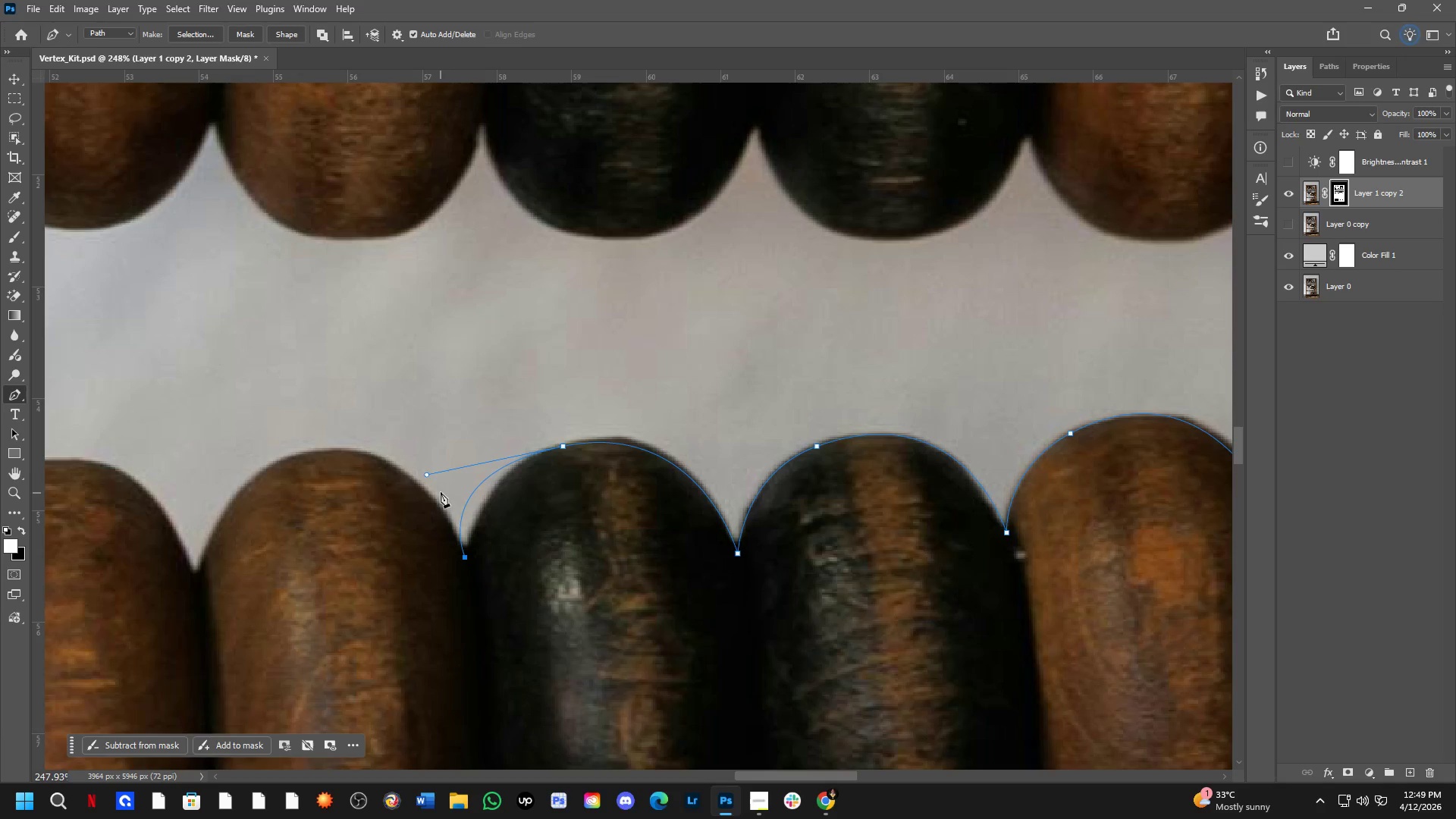 
hold_key(key=ControlLeft, duration=1.69)
left_click_drag(start_coordinate=[428, 473], to_coordinate=[482, 460])
 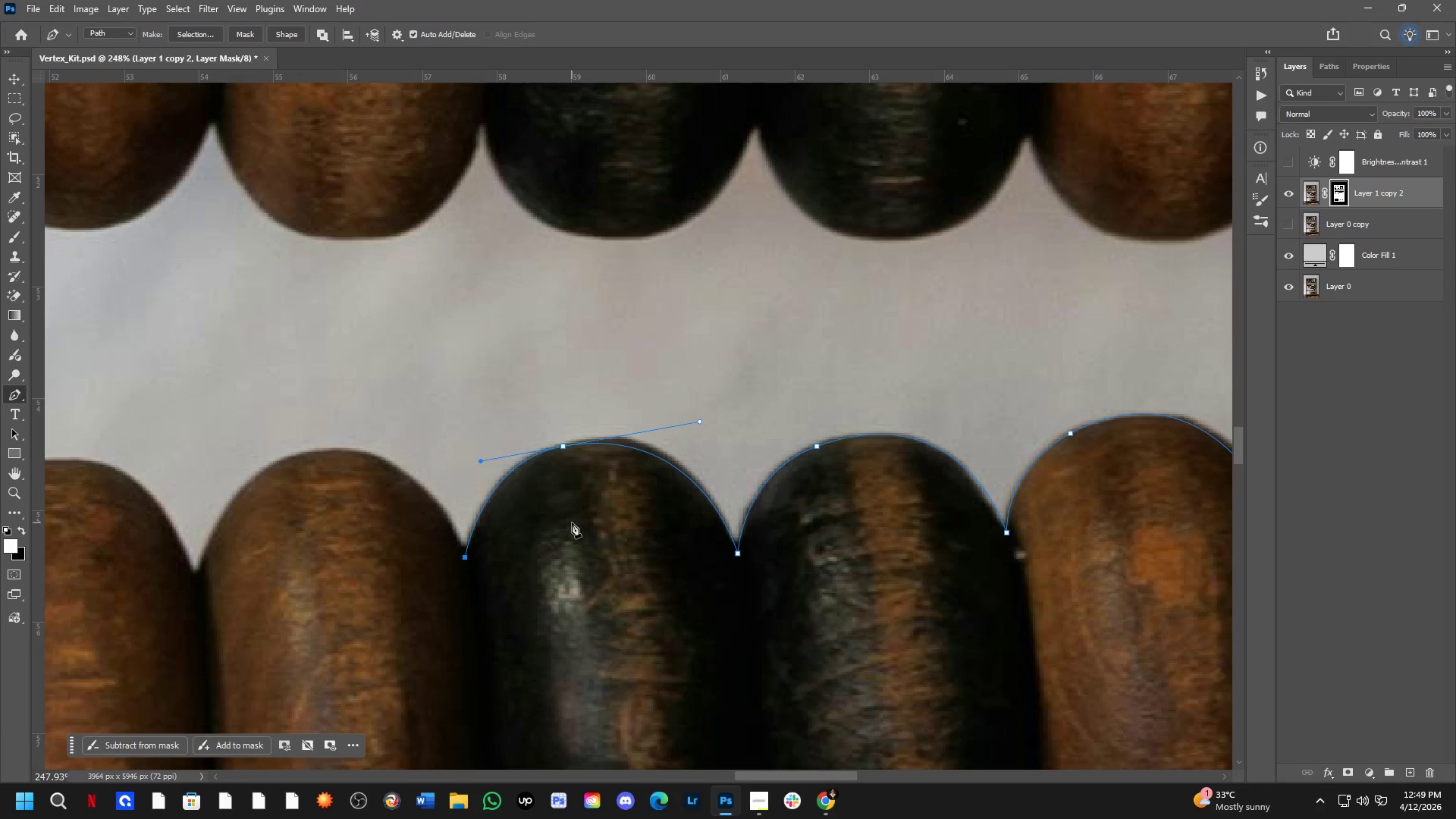 
hold_key(key=Space, duration=0.56)
 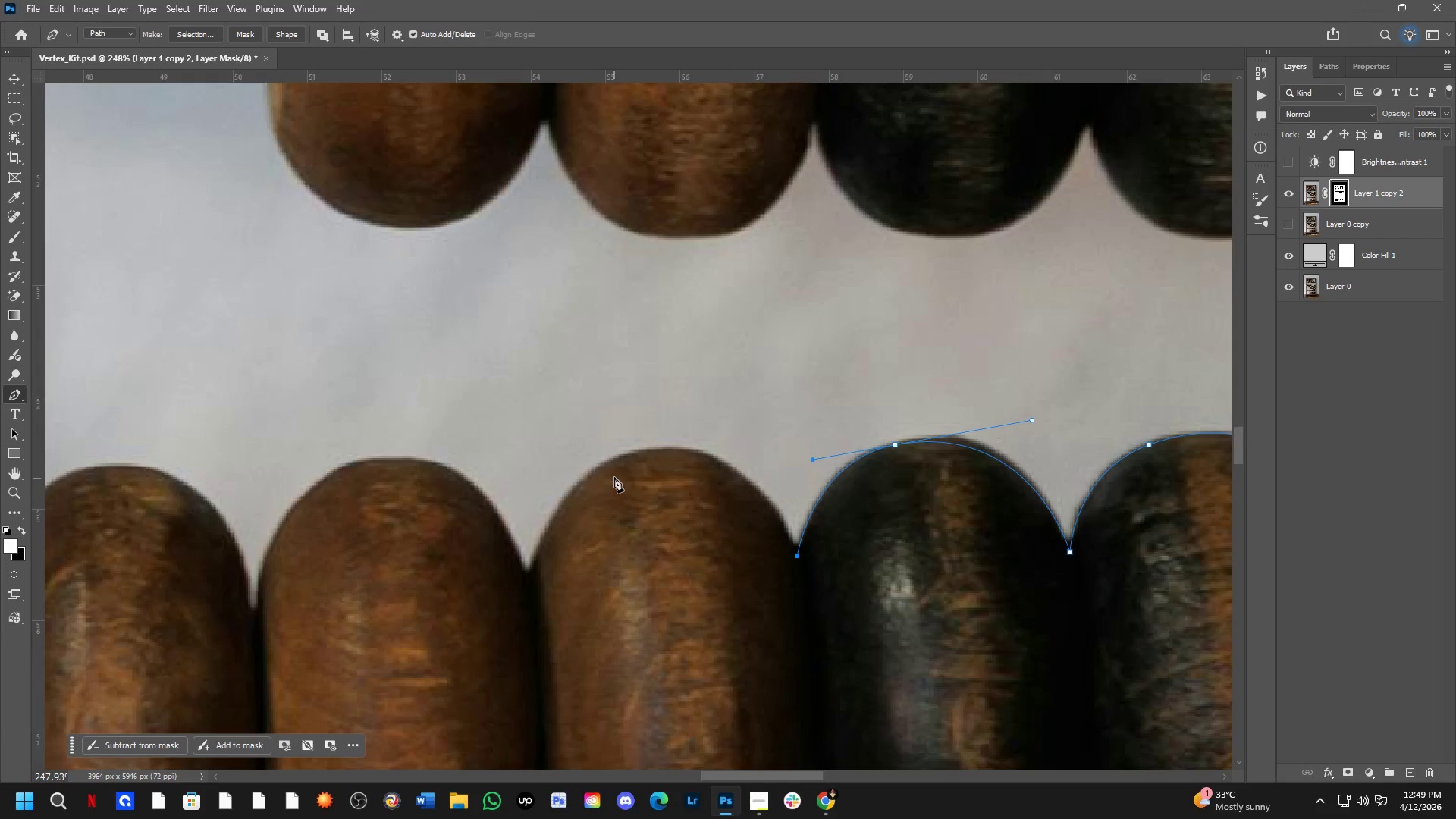 
left_click_drag(start_coordinate=[573, 529], to_coordinate=[862, 538])
 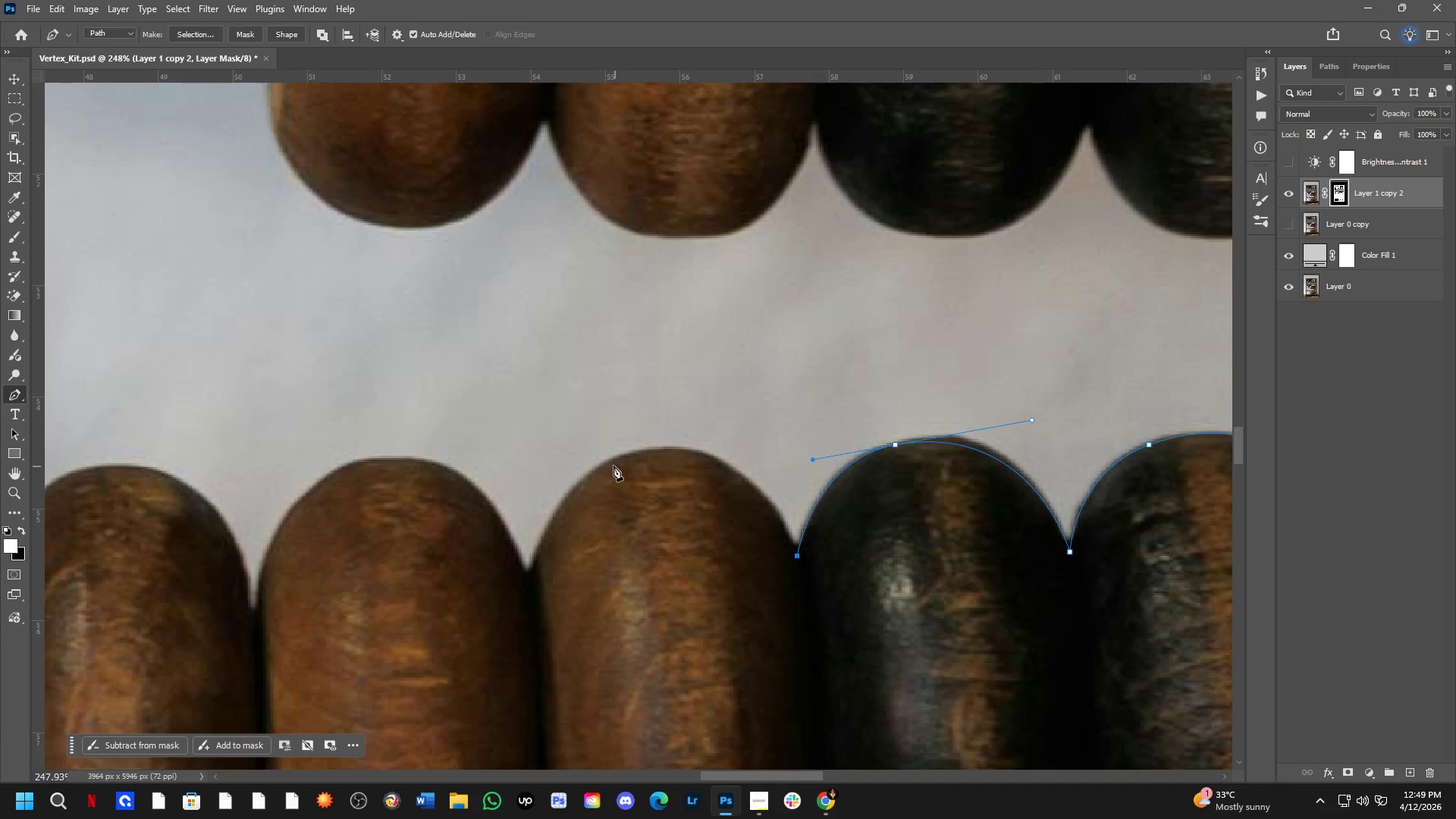 
left_click_drag(start_coordinate=[595, 468], to_coordinate=[434, 524])
 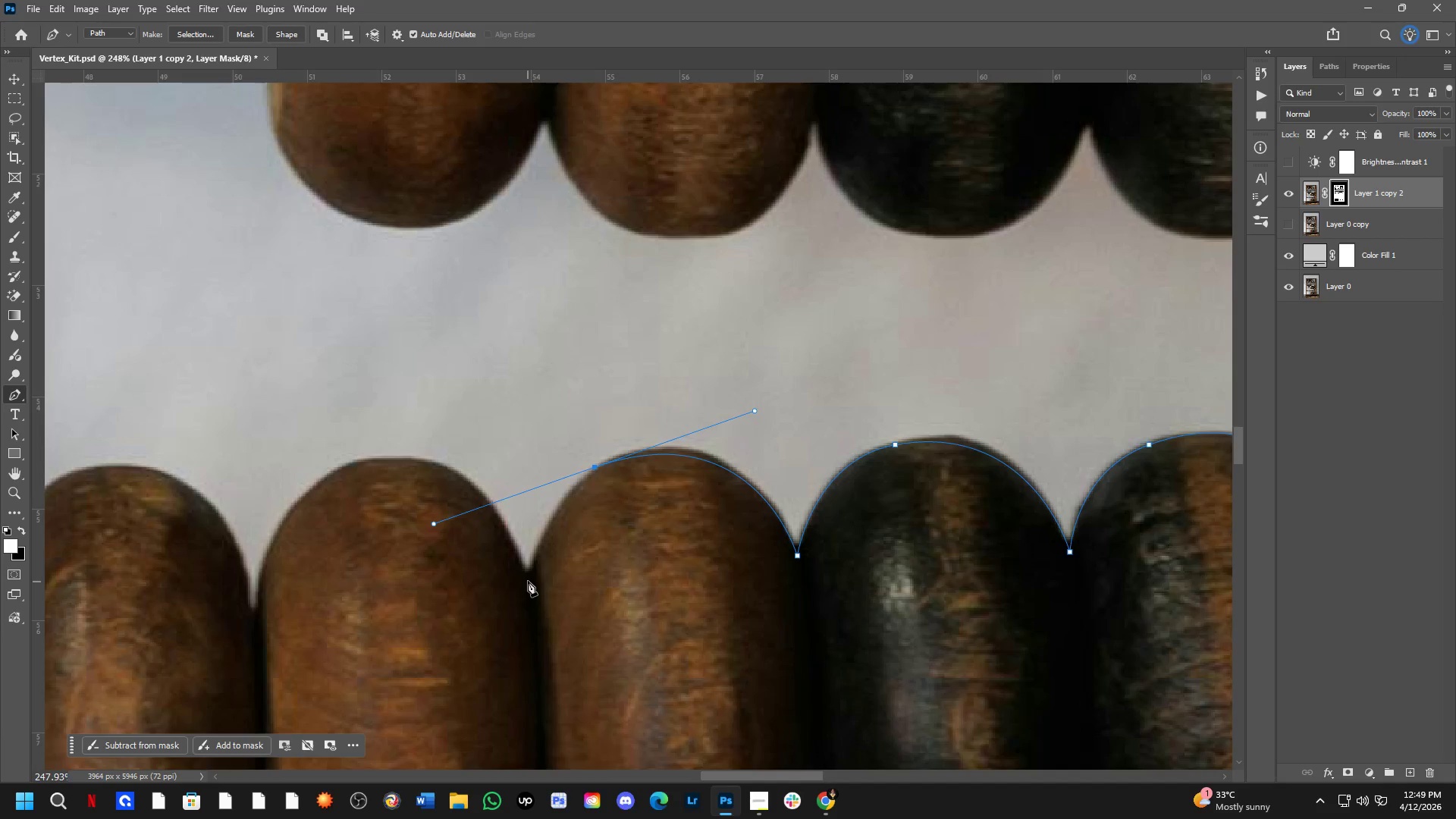 
left_click([528, 581])
 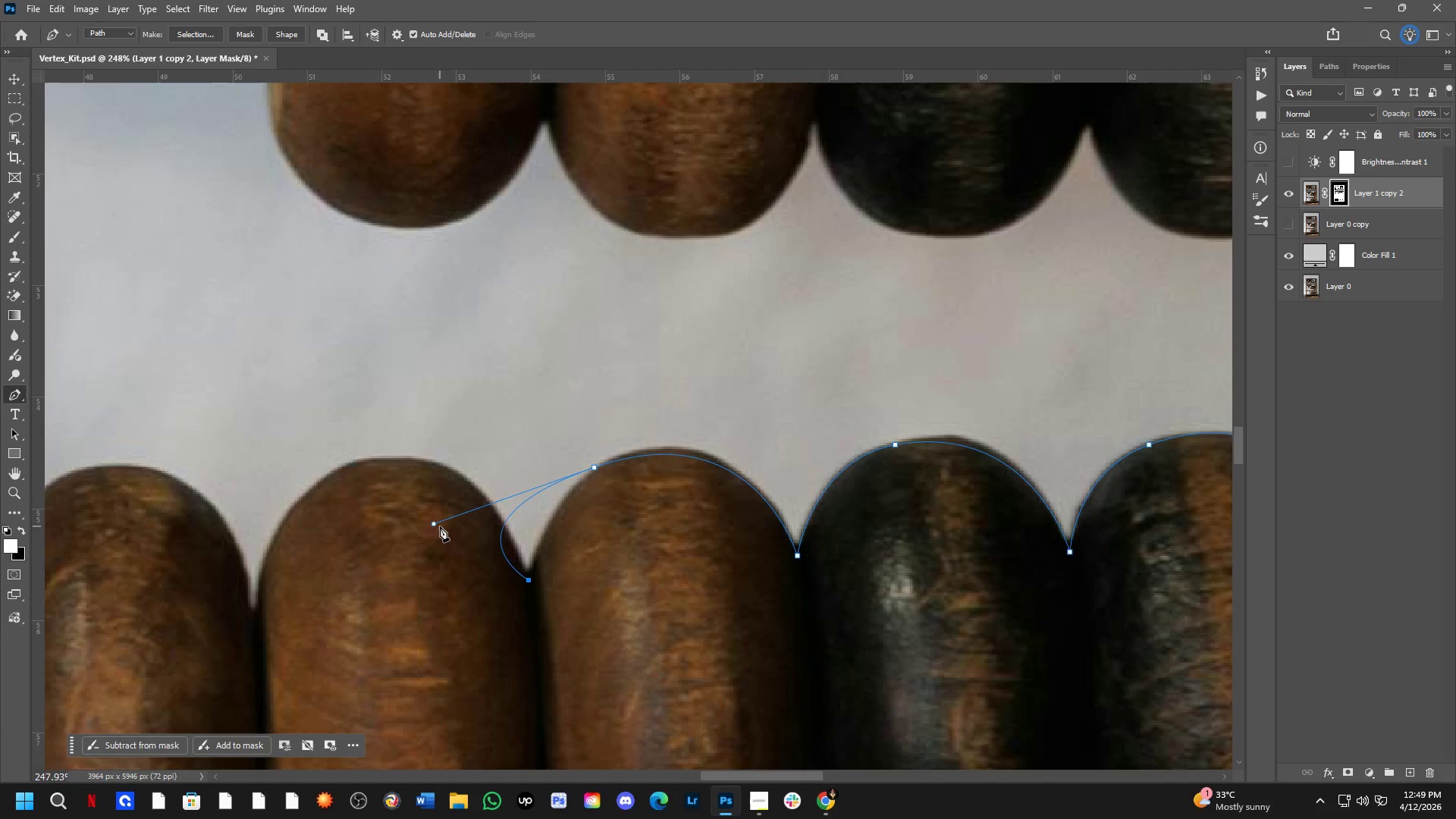 
hold_key(key=ControlLeft, duration=2.03)
left_click_drag(start_coordinate=[433, 525], to_coordinate=[547, 488])
 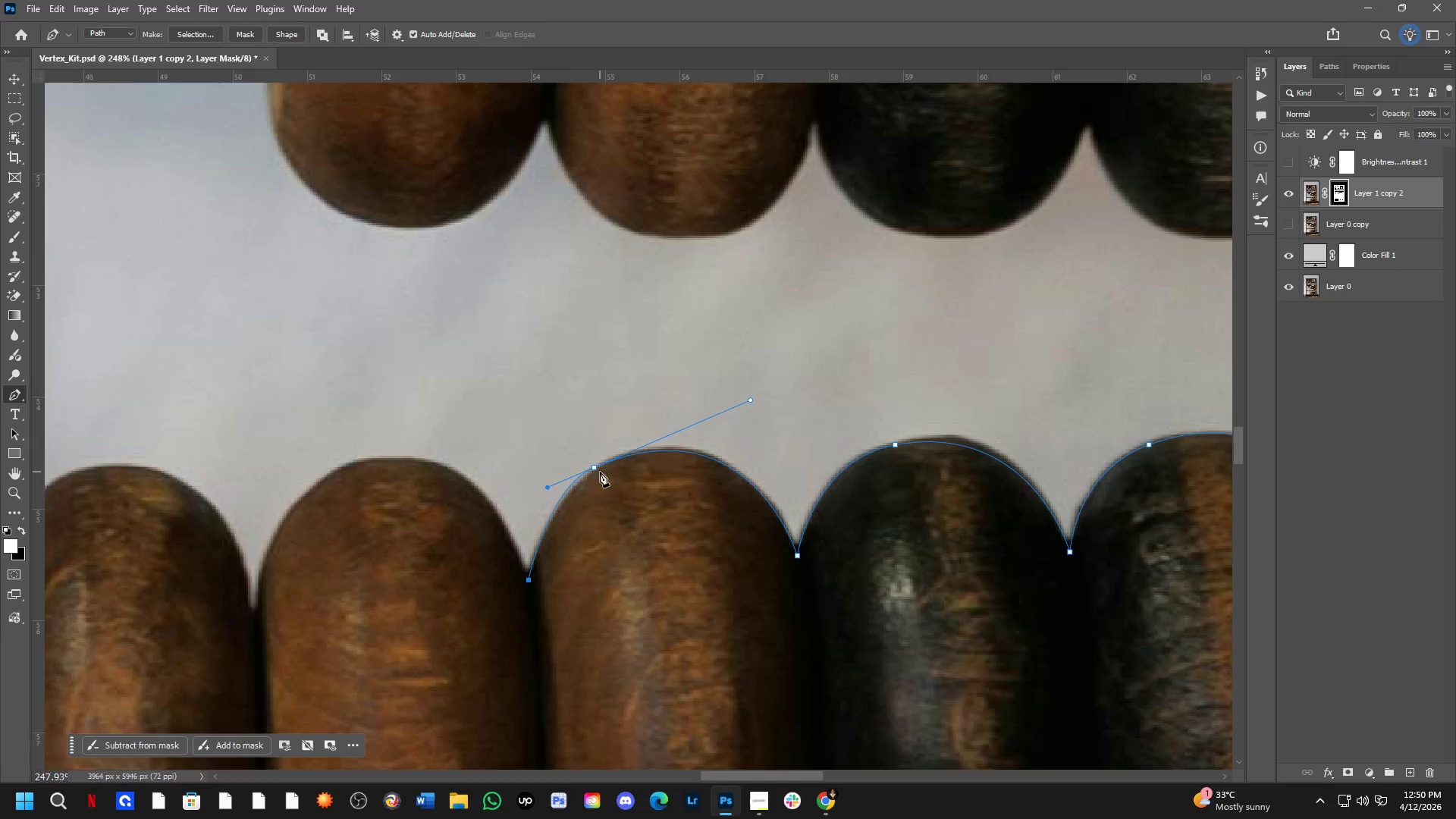 
hold_key(key=ControlLeft, duration=1.19)
left_click_drag(start_coordinate=[596, 468], to_coordinate=[601, 472])
 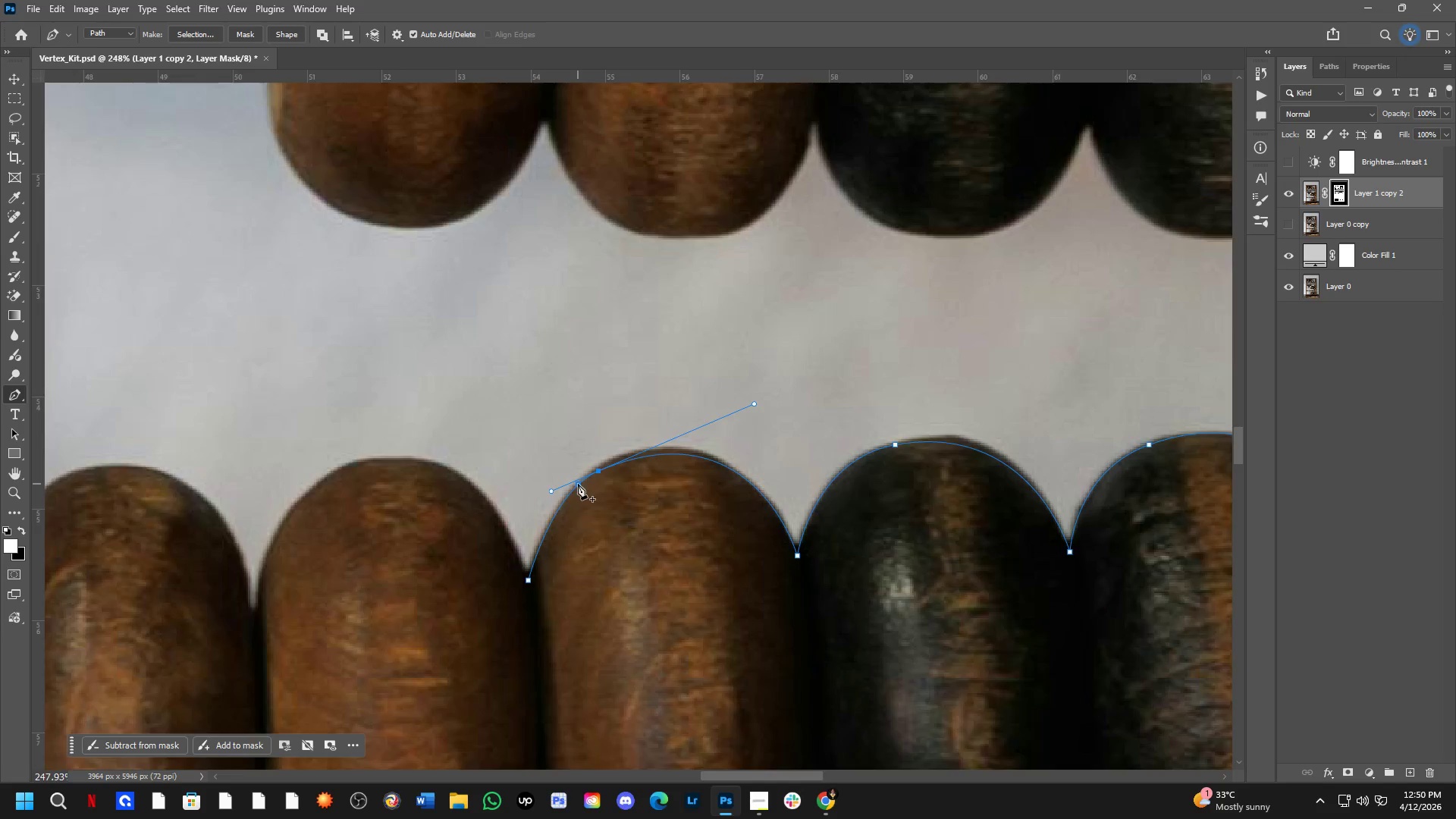 
scroll: coordinate [582, 490], scroll_direction: down, amount: 2.0
 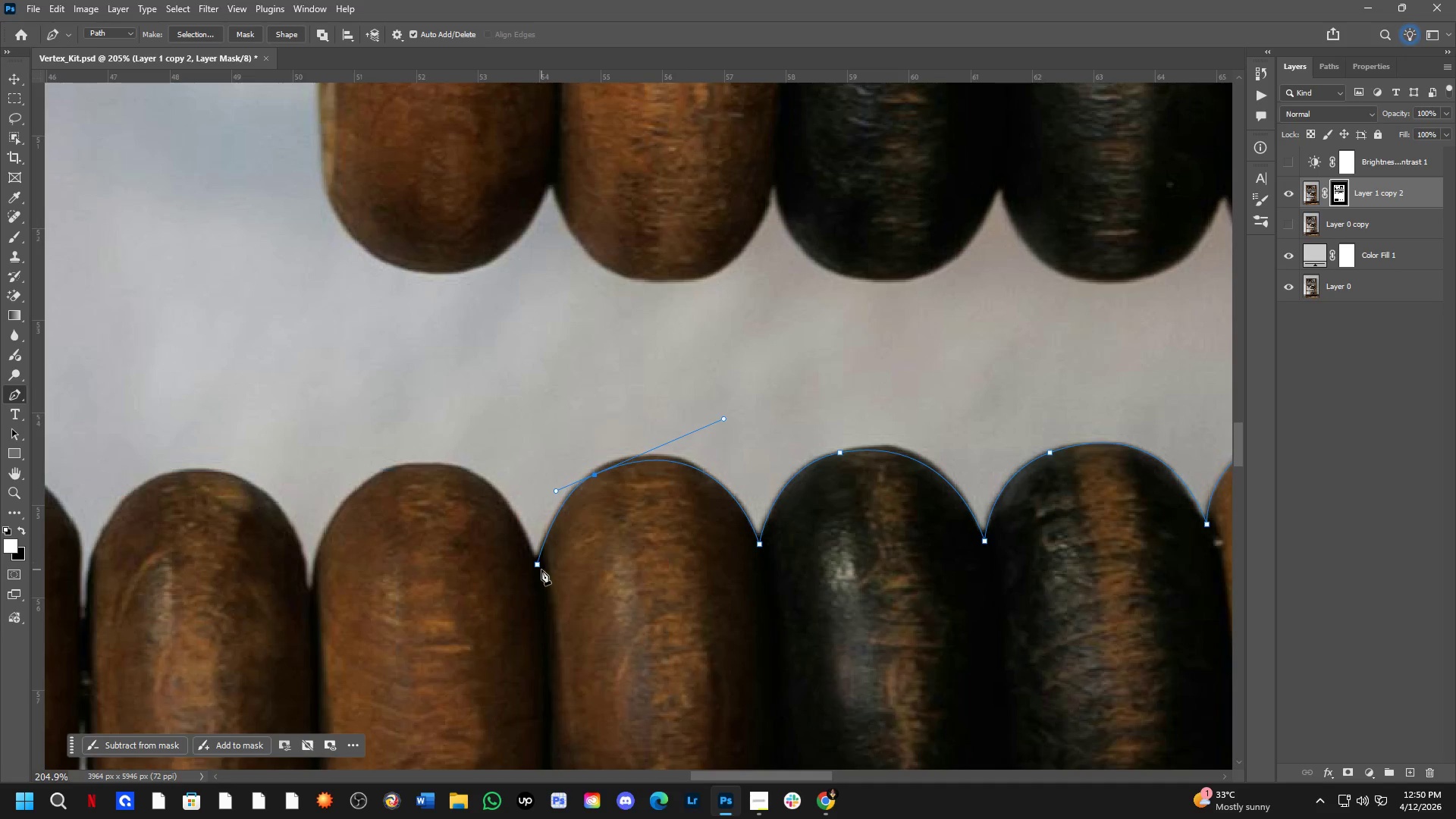 
hold_key(key=AltLeft, duration=0.62)
 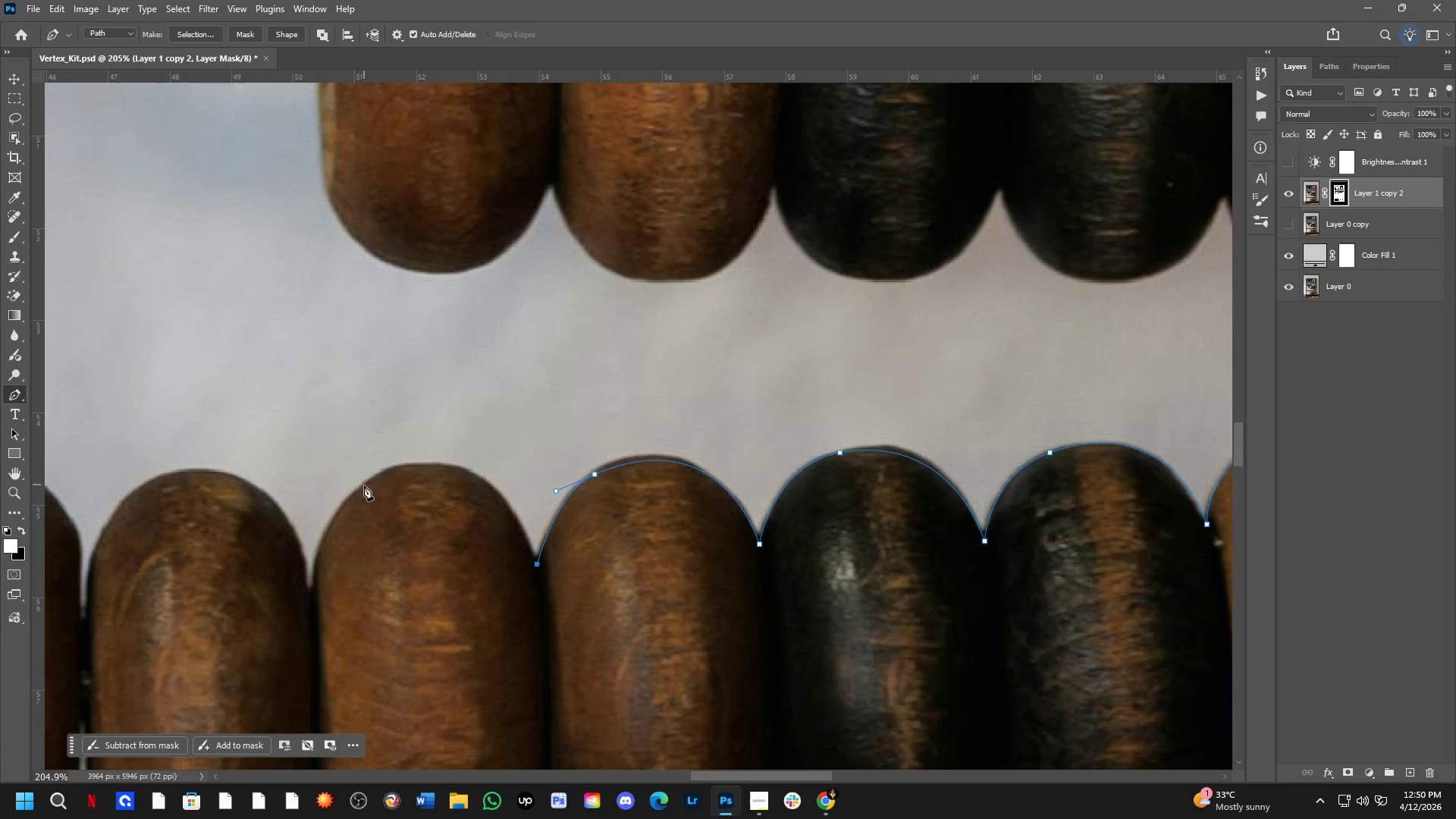 
left_click_drag(start_coordinate=[364, 486], to_coordinate=[228, 562])
 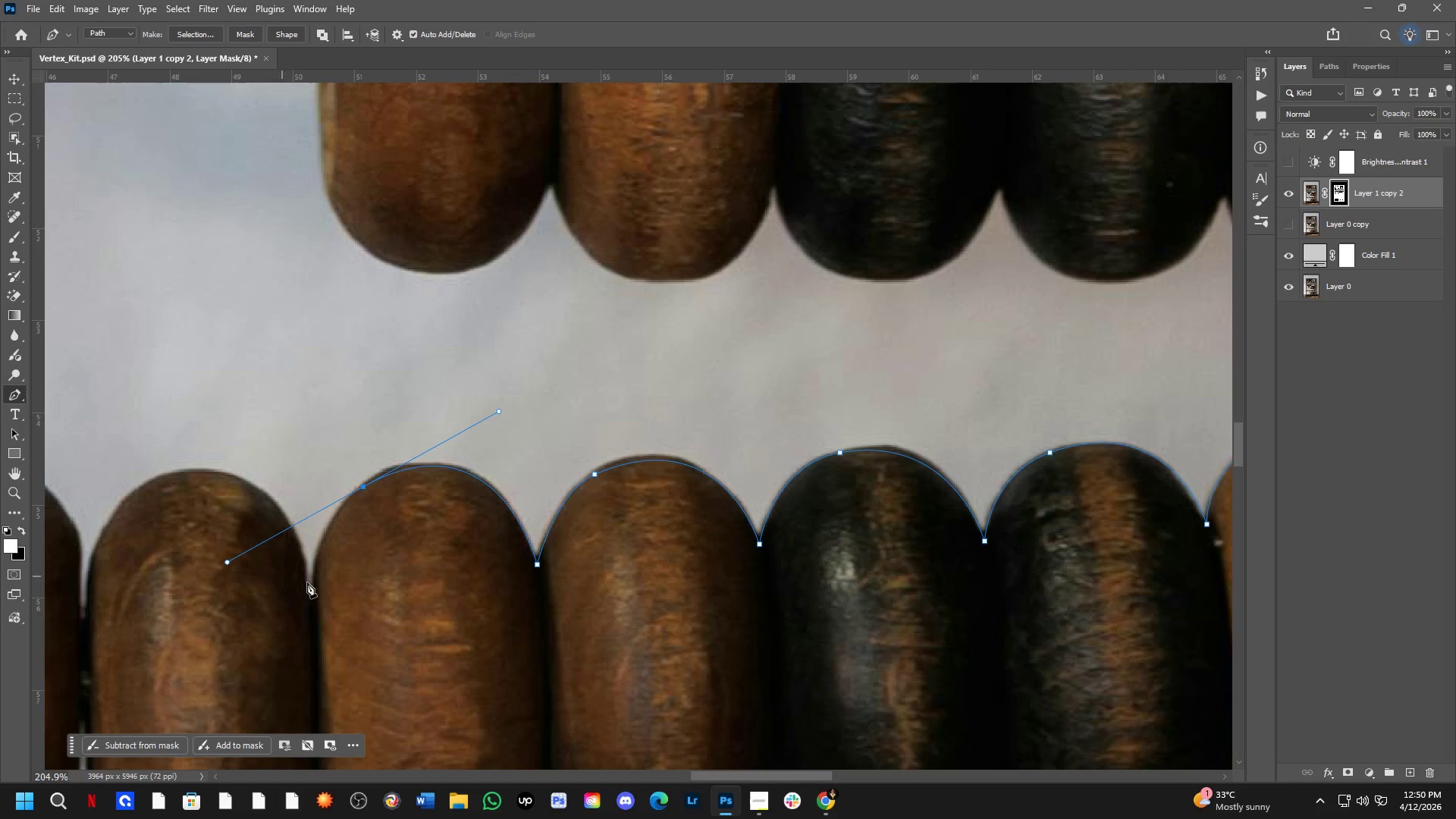 
hold_key(key=Space, duration=0.72)
 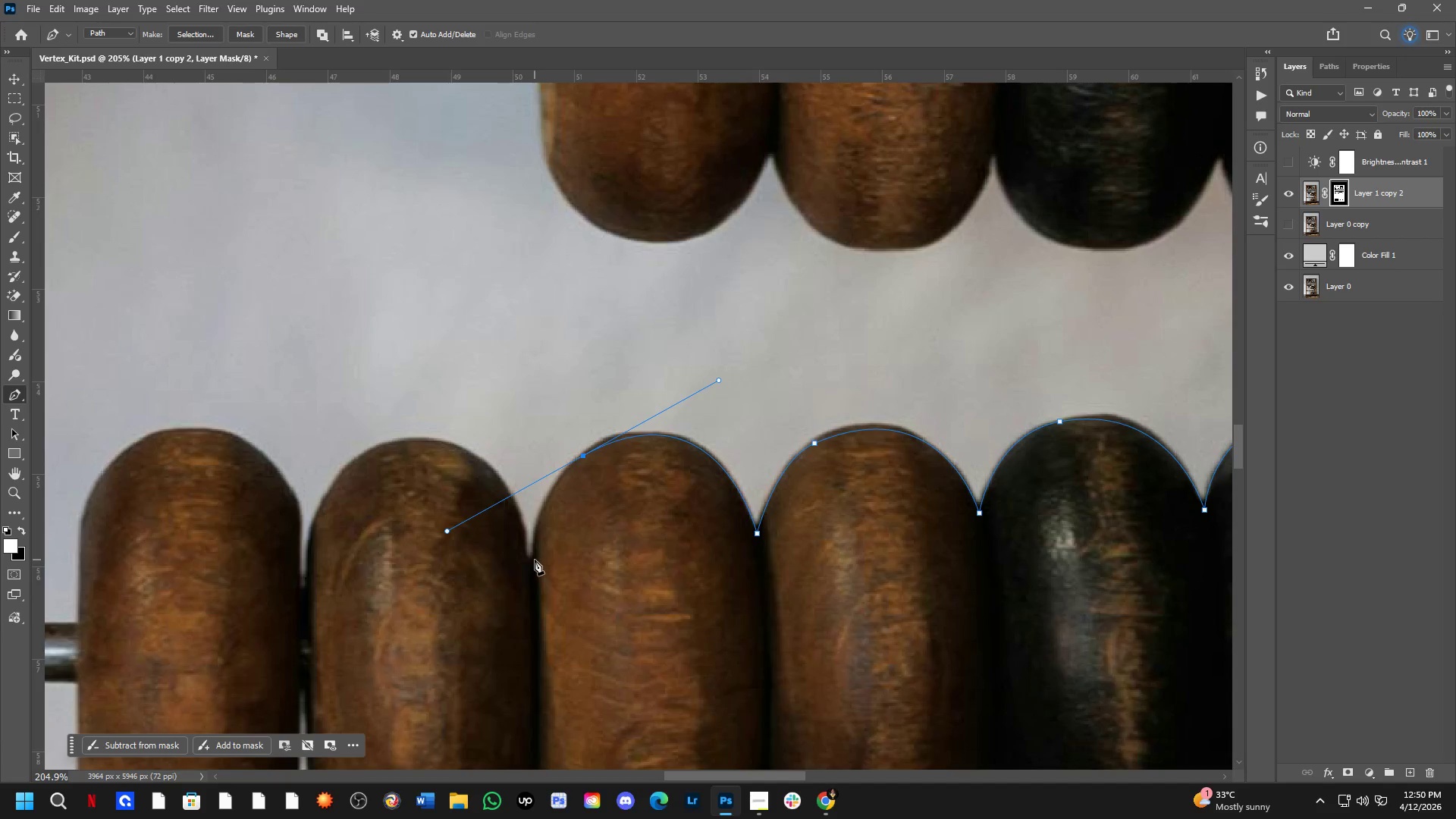 
left_click_drag(start_coordinate=[351, 598], to_coordinate=[571, 567])
 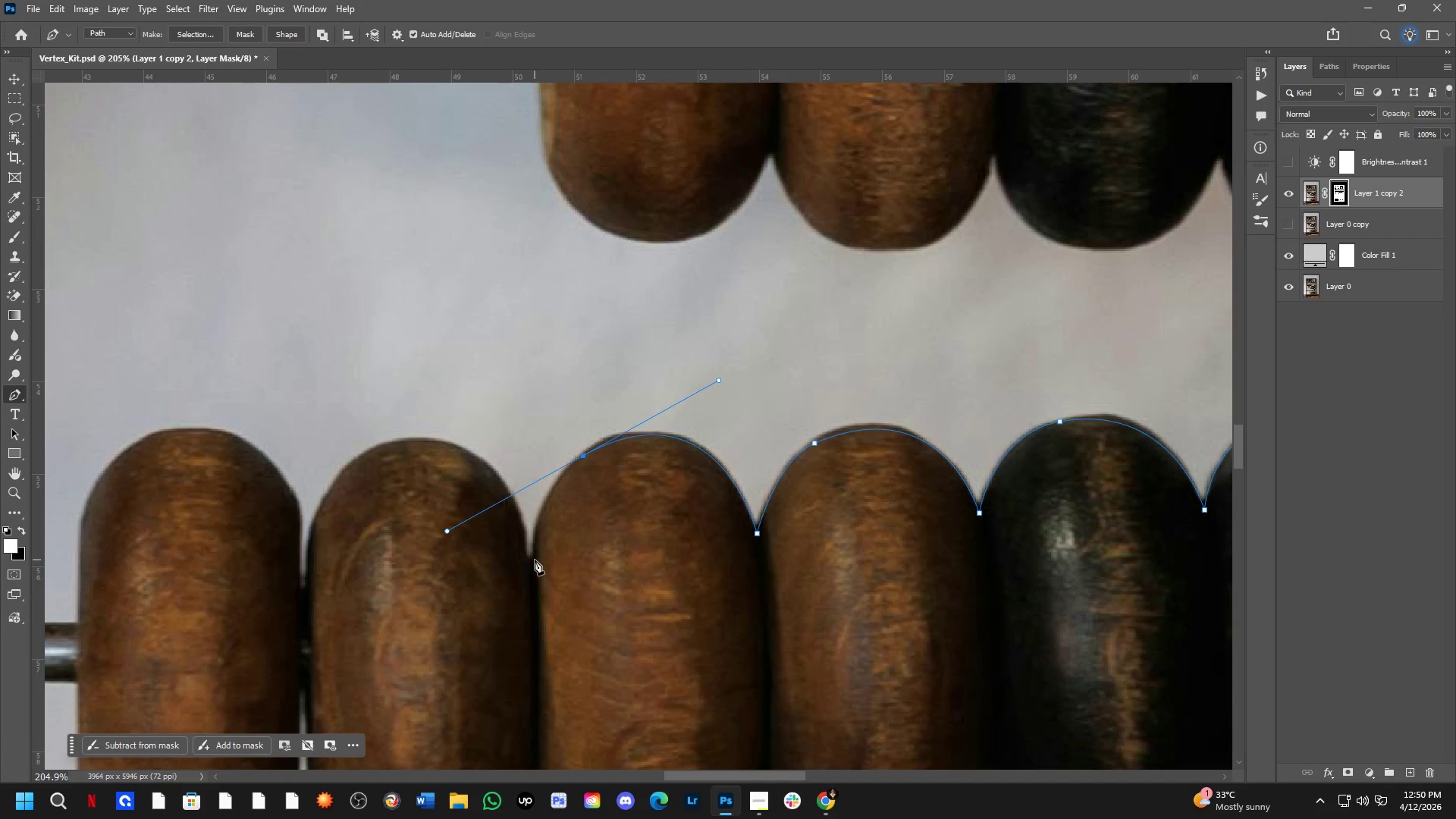 
left_click([535, 560])
 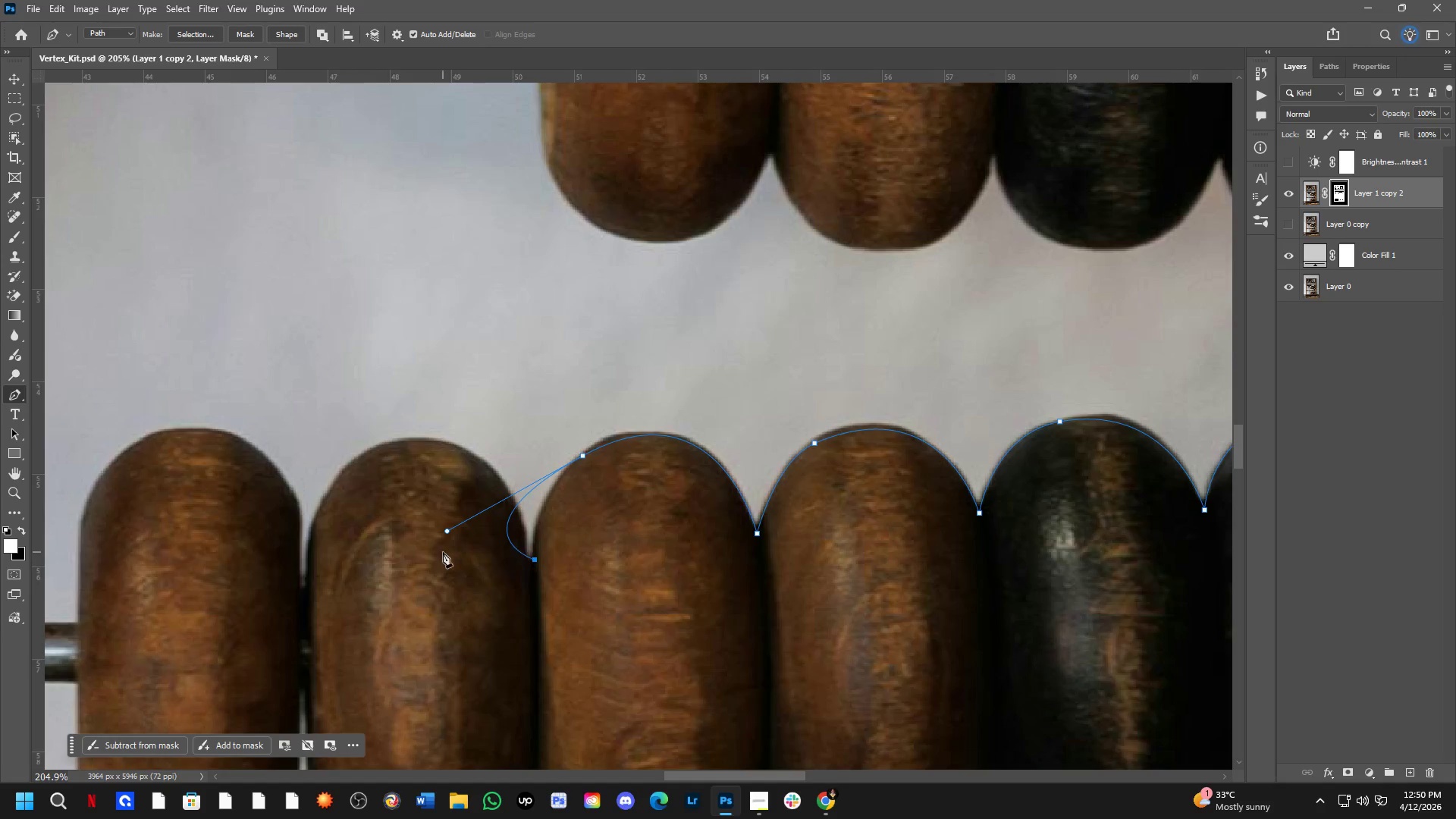 
hold_key(key=ControlLeft, duration=2.23)
left_click_drag(start_coordinate=[447, 535], to_coordinate=[536, 488])
 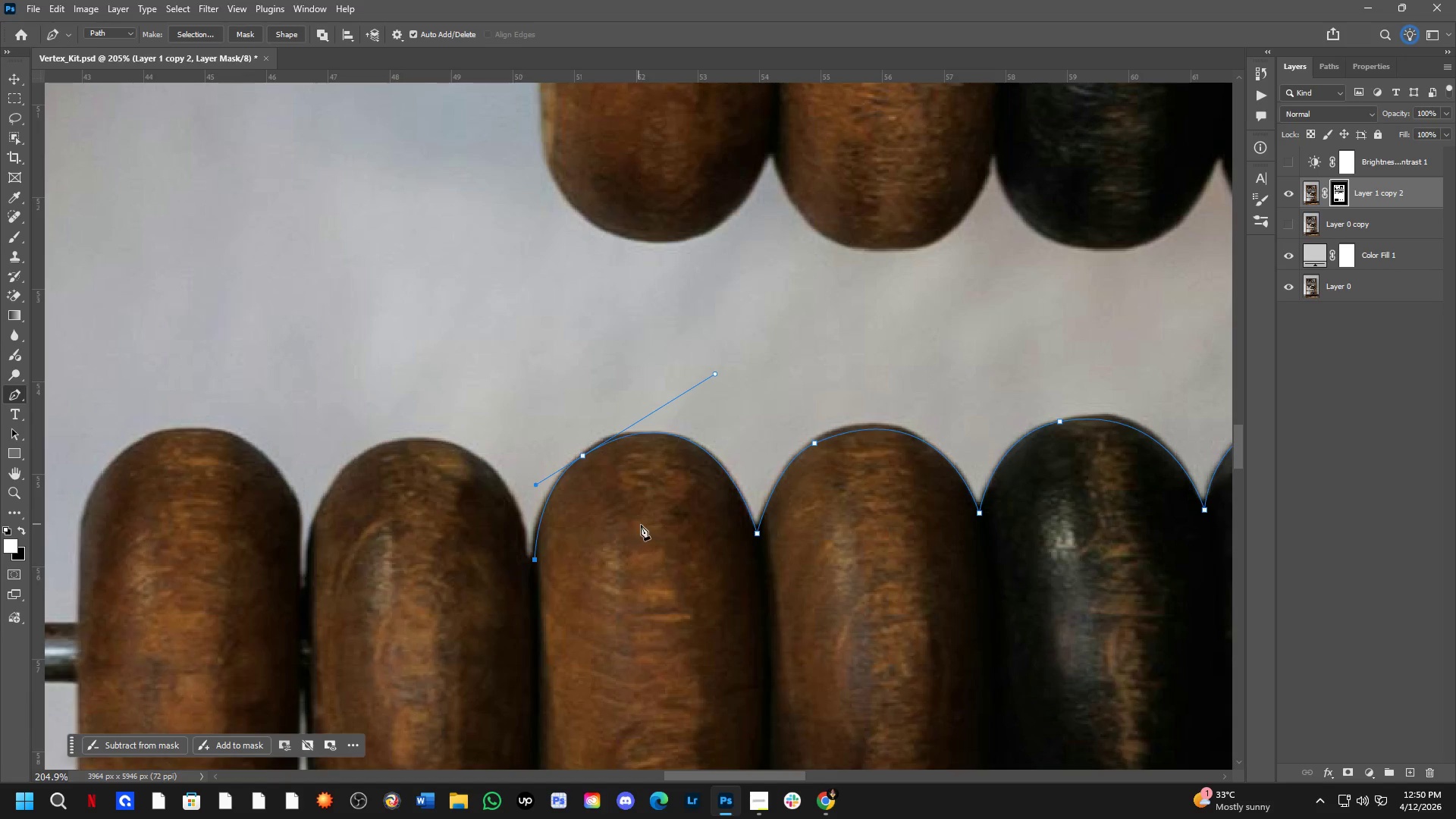 
hold_key(key=Space, duration=0.69)
 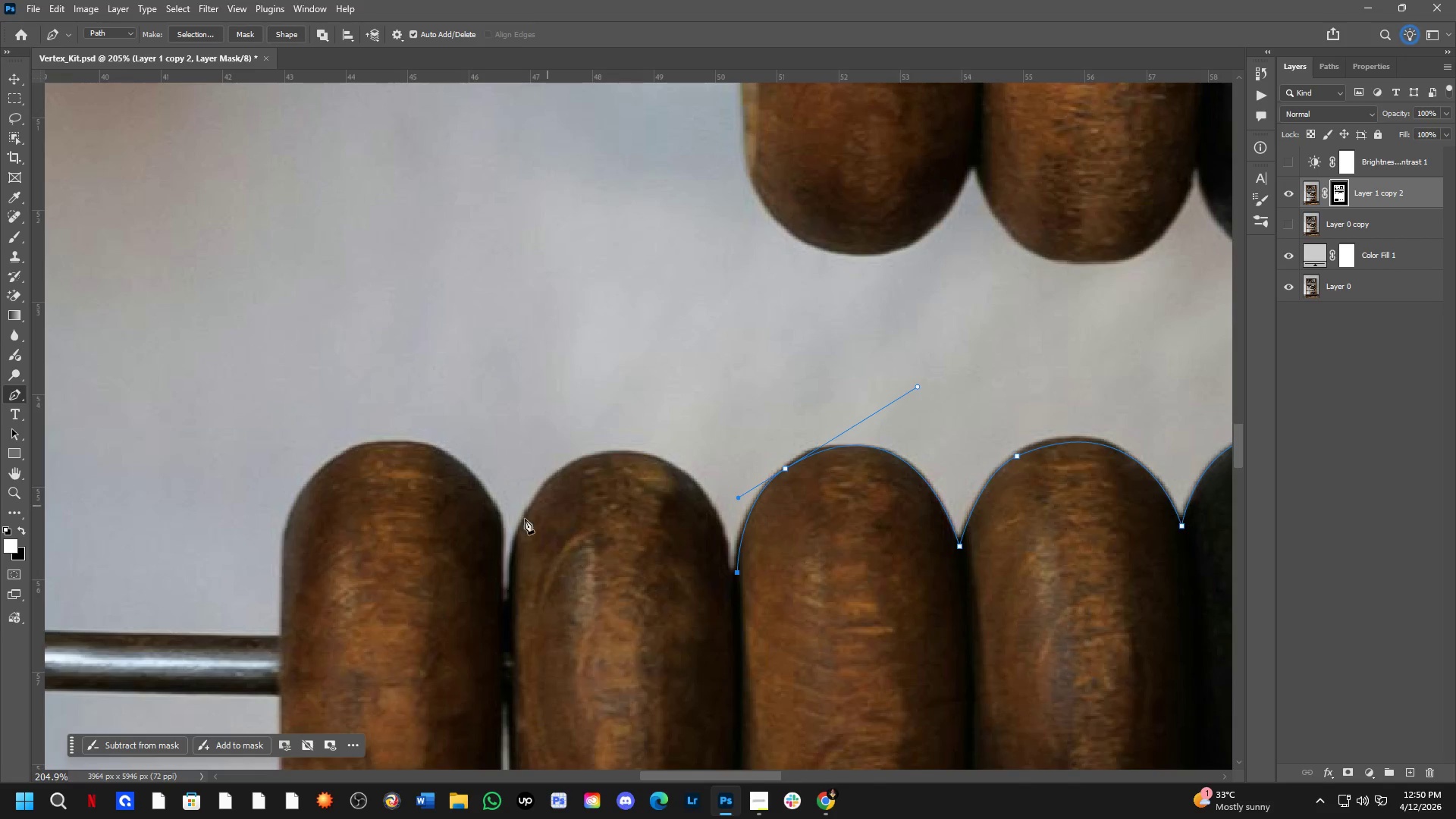 
left_click_drag(start_coordinate=[646, 528], to_coordinate=[849, 541])
 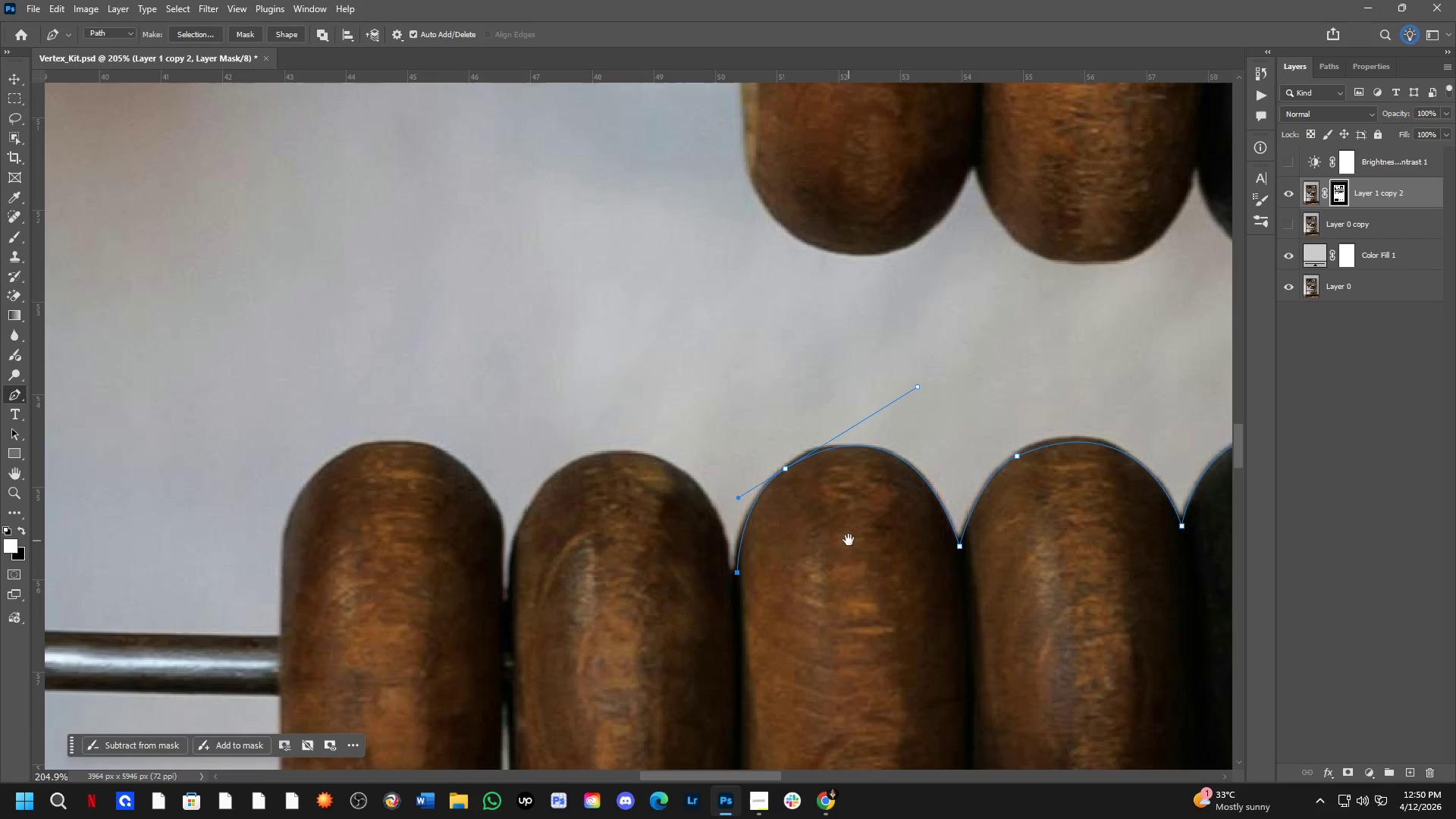 
hold_key(key=Space, duration=10.86)
 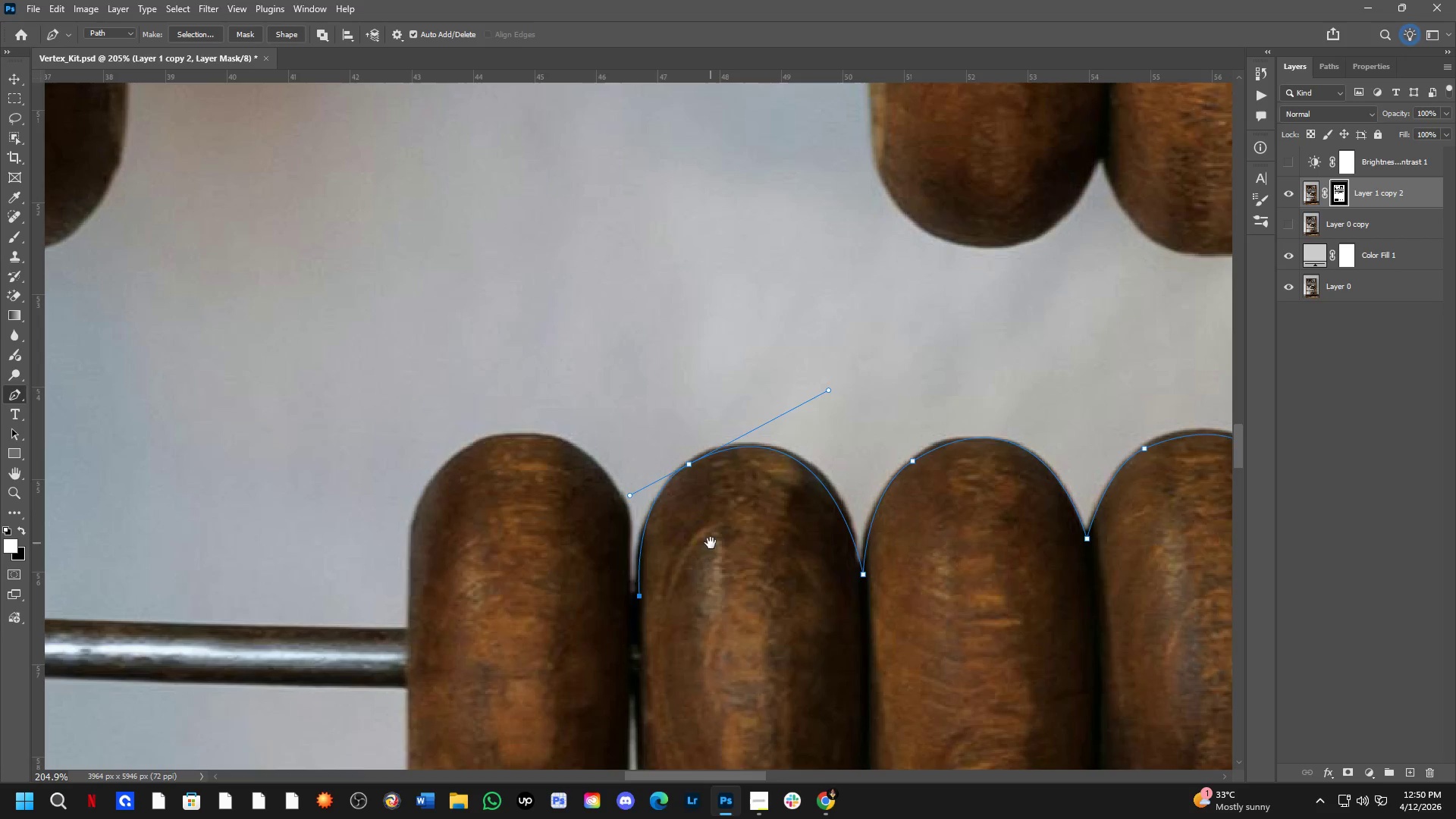 
left_click([509, 601])
 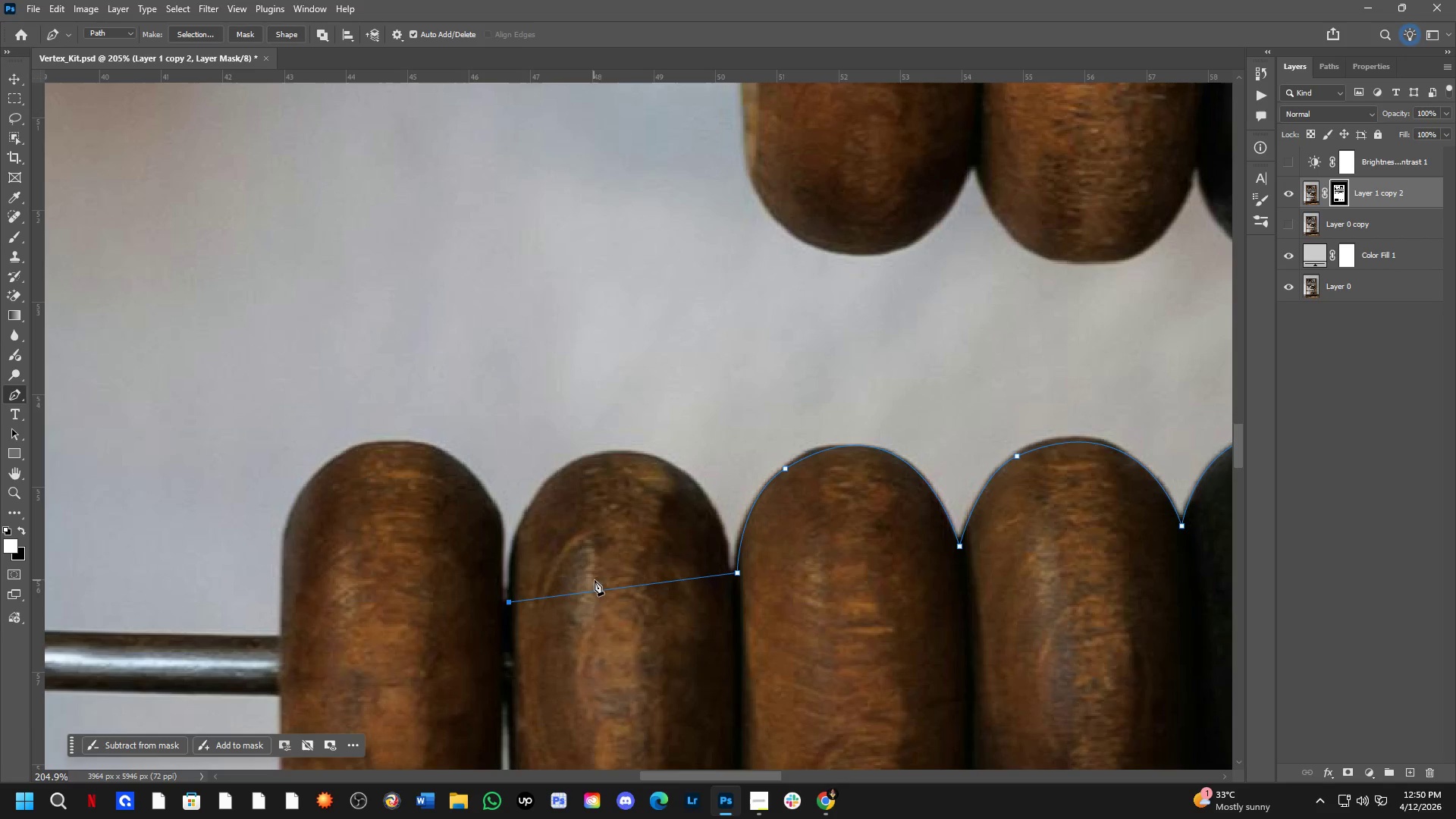 
key(Control+ControlLeft)
 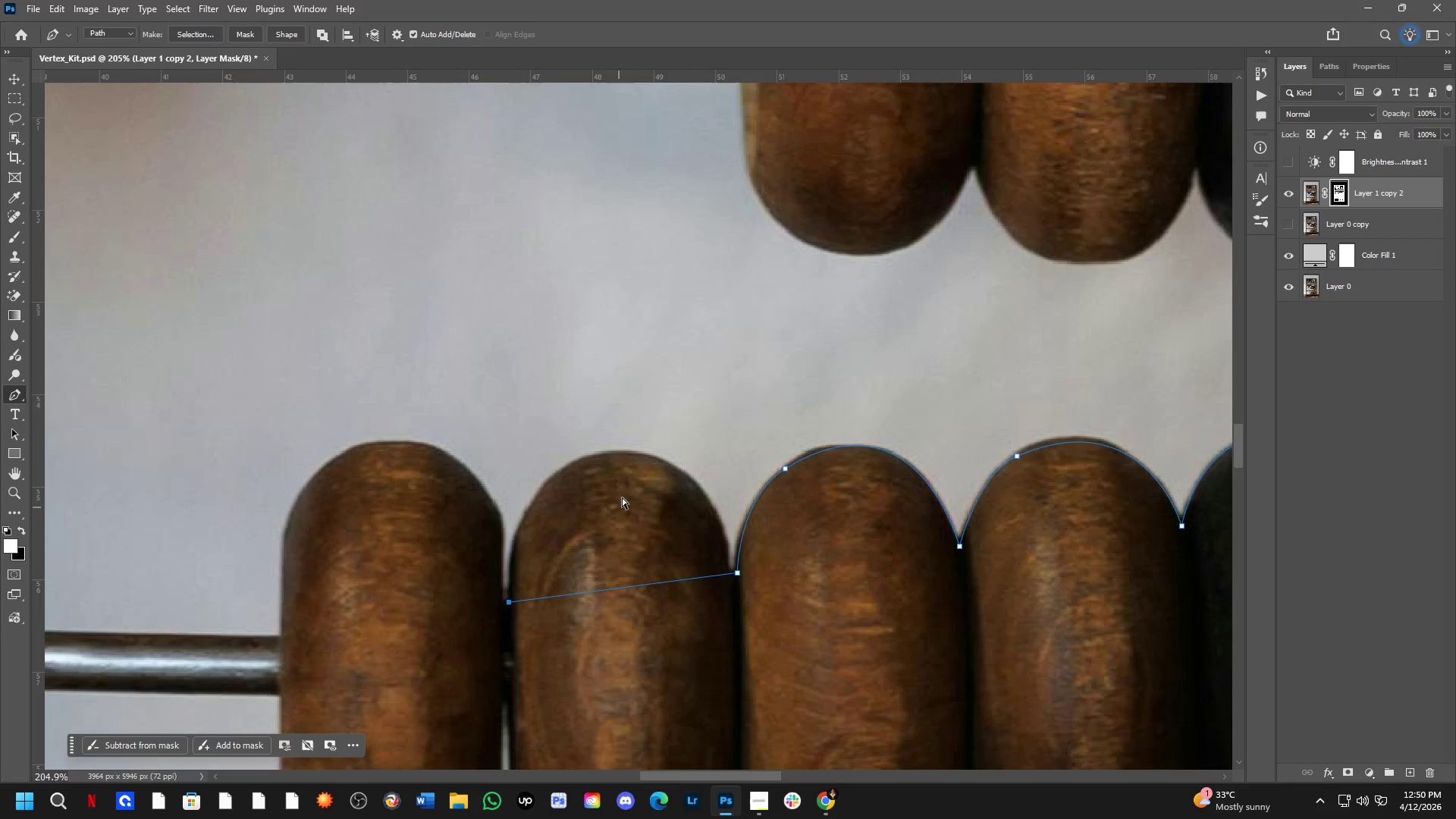 
key(Control+Z)
 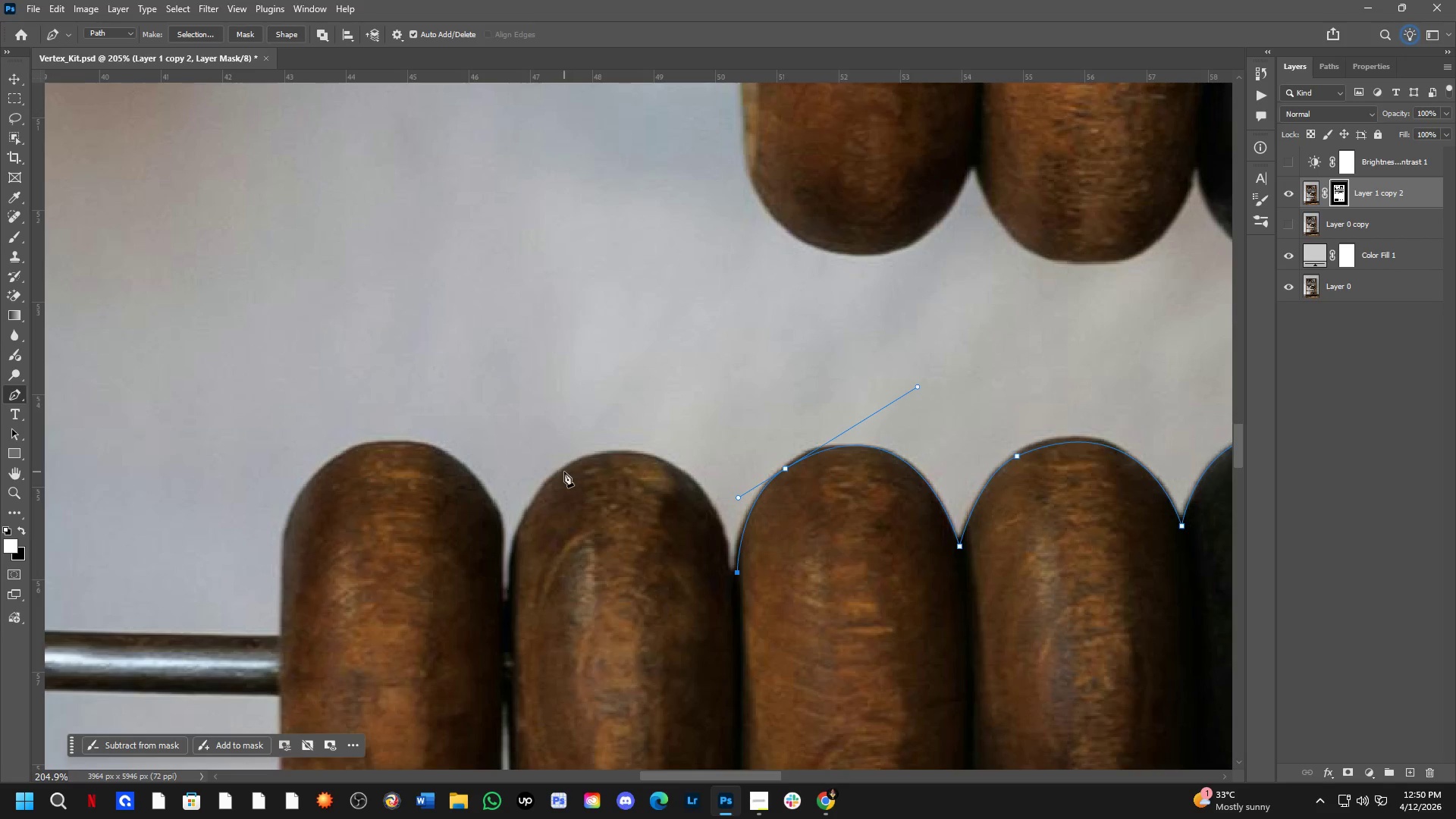 
left_click_drag(start_coordinate=[562, 472], to_coordinate=[422, 545])
 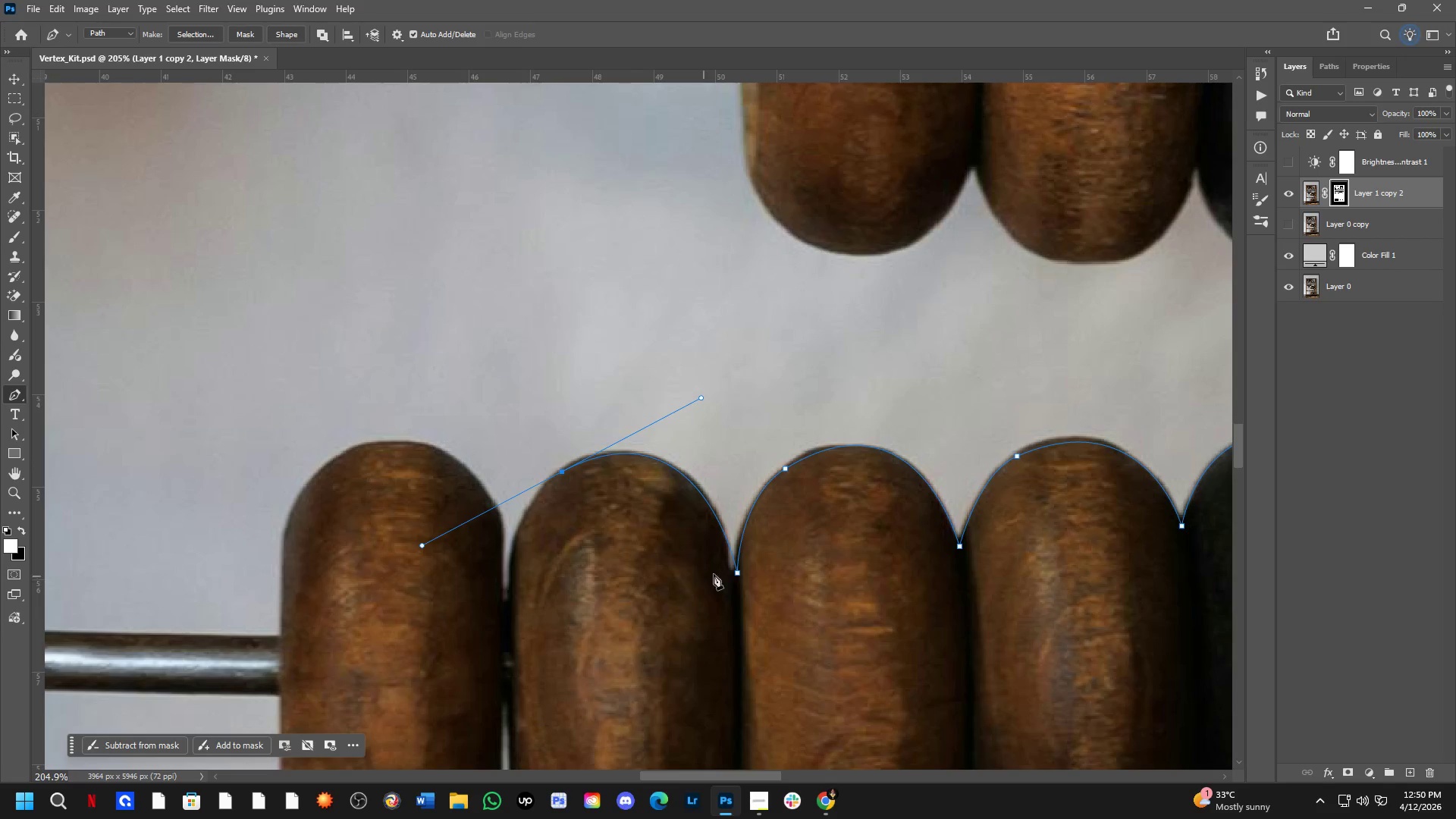 
hold_key(key=ControlLeft, duration=1.47)
left_click([736, 574])
 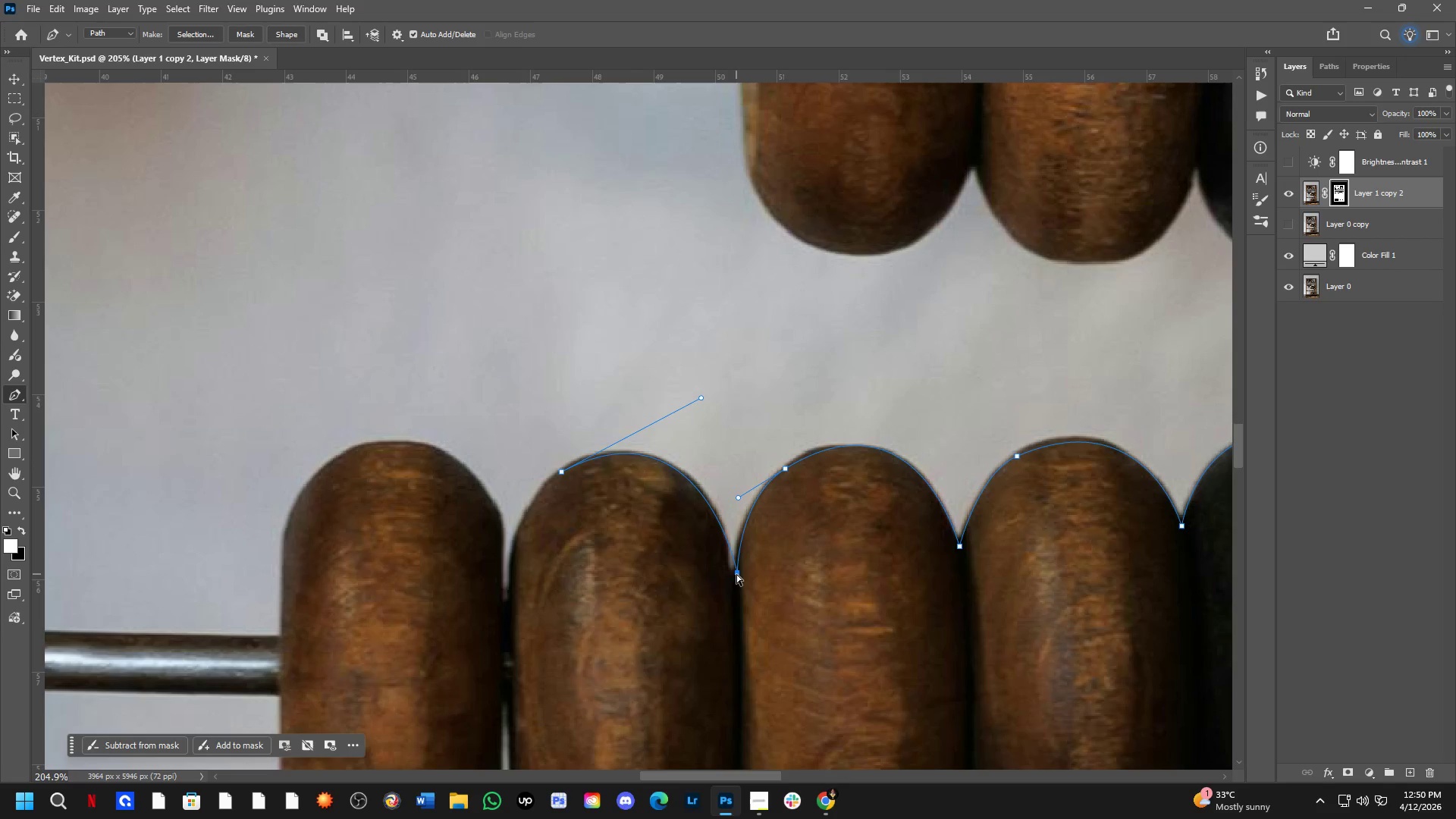 
left_click_drag(start_coordinate=[736, 574], to_coordinate=[734, 583])
 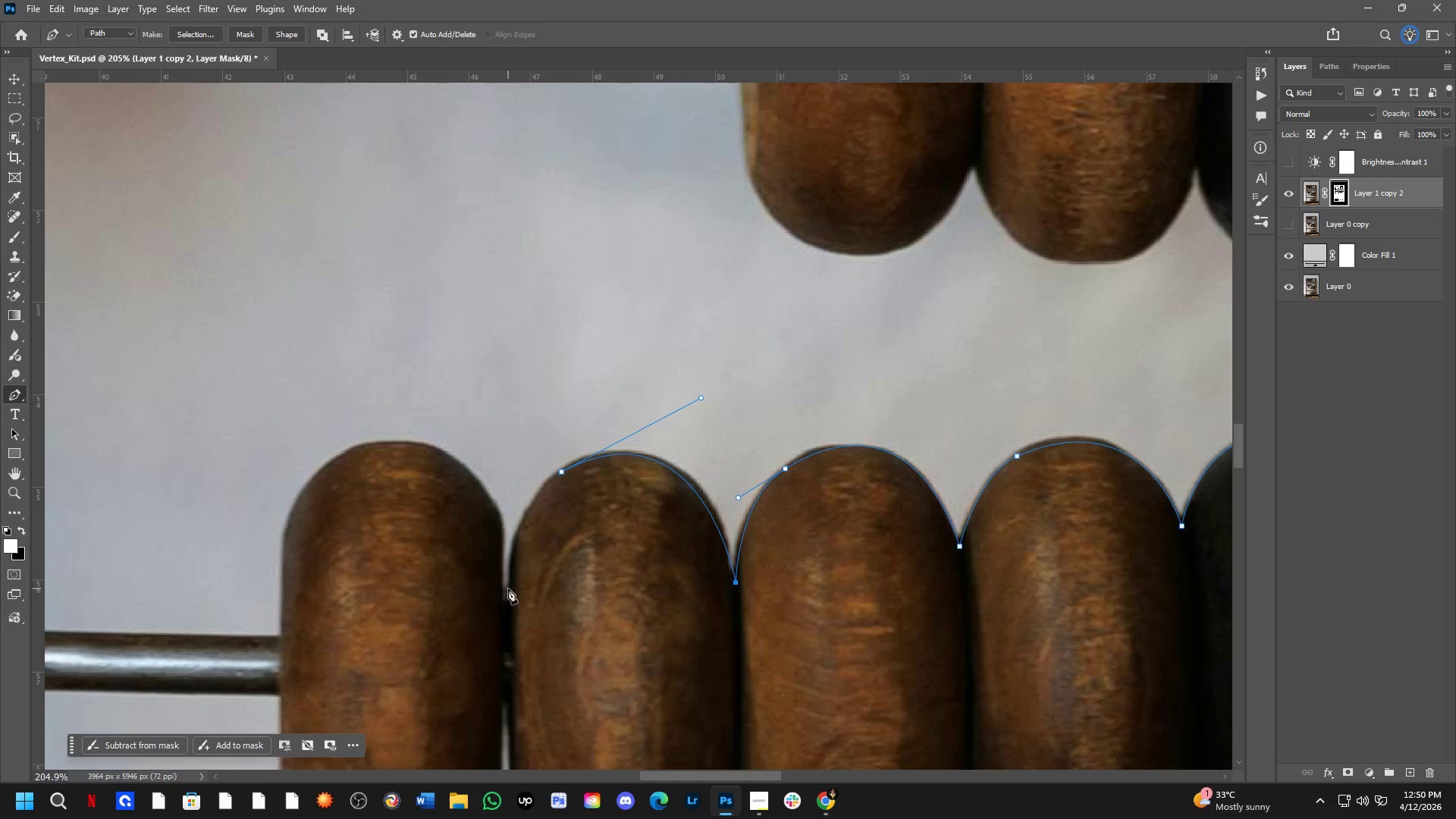 
left_click([512, 604])
 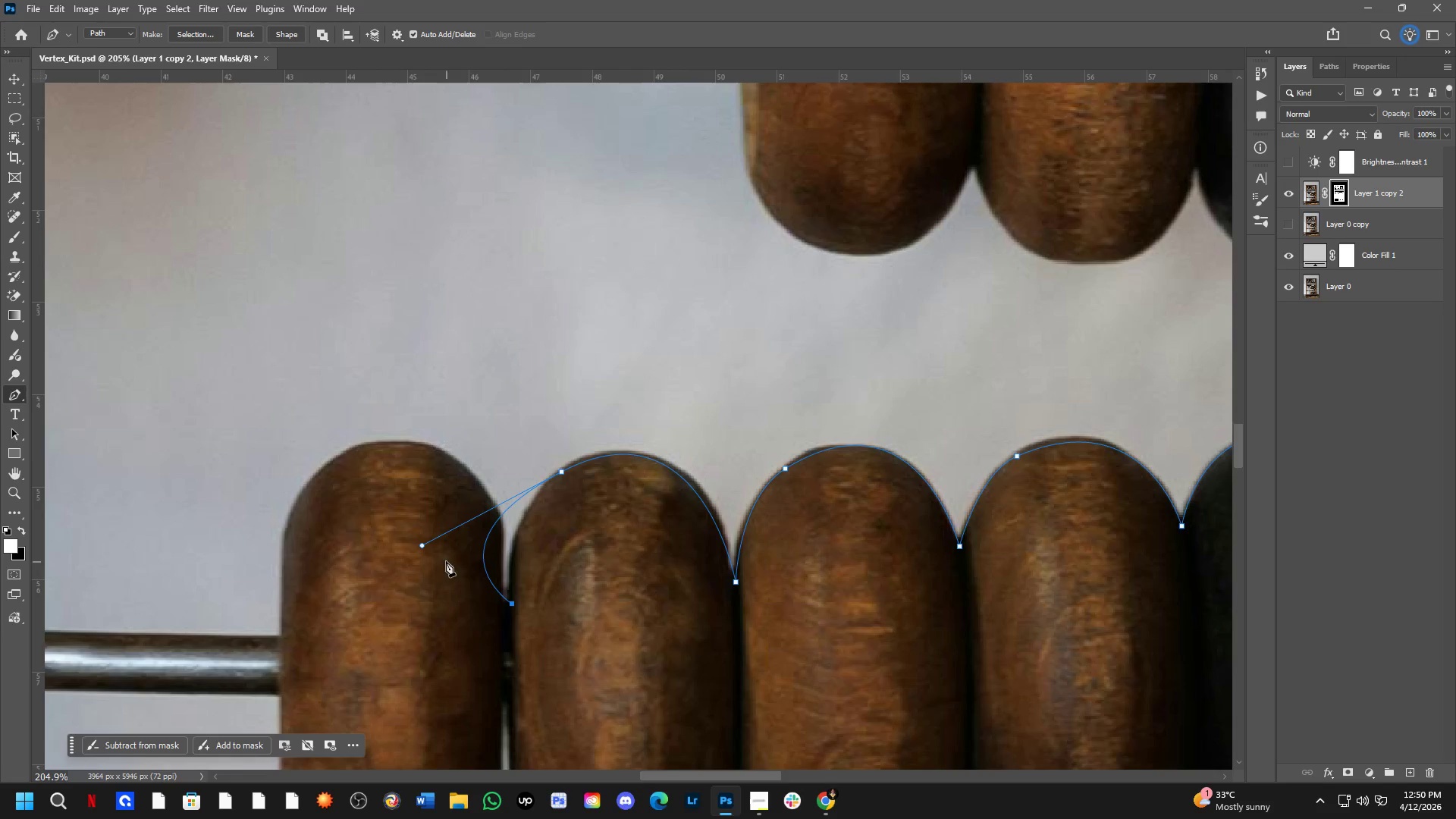 
hold_key(key=ControlLeft, duration=1.47)
left_click_drag(start_coordinate=[423, 548], to_coordinate=[504, 505])
 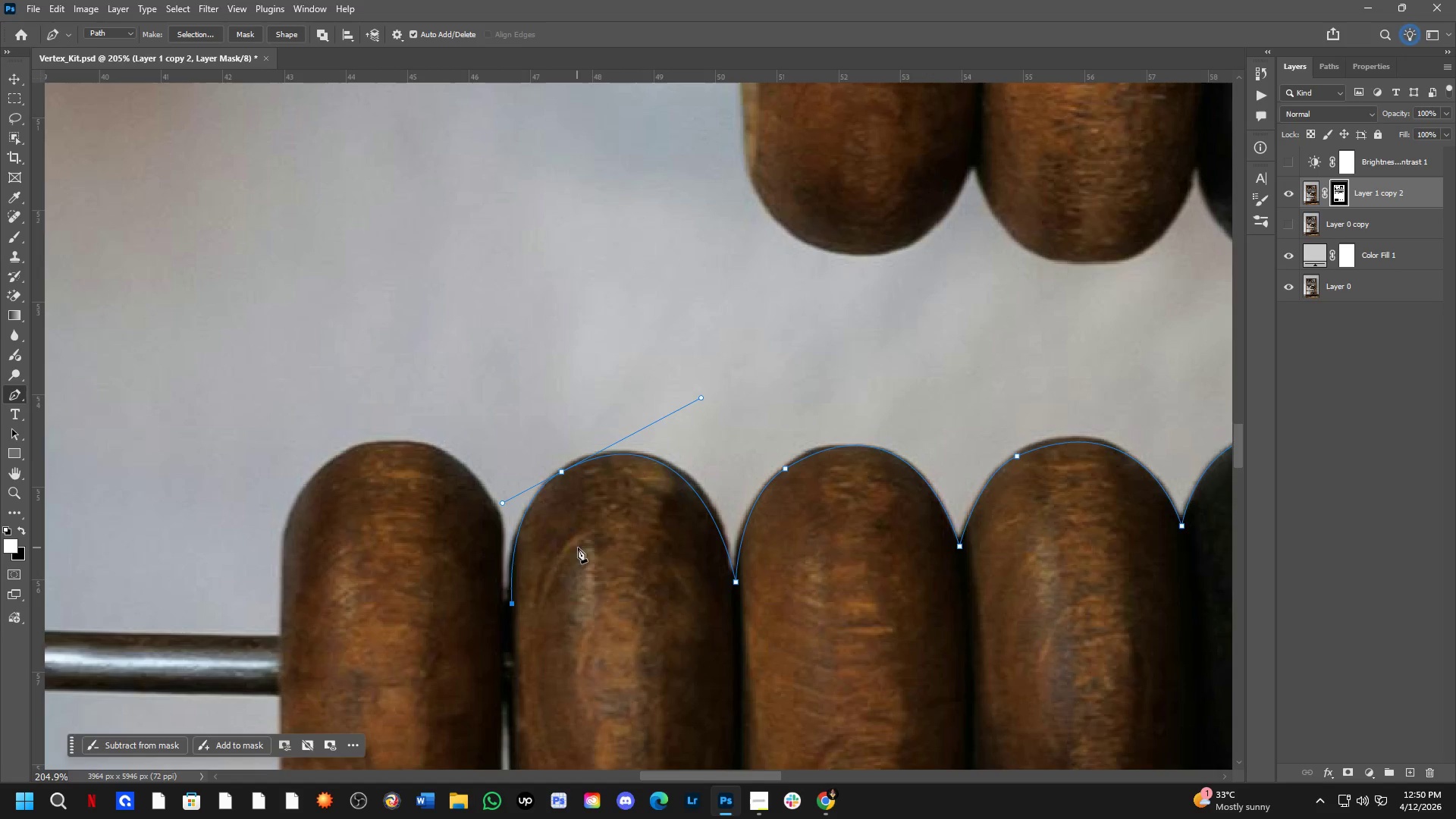 
hold_key(key=Space, duration=0.67)
 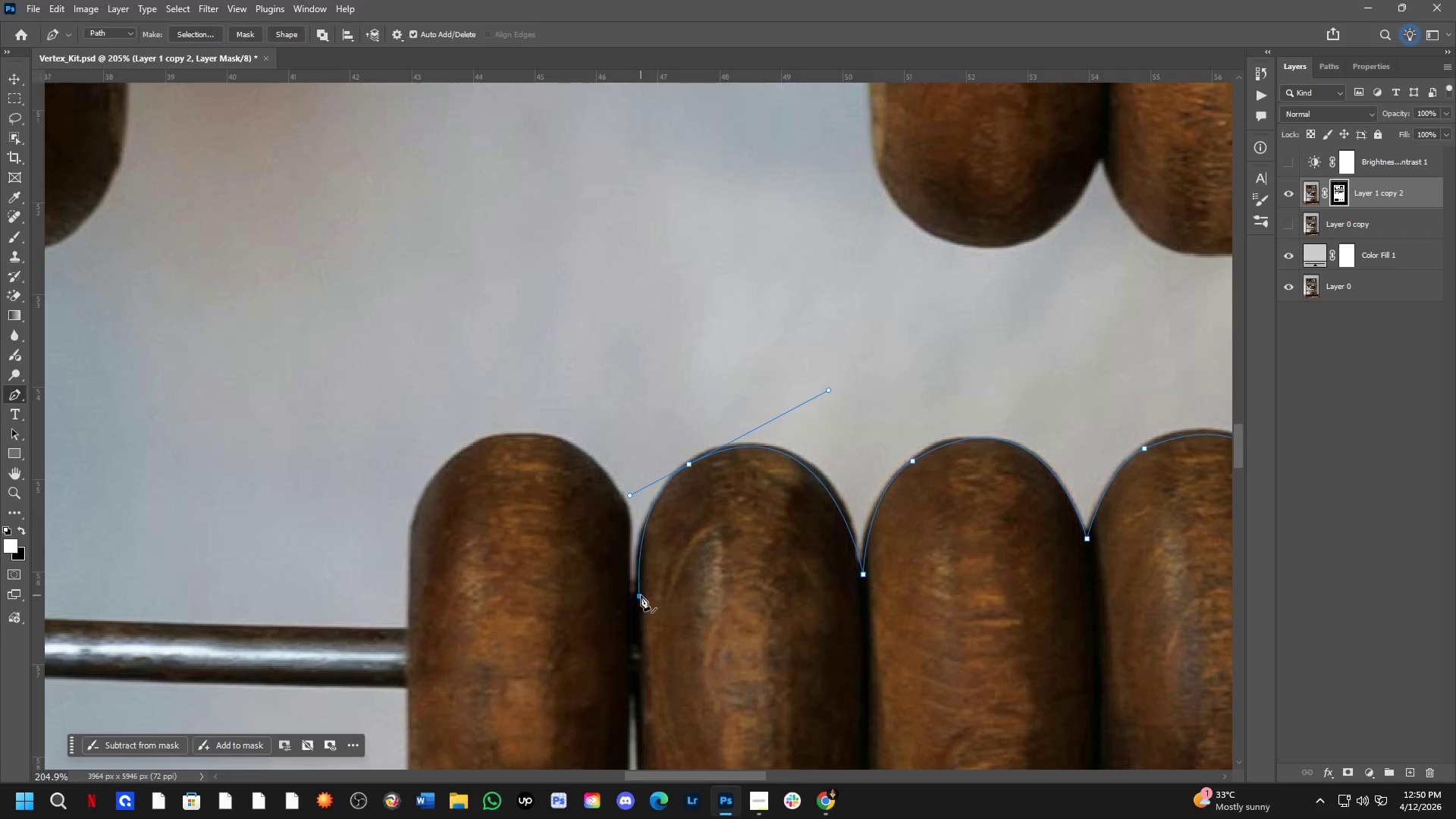 
left_click_drag(start_coordinate=[583, 551], to_coordinate=[711, 543])
 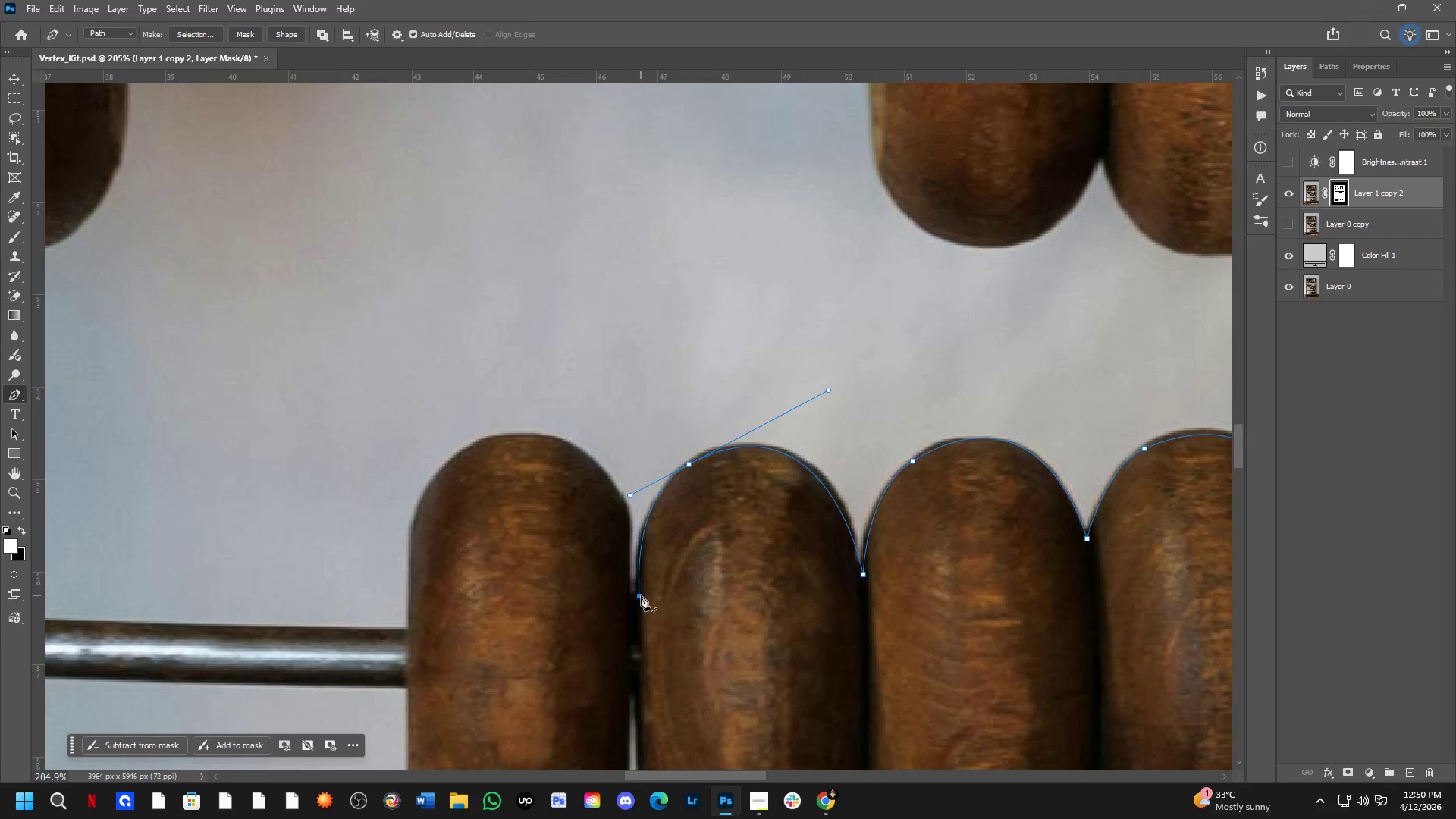 
hold_key(key=ControlLeft, duration=0.97)
left_click_drag(start_coordinate=[641, 597], to_coordinate=[636, 598])
 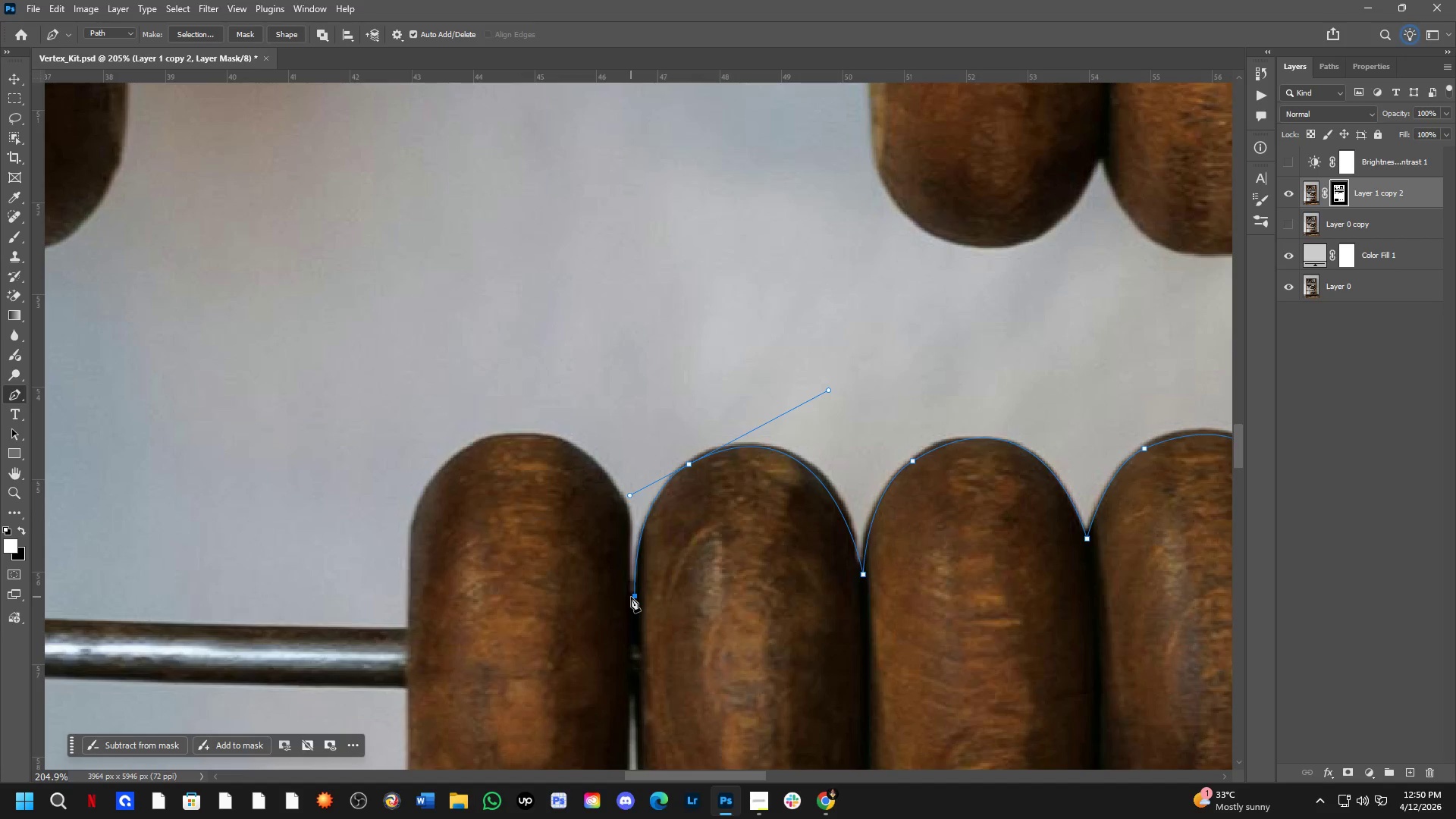 
hold_key(key=ShiftLeft, duration=0.31)
 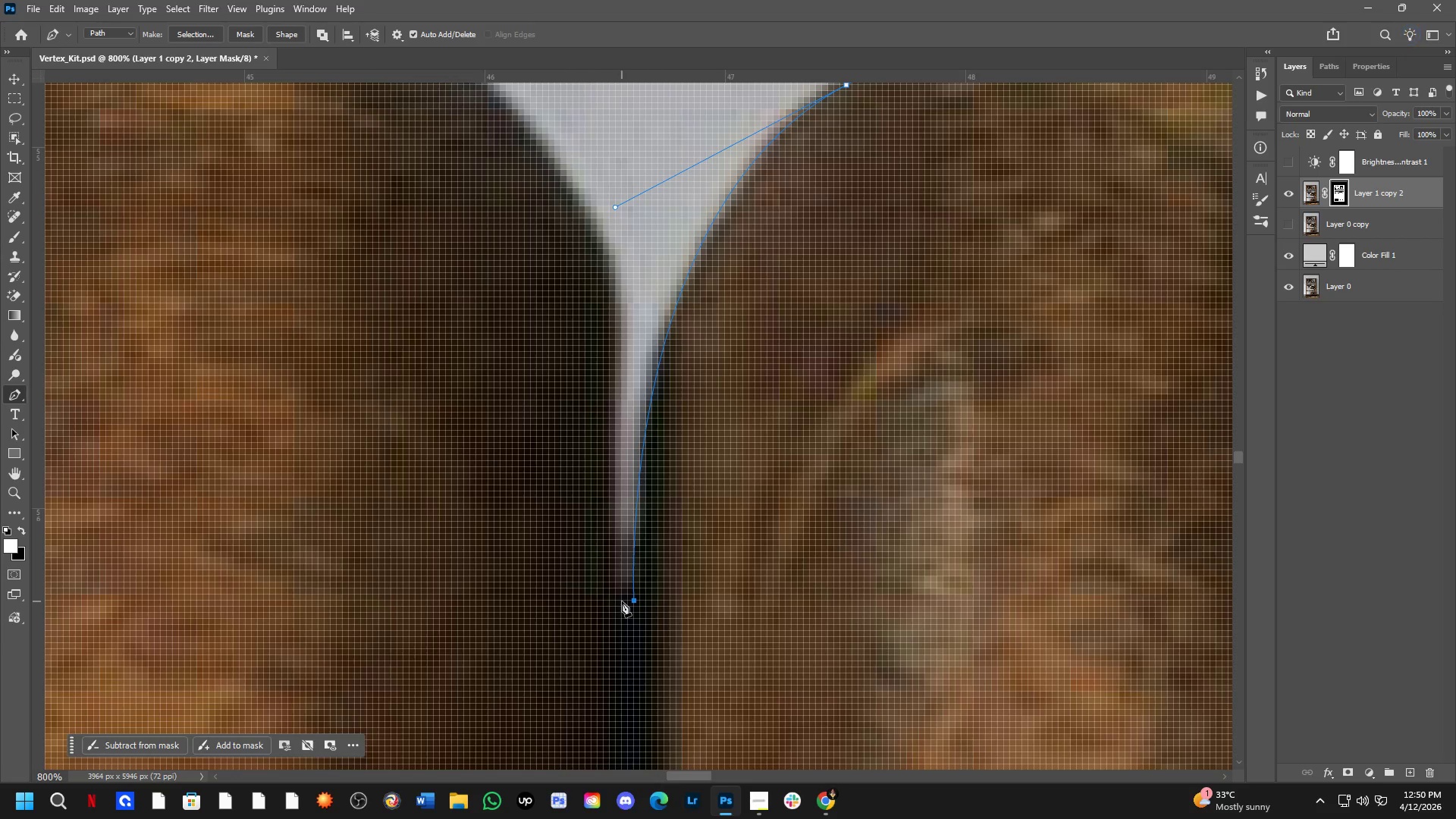 
key(Shift+ShiftLeft)
 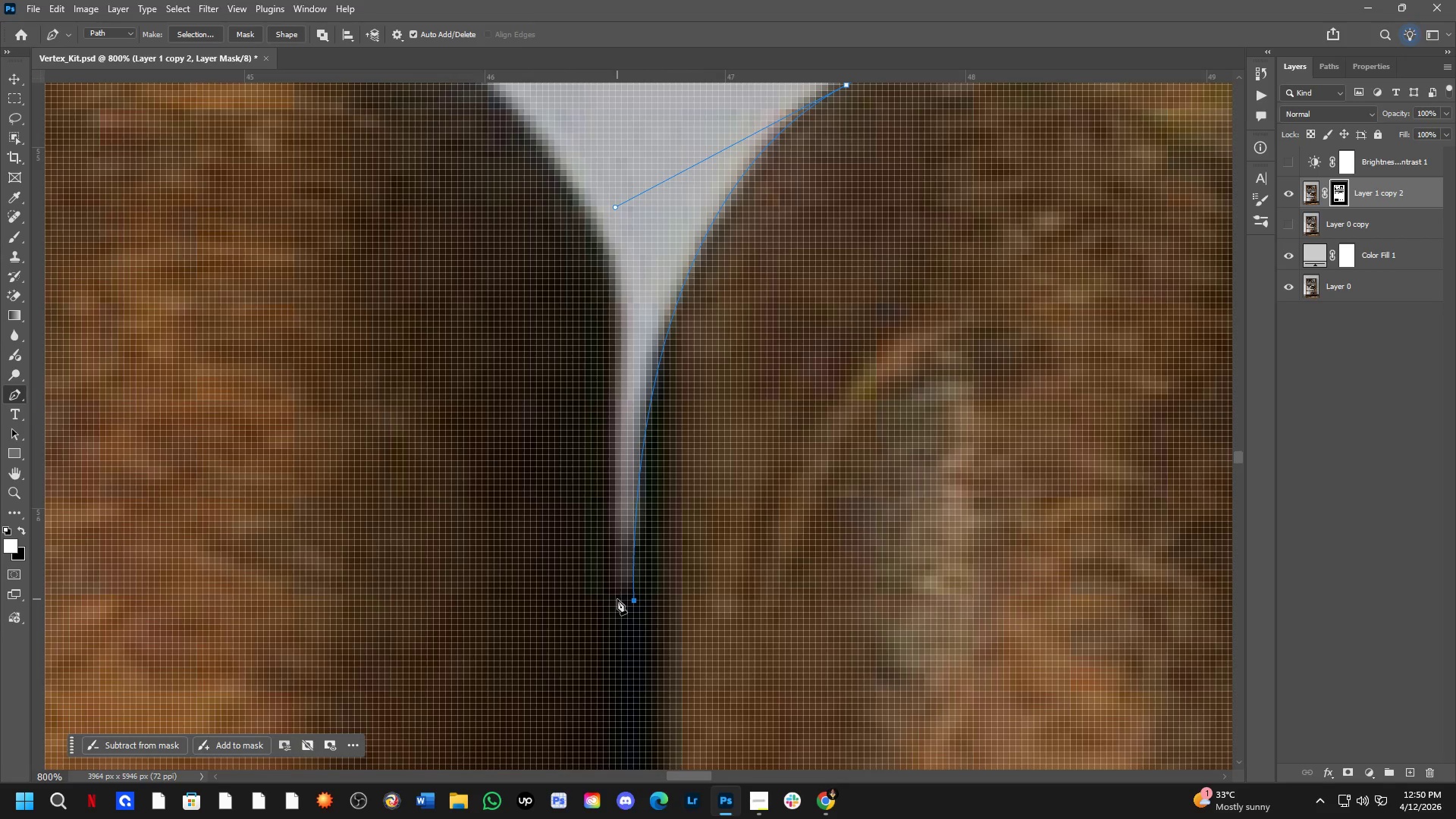 
scroll: coordinate [622, 601], scroll_direction: up, amount: 6.0
 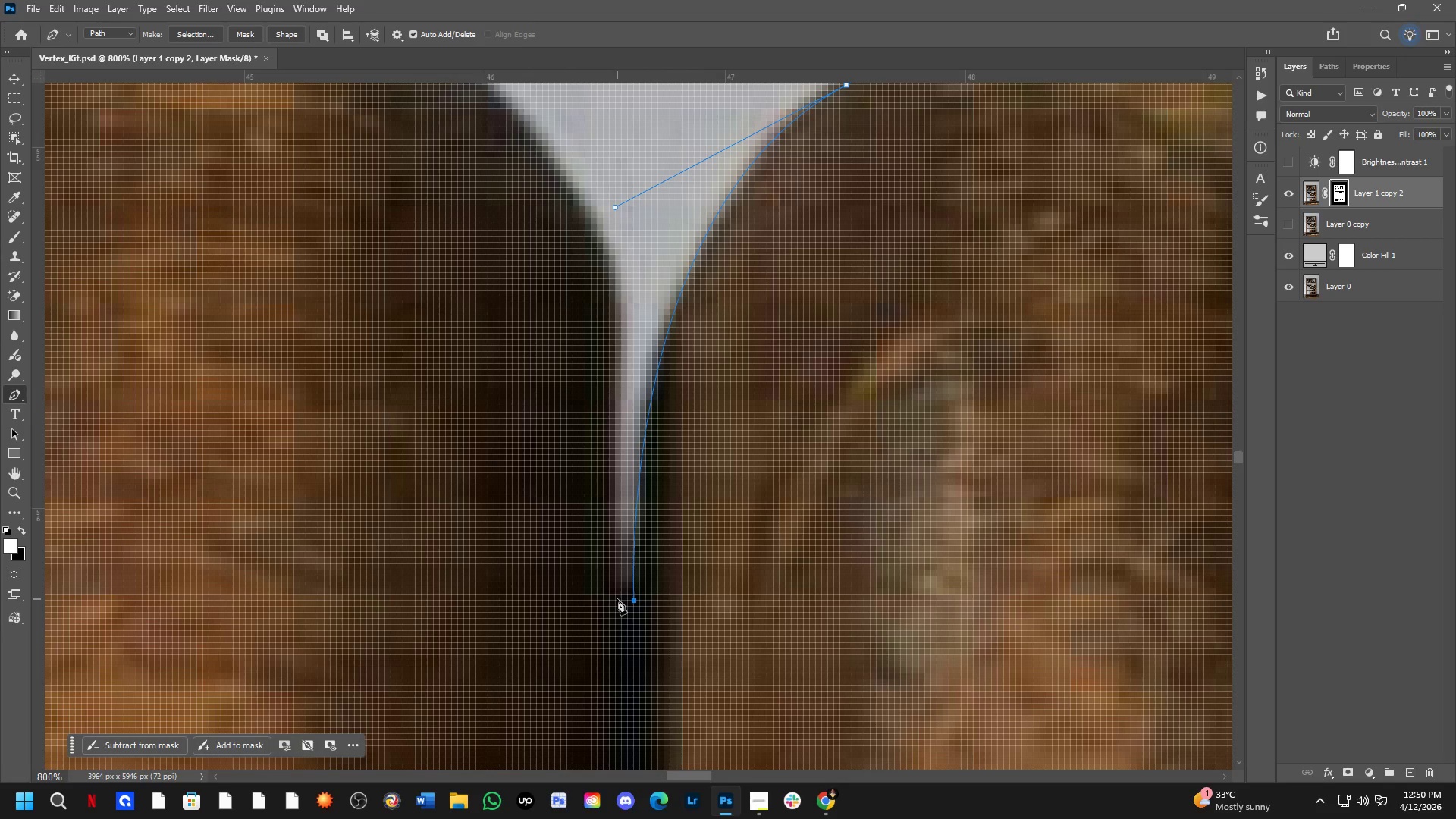 
left_click([617, 599])
 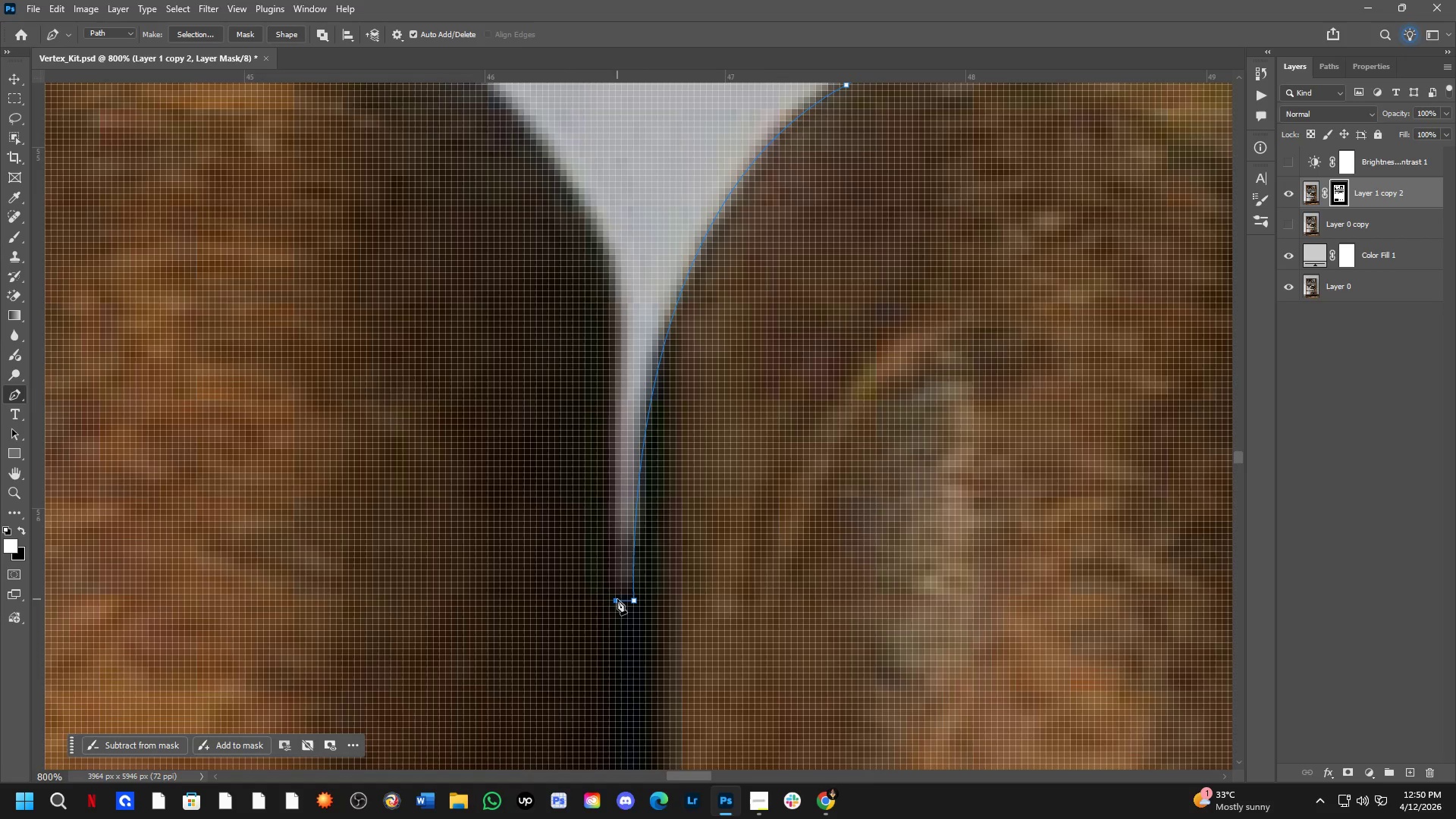 
hold_key(key=ShiftLeft, duration=1.09)
 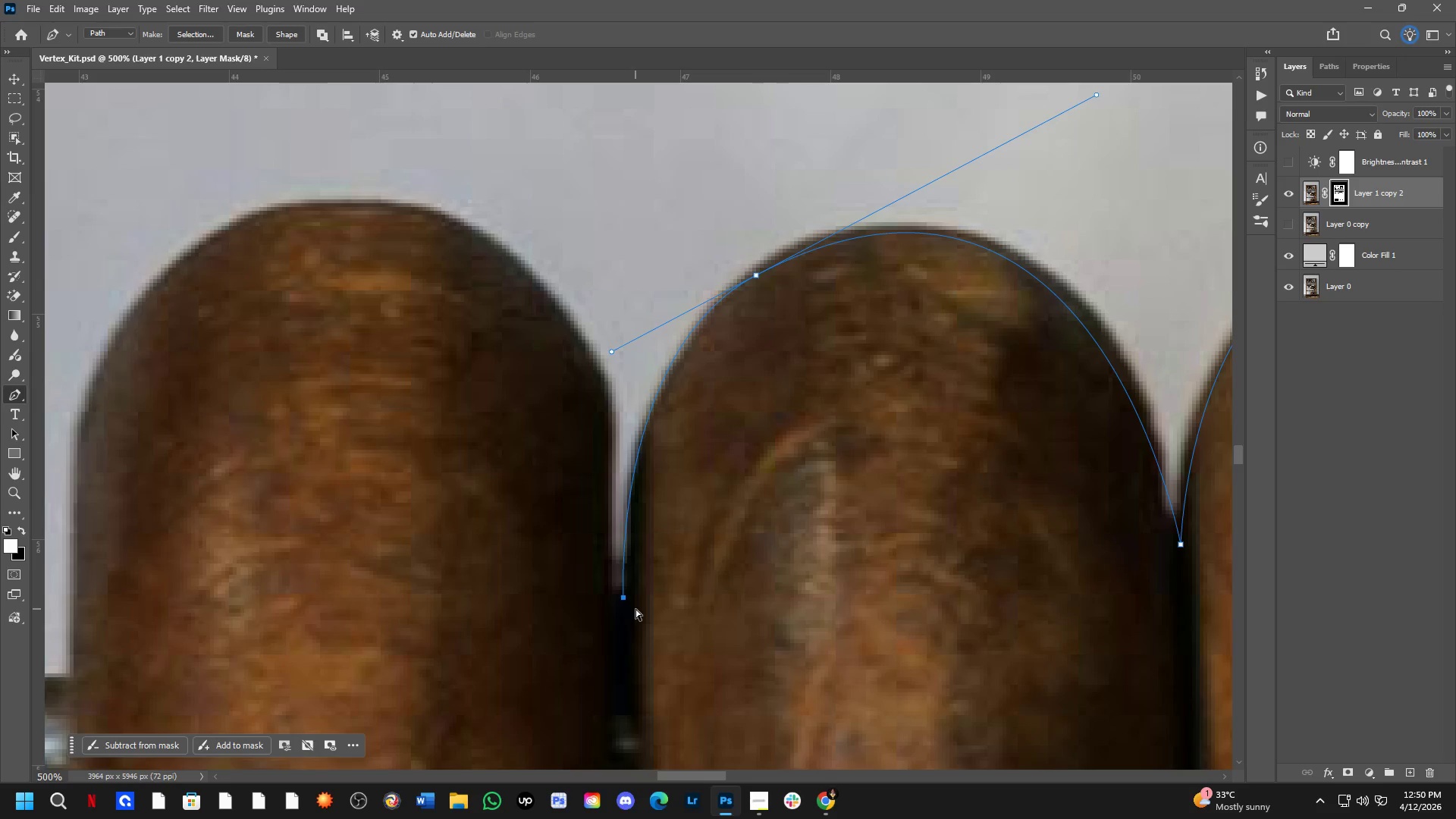 
key(Control+Z)
 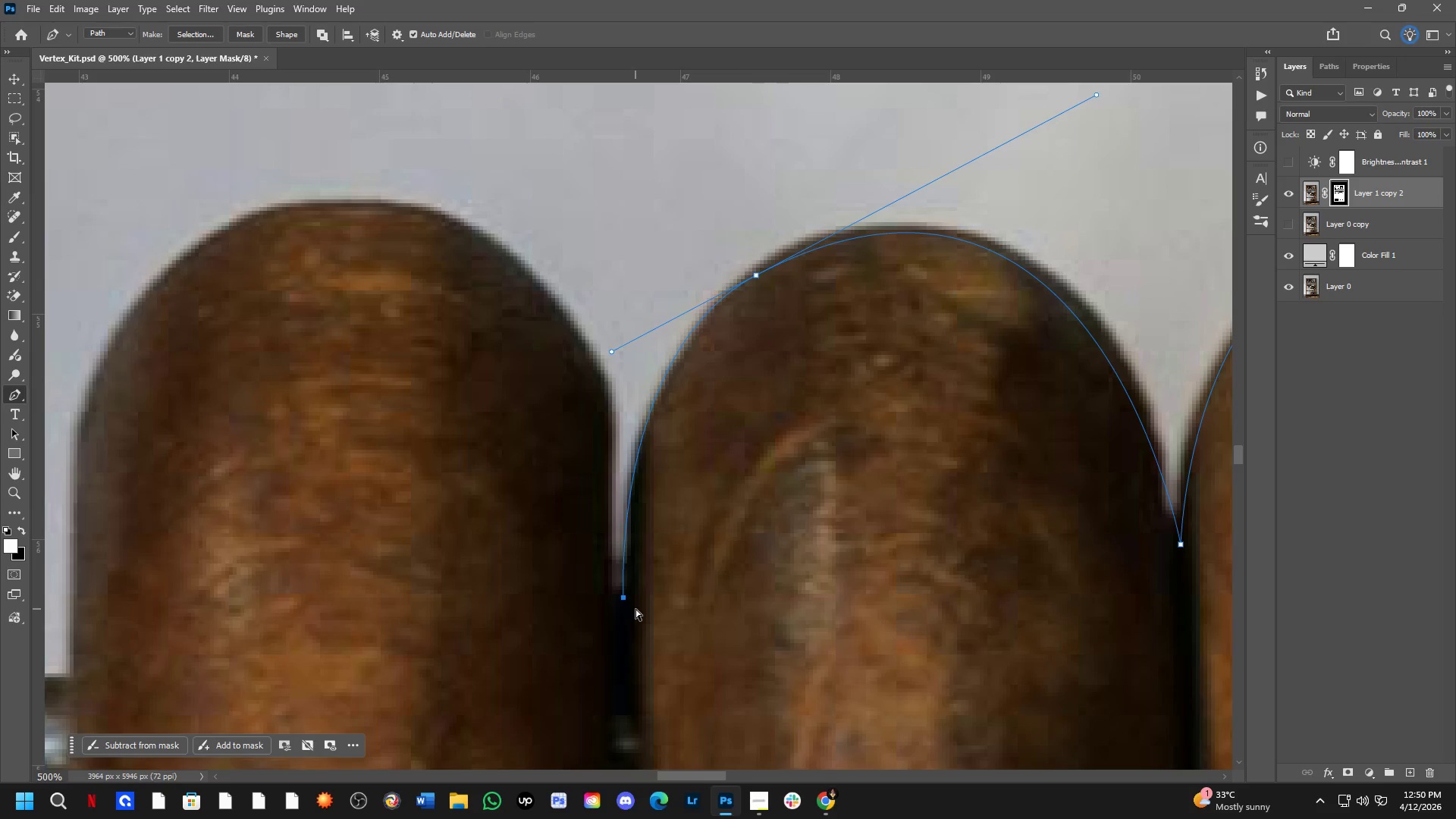 
scroll: coordinate [636, 609], scroll_direction: down, amount: 13.0
 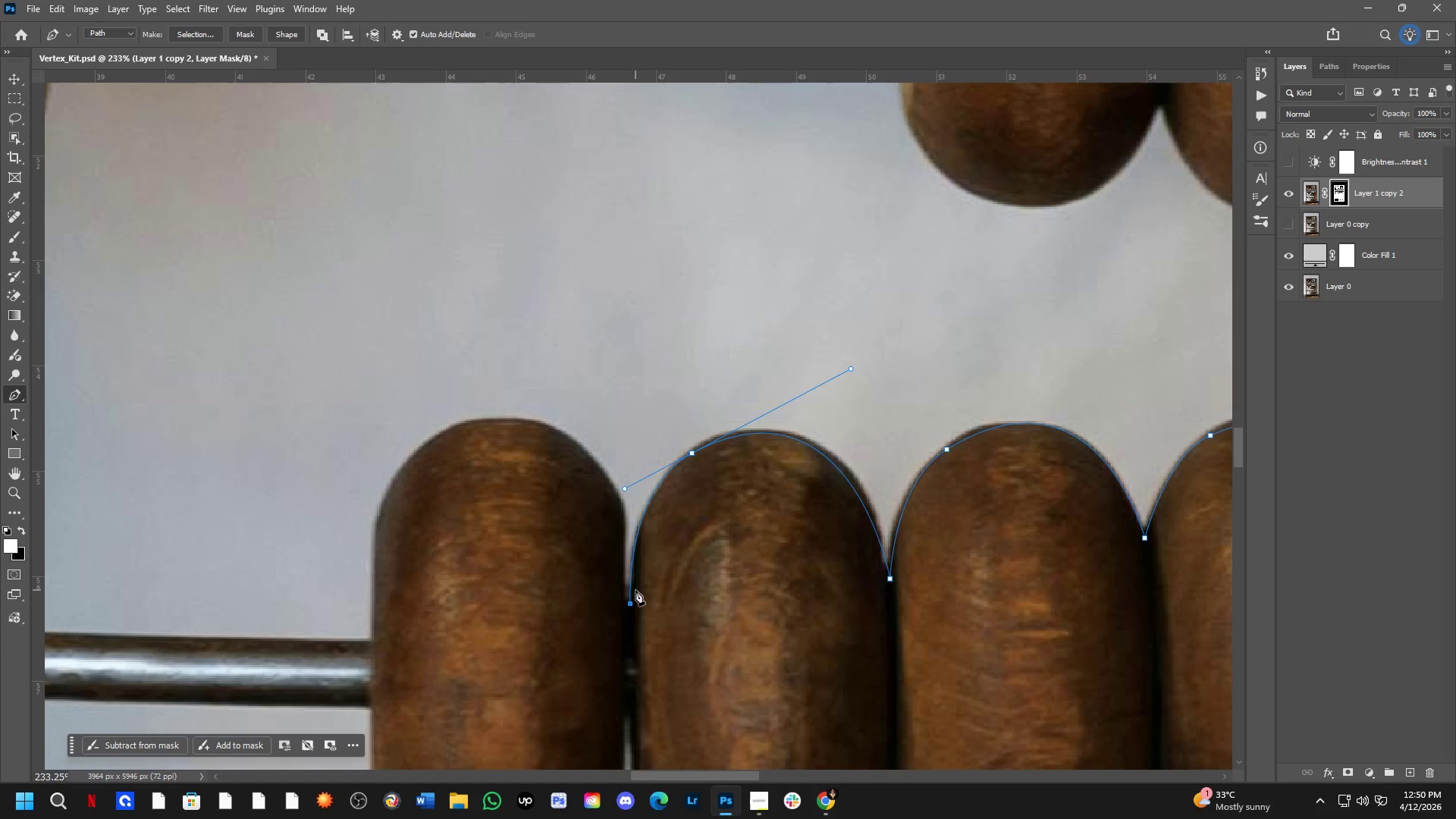 
hold_key(key=ControlLeft, duration=0.7)
 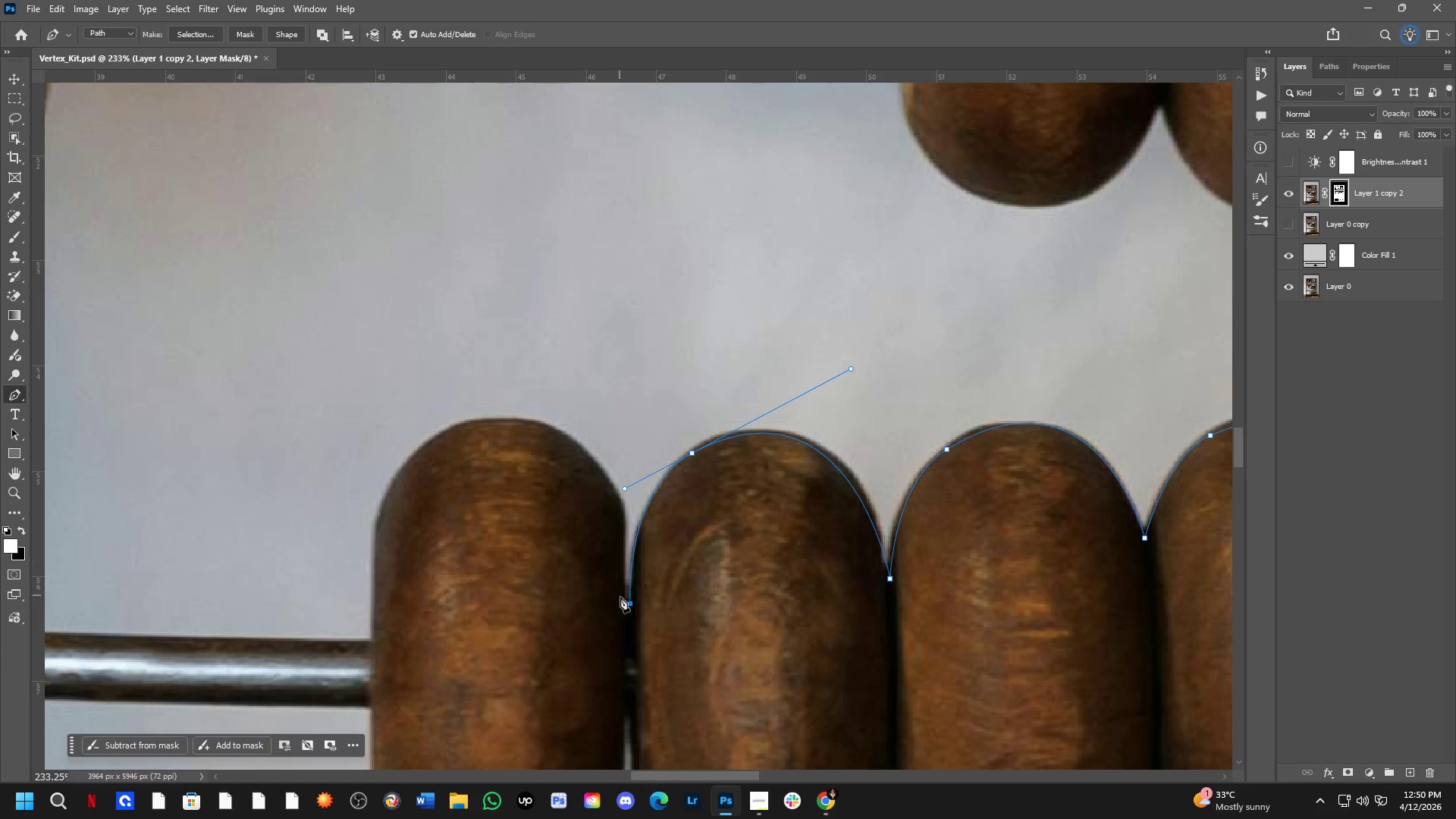 
hold_key(key=ControlLeft, duration=2.94)
left_click_drag(start_coordinate=[630, 605], to_coordinate=[627, 651])
 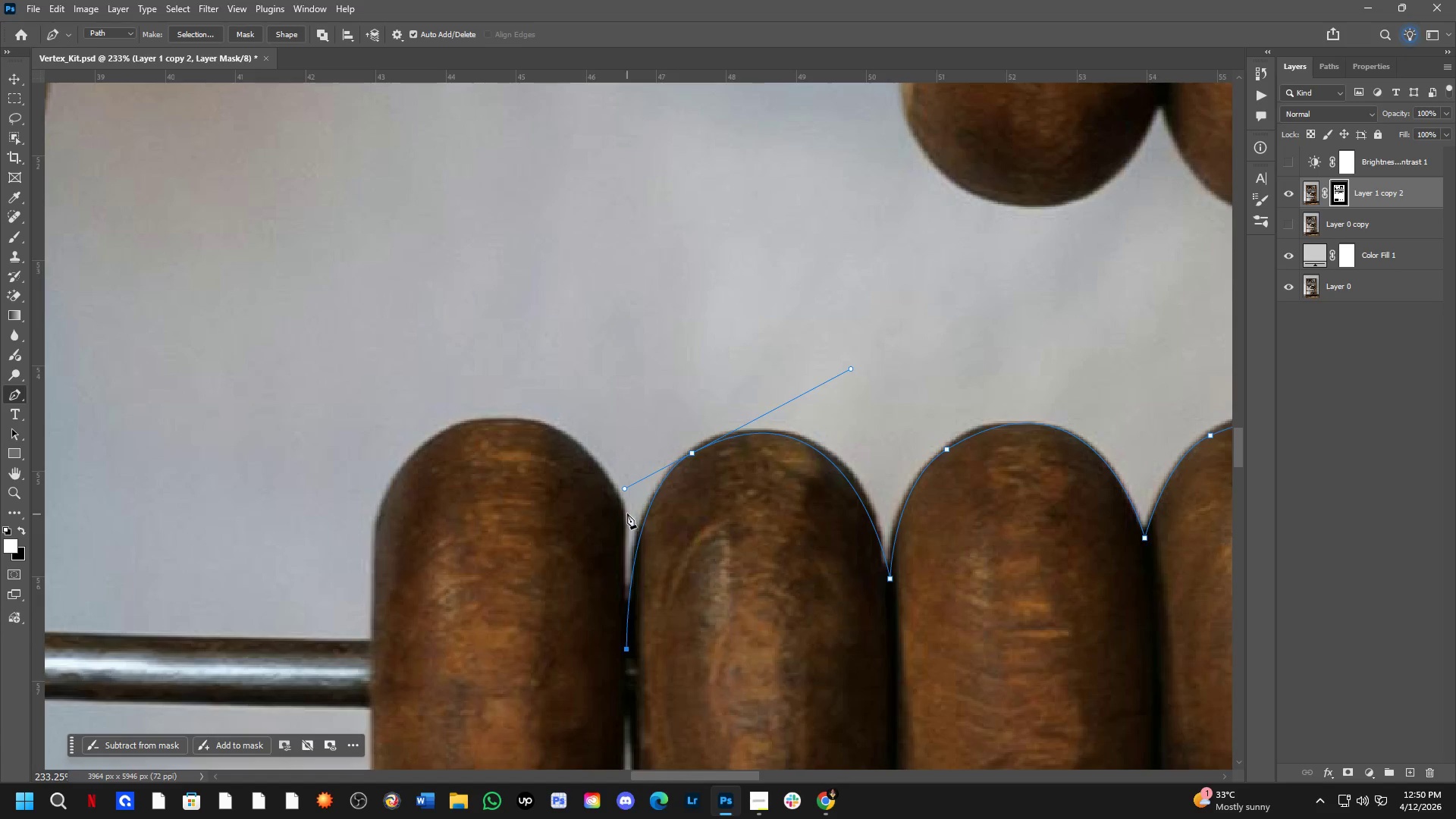 
left_click([626, 511])
 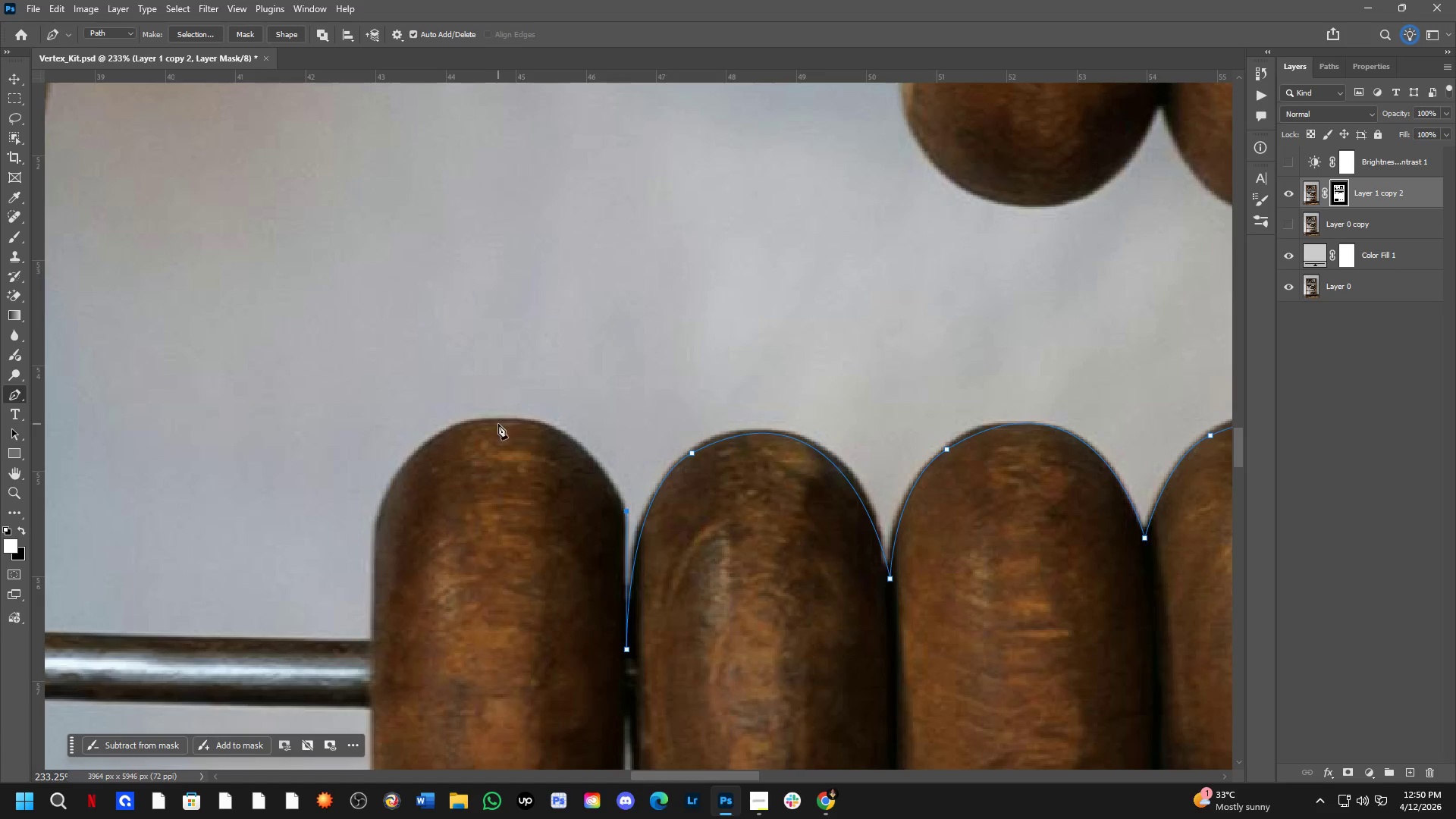 
left_click_drag(start_coordinate=[483, 424], to_coordinate=[378, 445])
 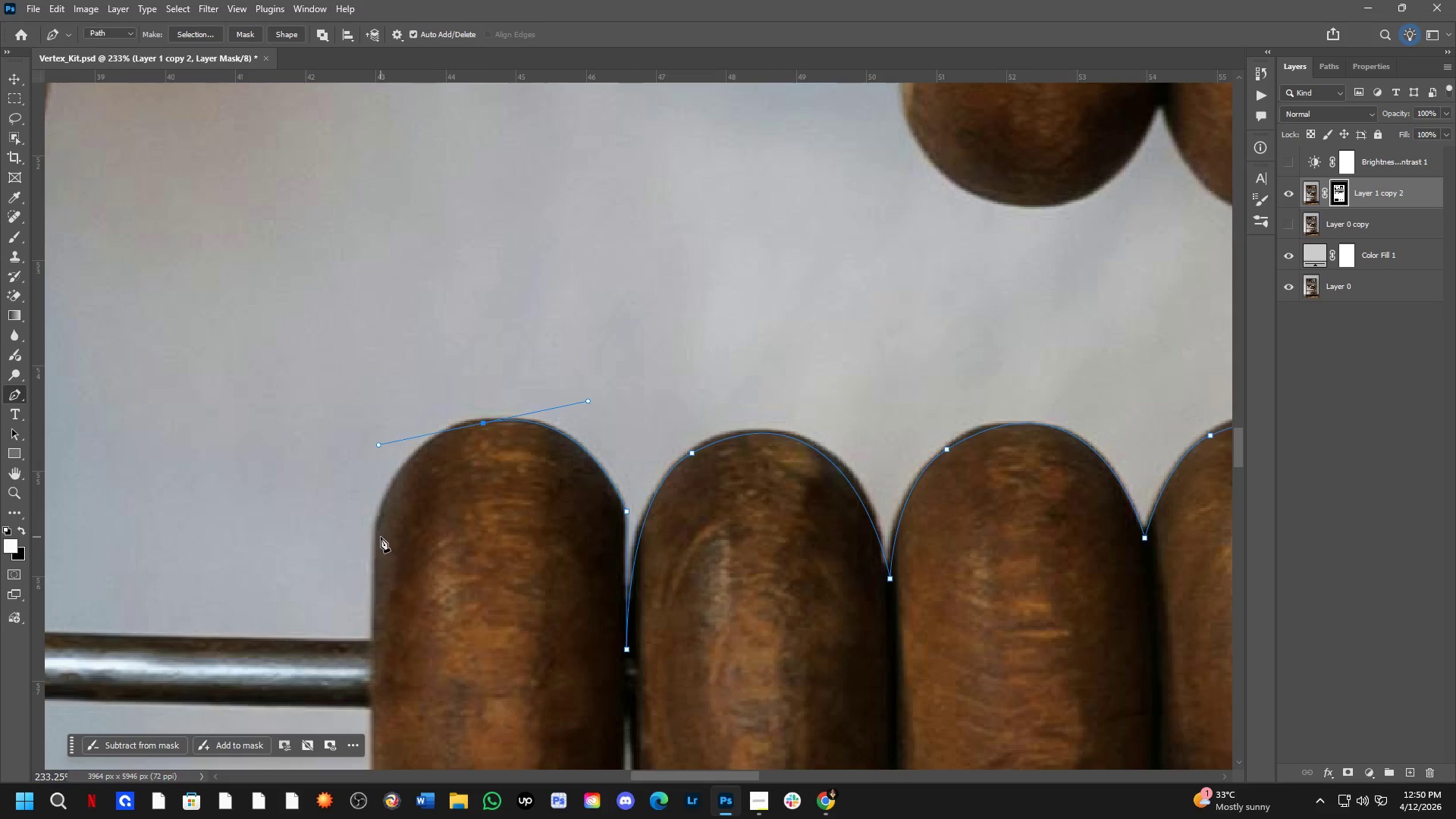 
left_click([381, 537])
 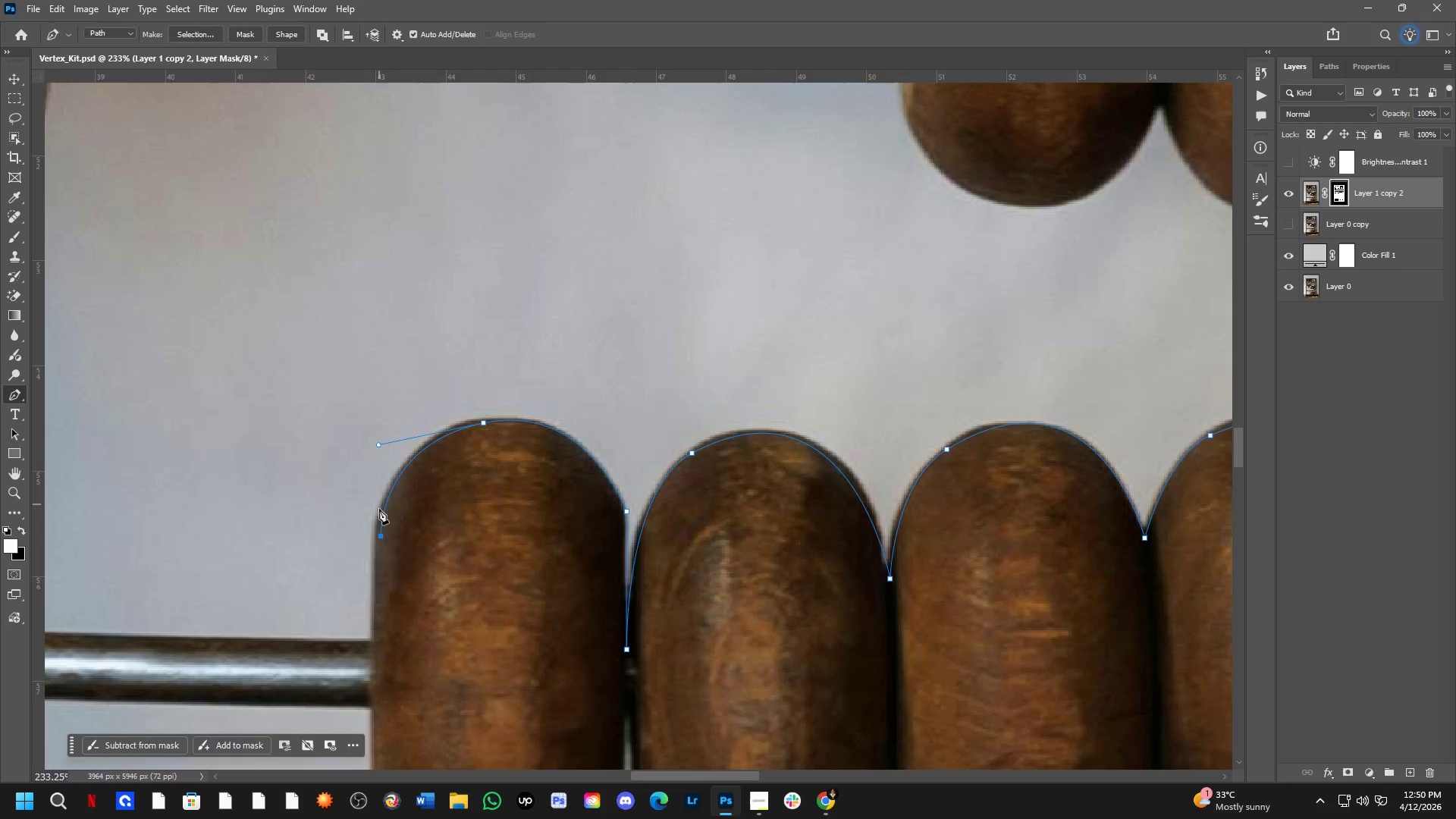 
hold_key(key=Space, duration=0.48)
 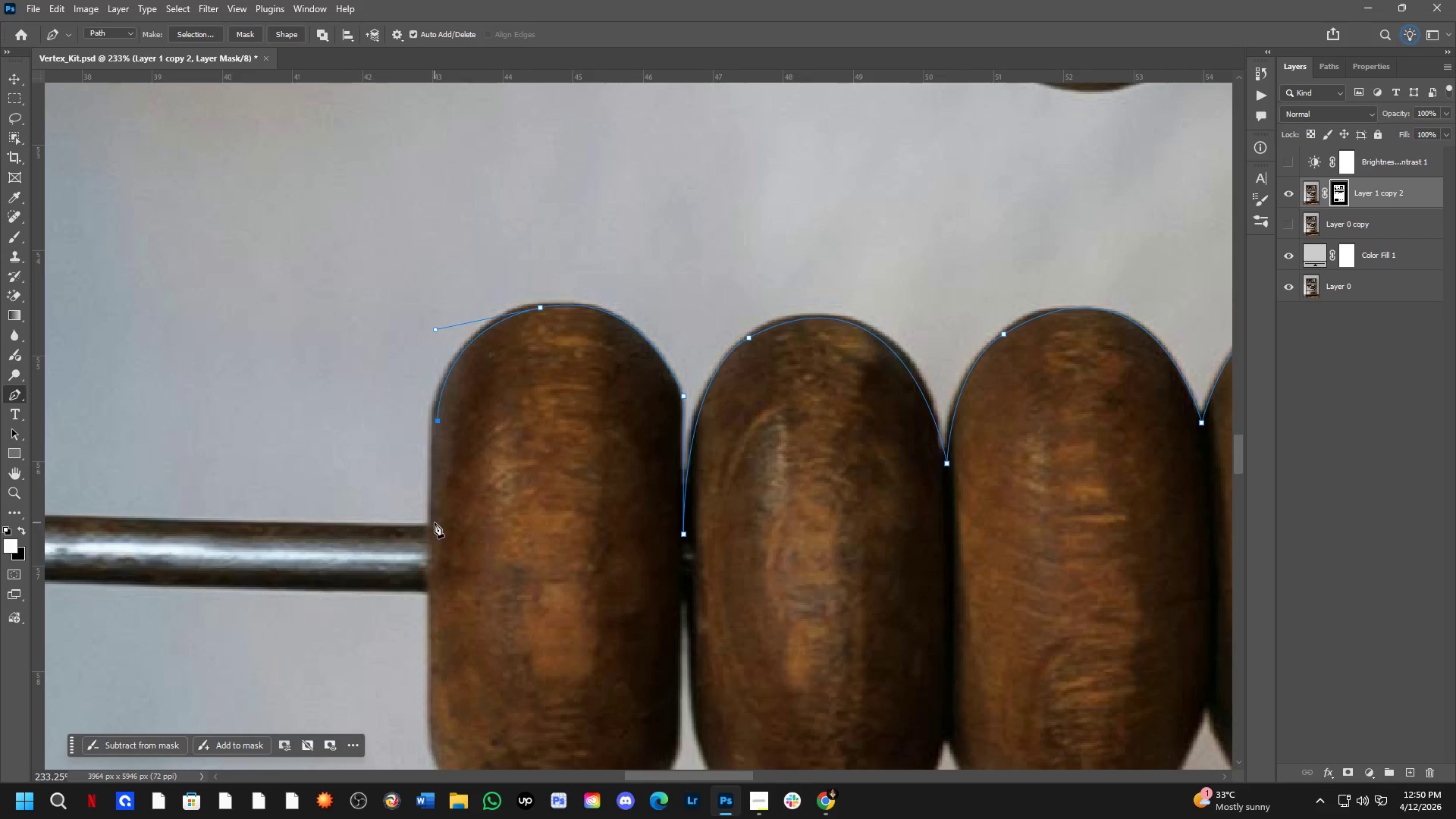 
left_click_drag(start_coordinate=[394, 590], to_coordinate=[451, 475])
 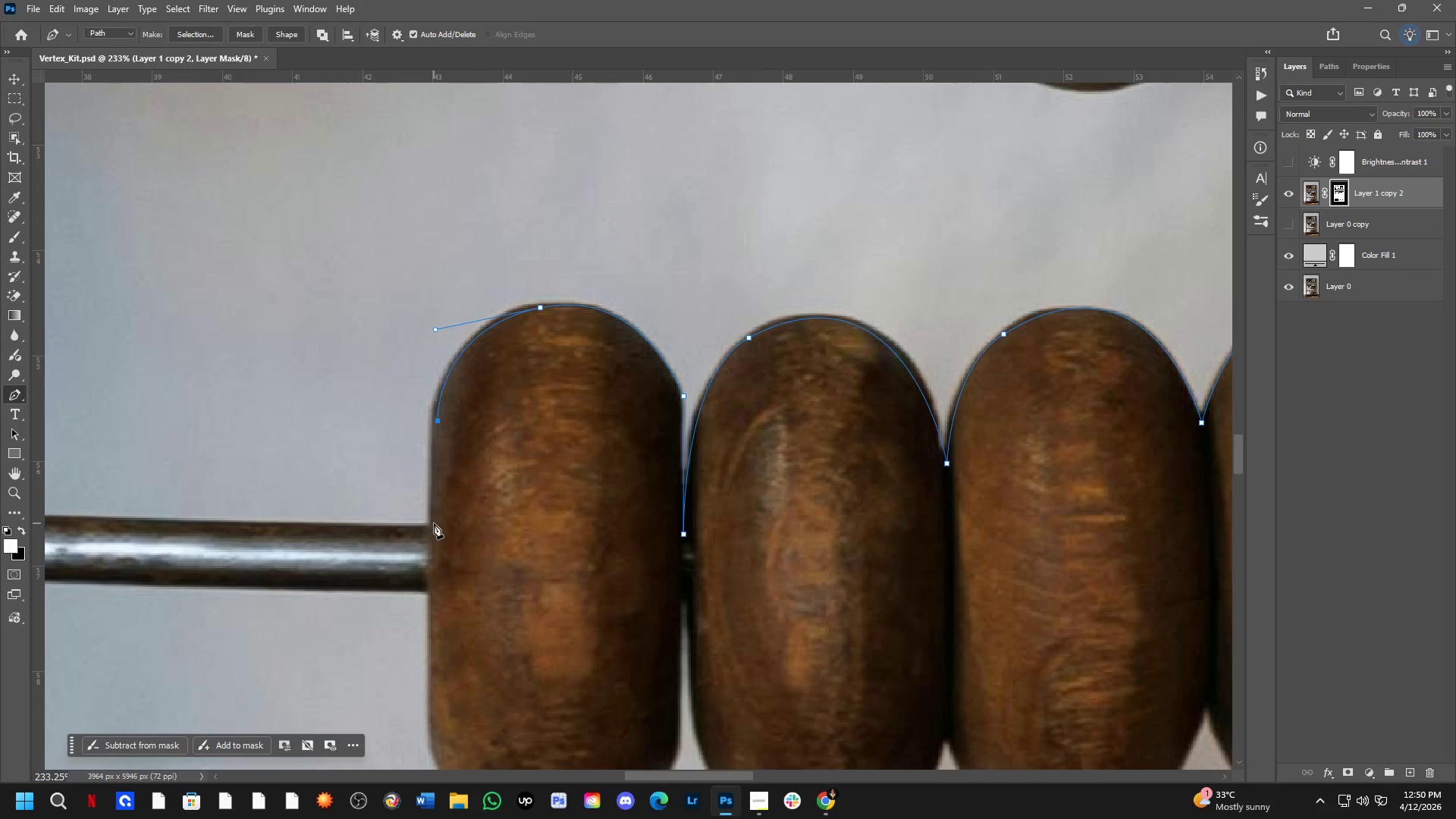 
left_click([434, 524])
 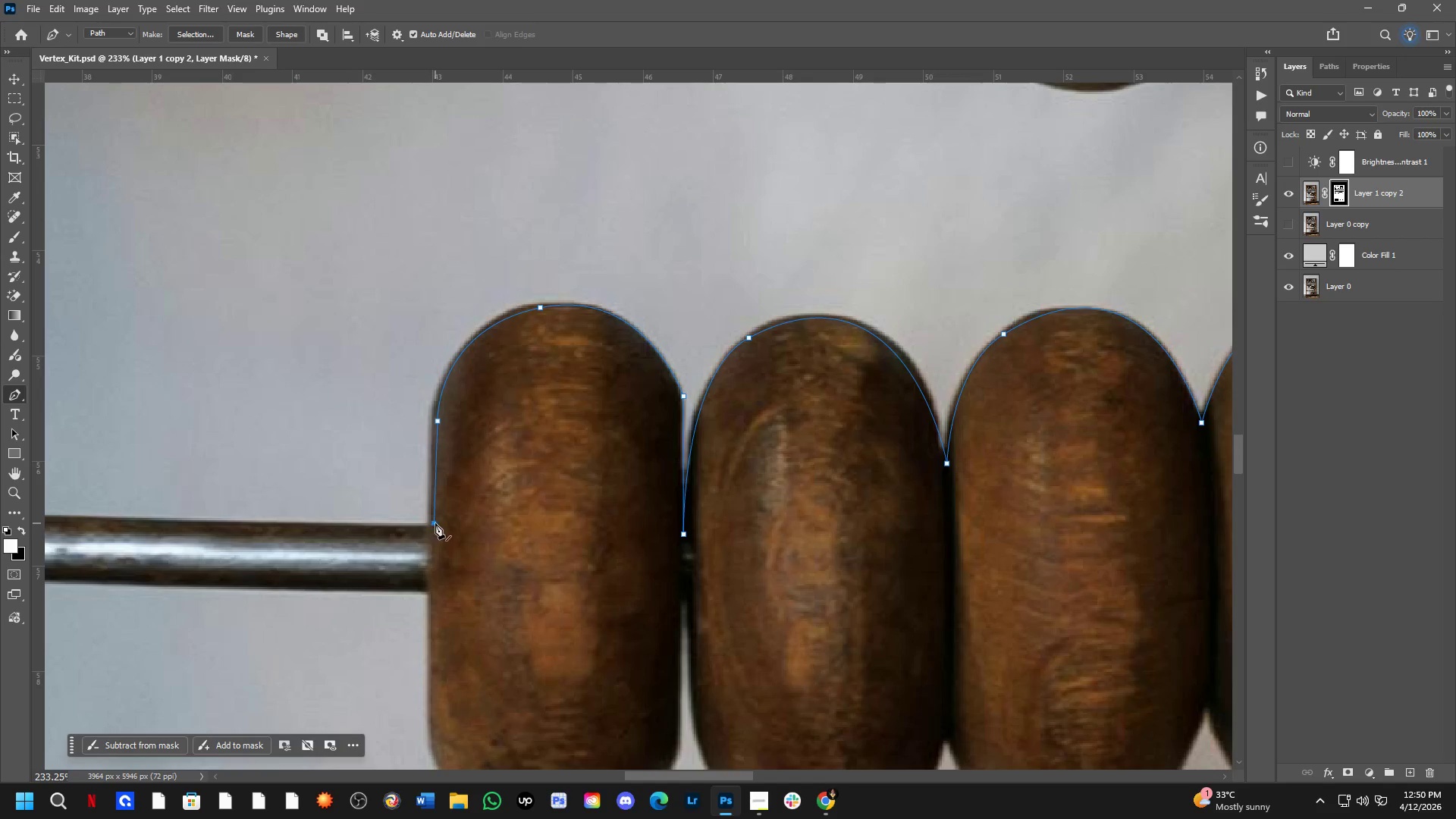 
key(Shift+ShiftLeft)
 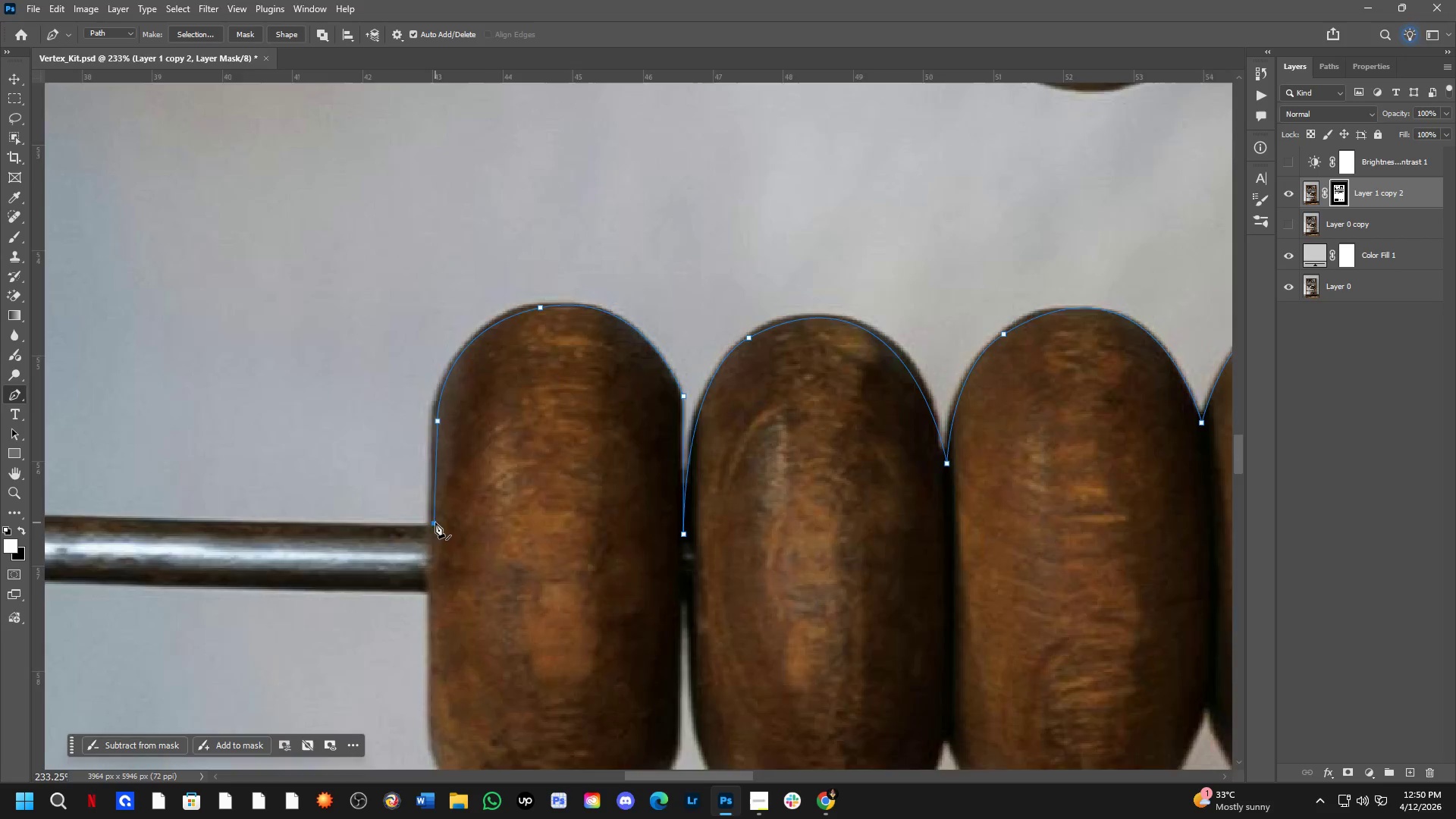 
hold_key(key=Space, duration=0.56)
 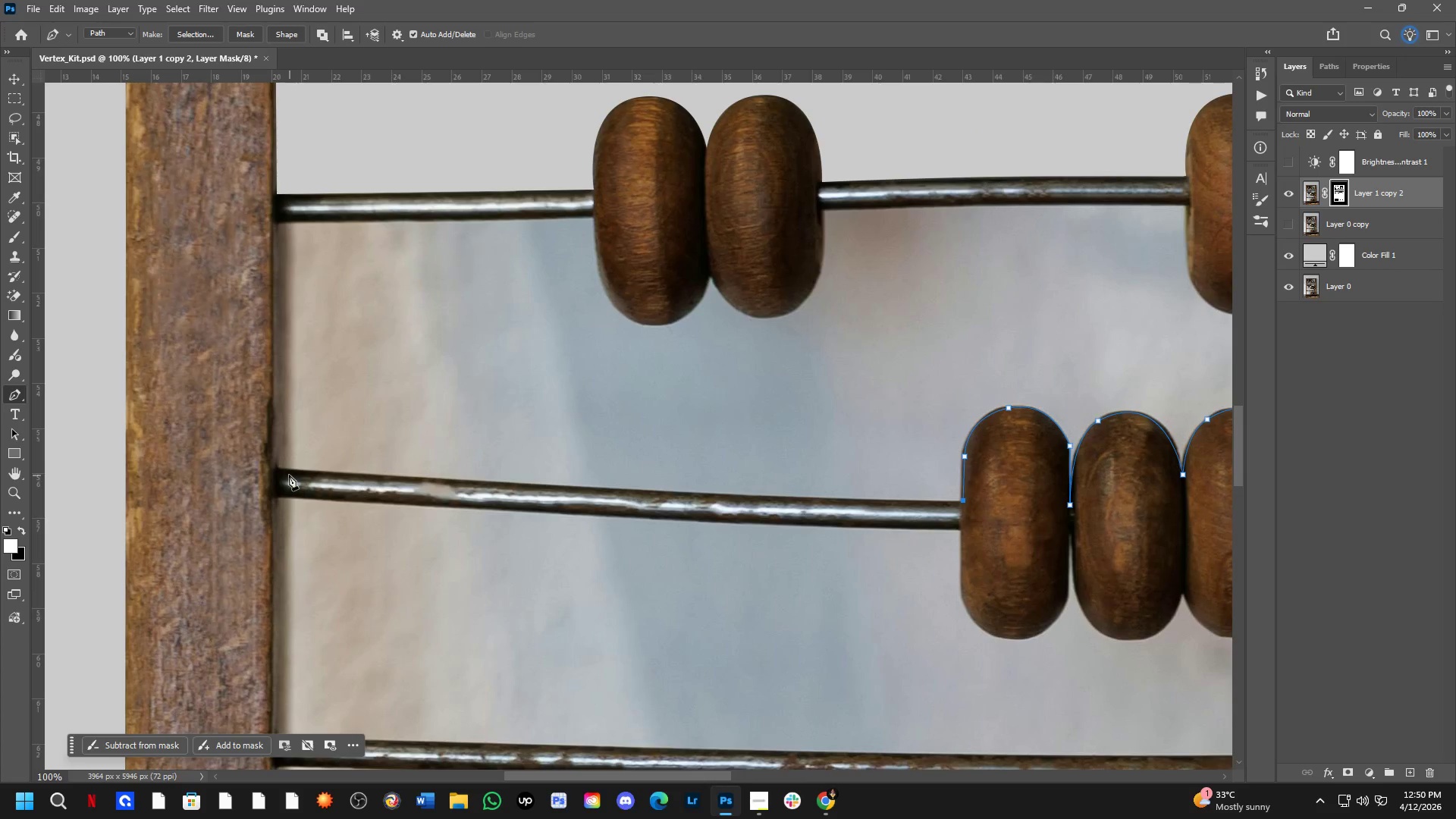 
left_click_drag(start_coordinate=[409, 529], to_coordinate=[937, 506])
 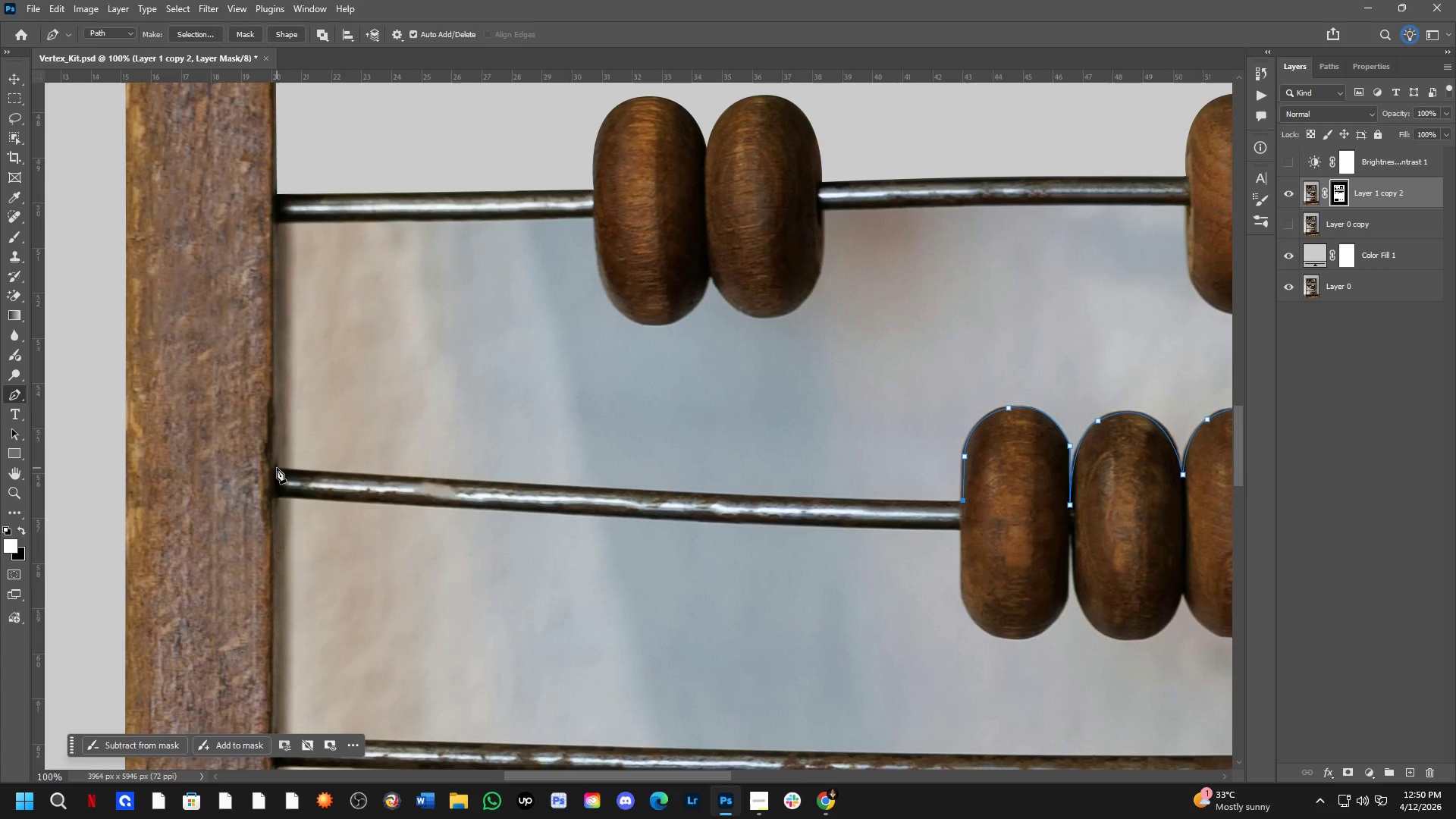 
scroll: coordinate [435, 522], scroll_direction: down, amount: 2.0
 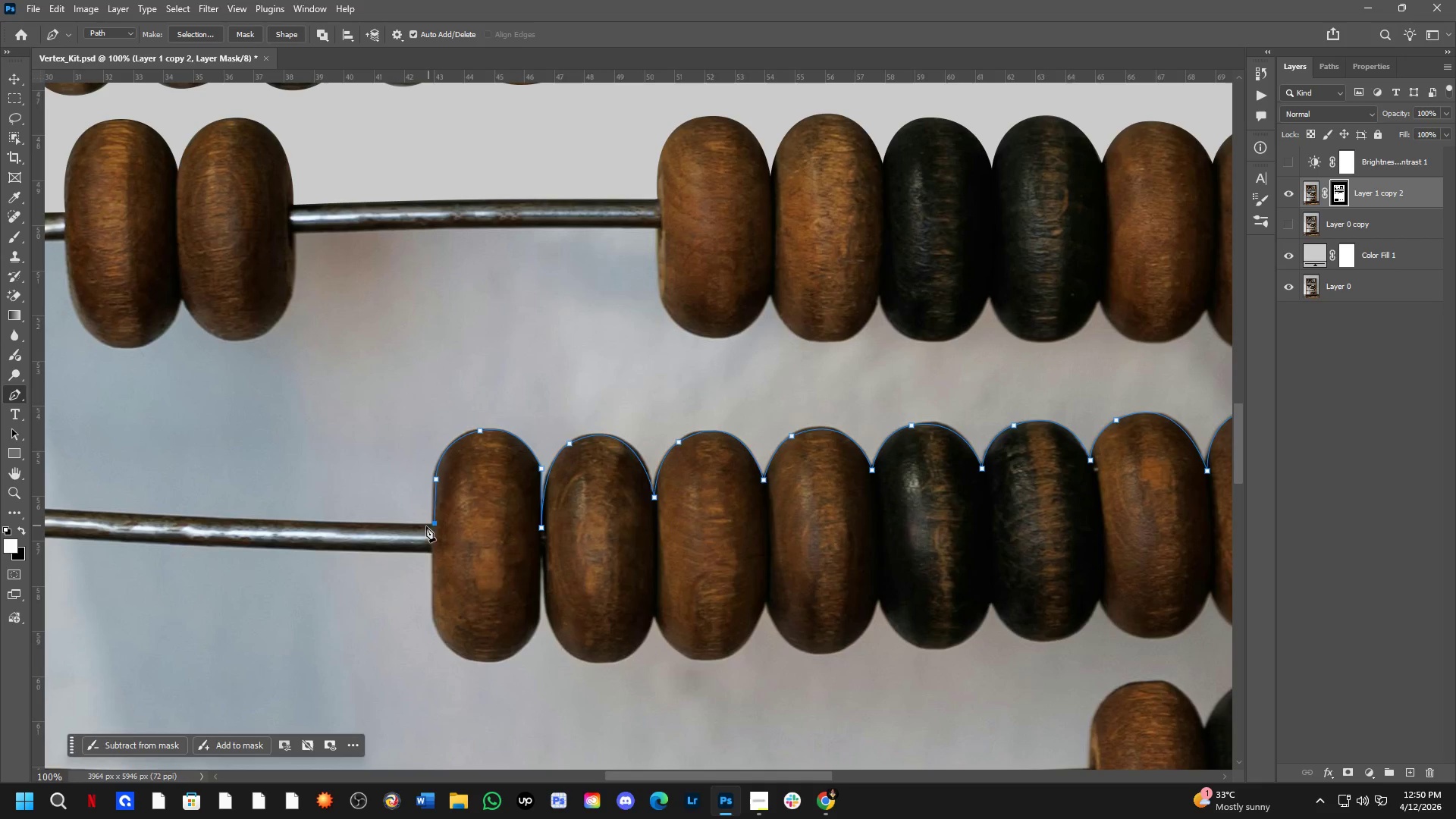 
left_click([277, 468])
 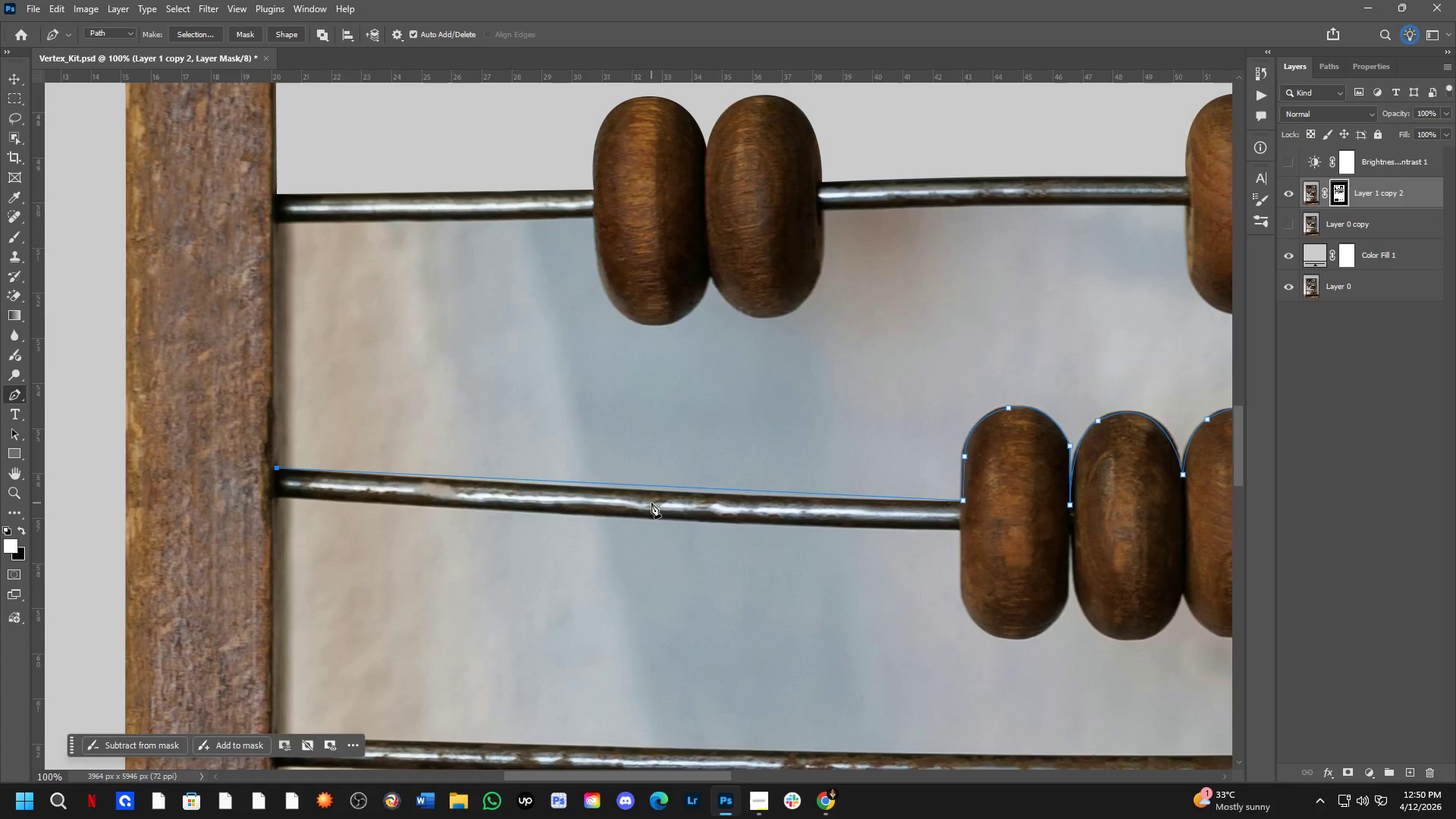 
key(Shift+ShiftLeft)
 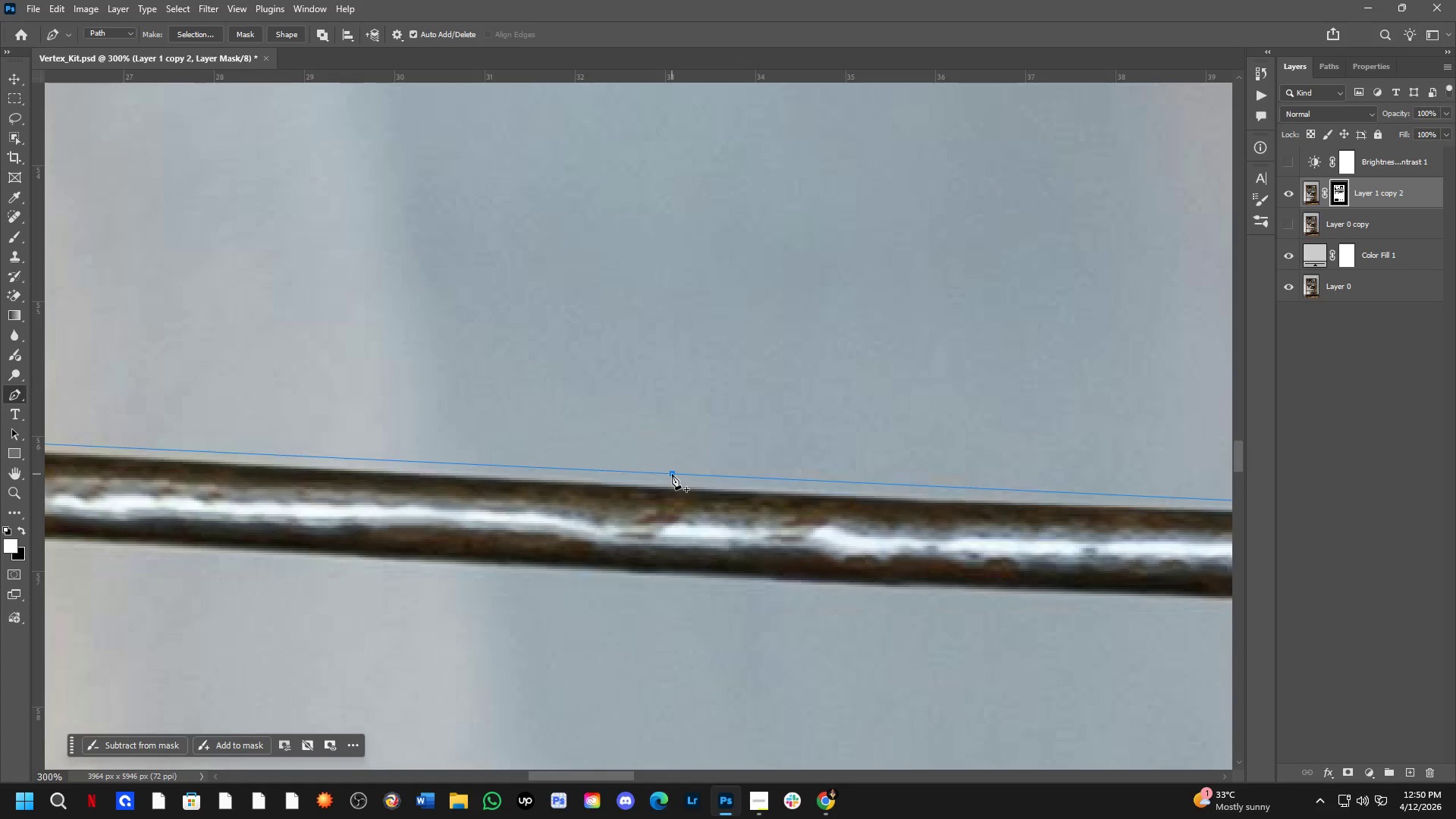 
left_click([672, 474])
 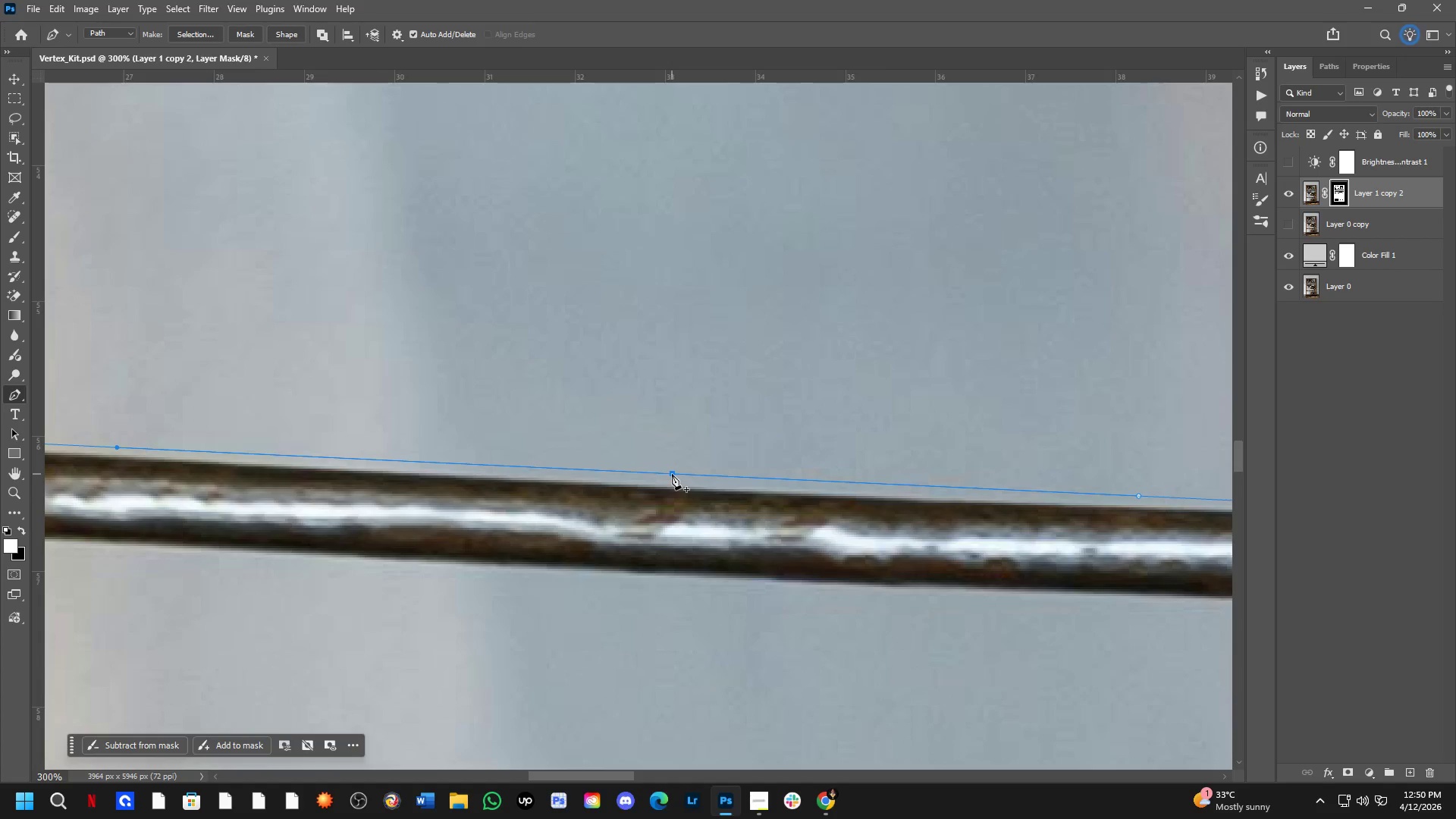 
scroll: coordinate [664, 488], scroll_direction: up, amount: 6.0
 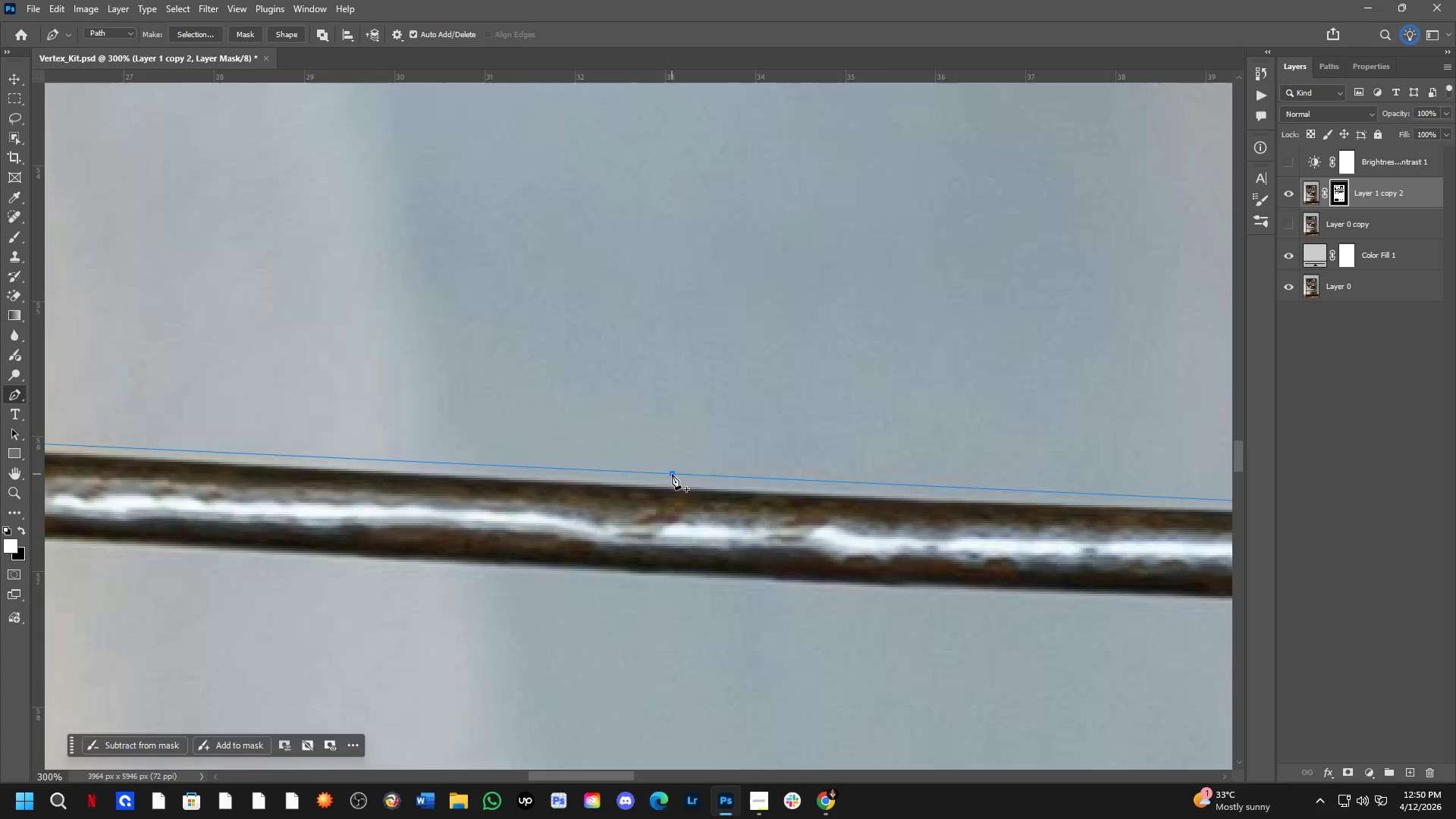 
hold_key(key=ControlLeft, duration=1.14)
left_click_drag(start_coordinate=[672, 474], to_coordinate=[670, 489])
 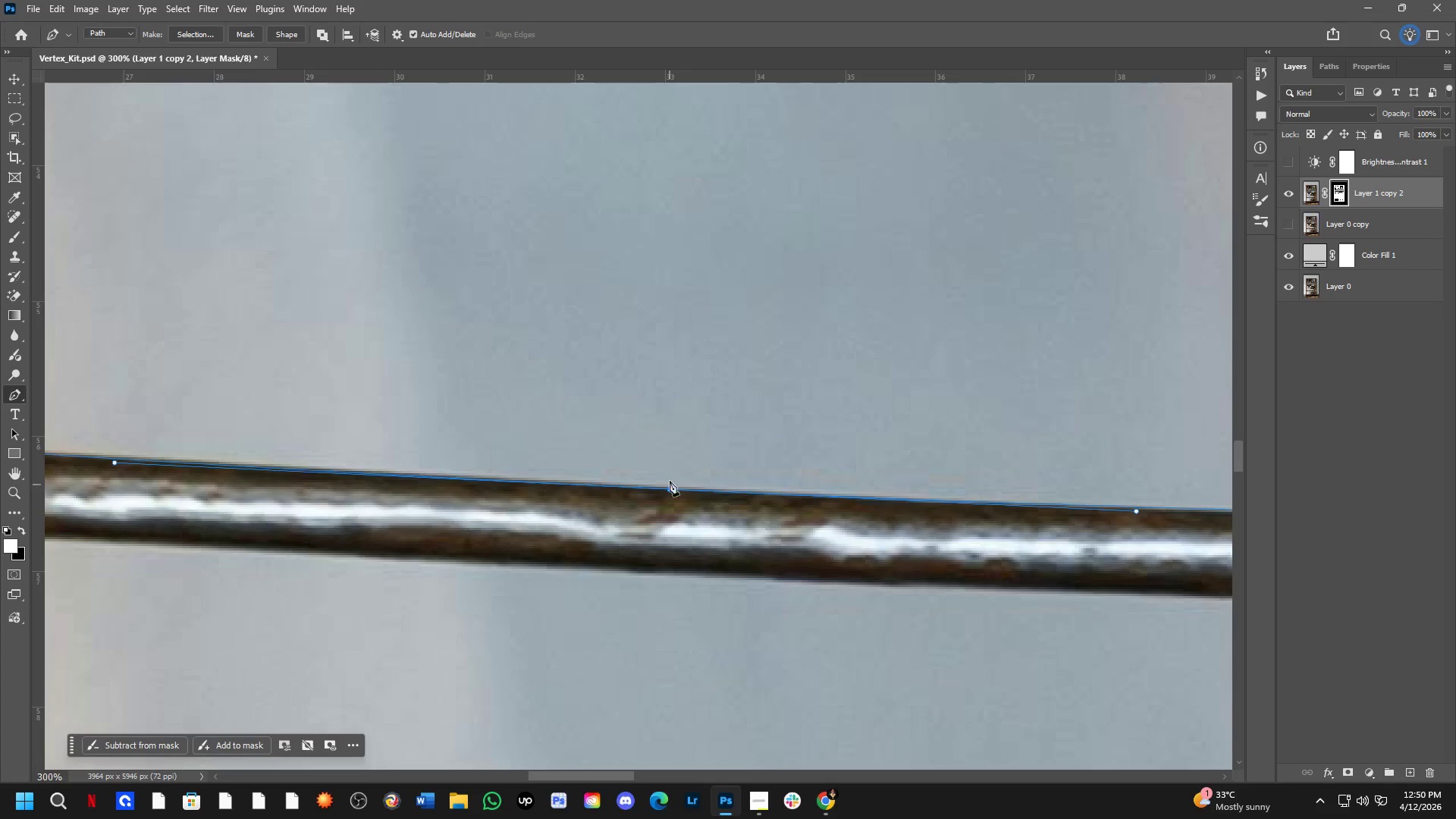 
key(Shift+ShiftLeft)
 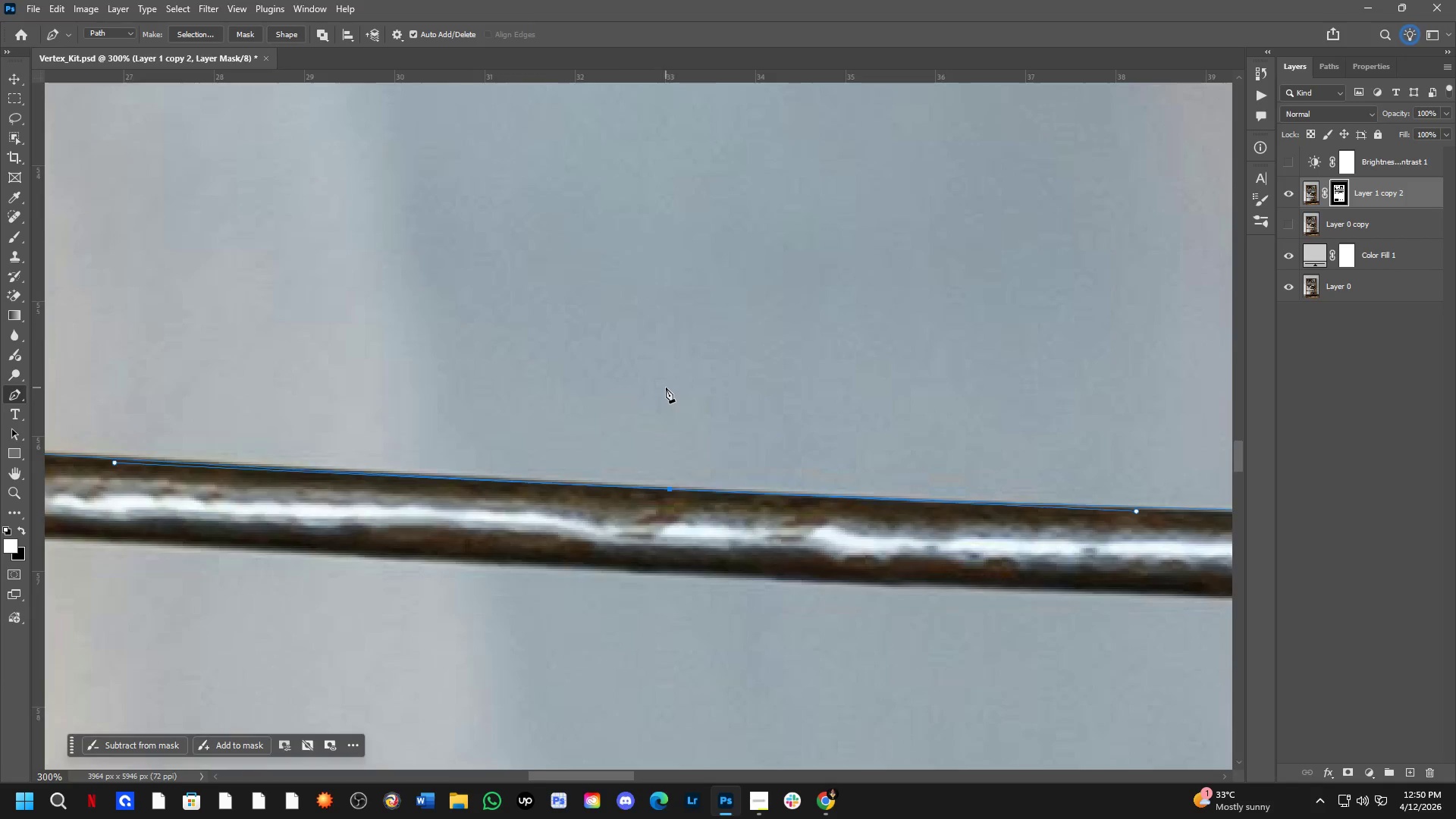 
hold_key(key=Space, duration=0.66)
 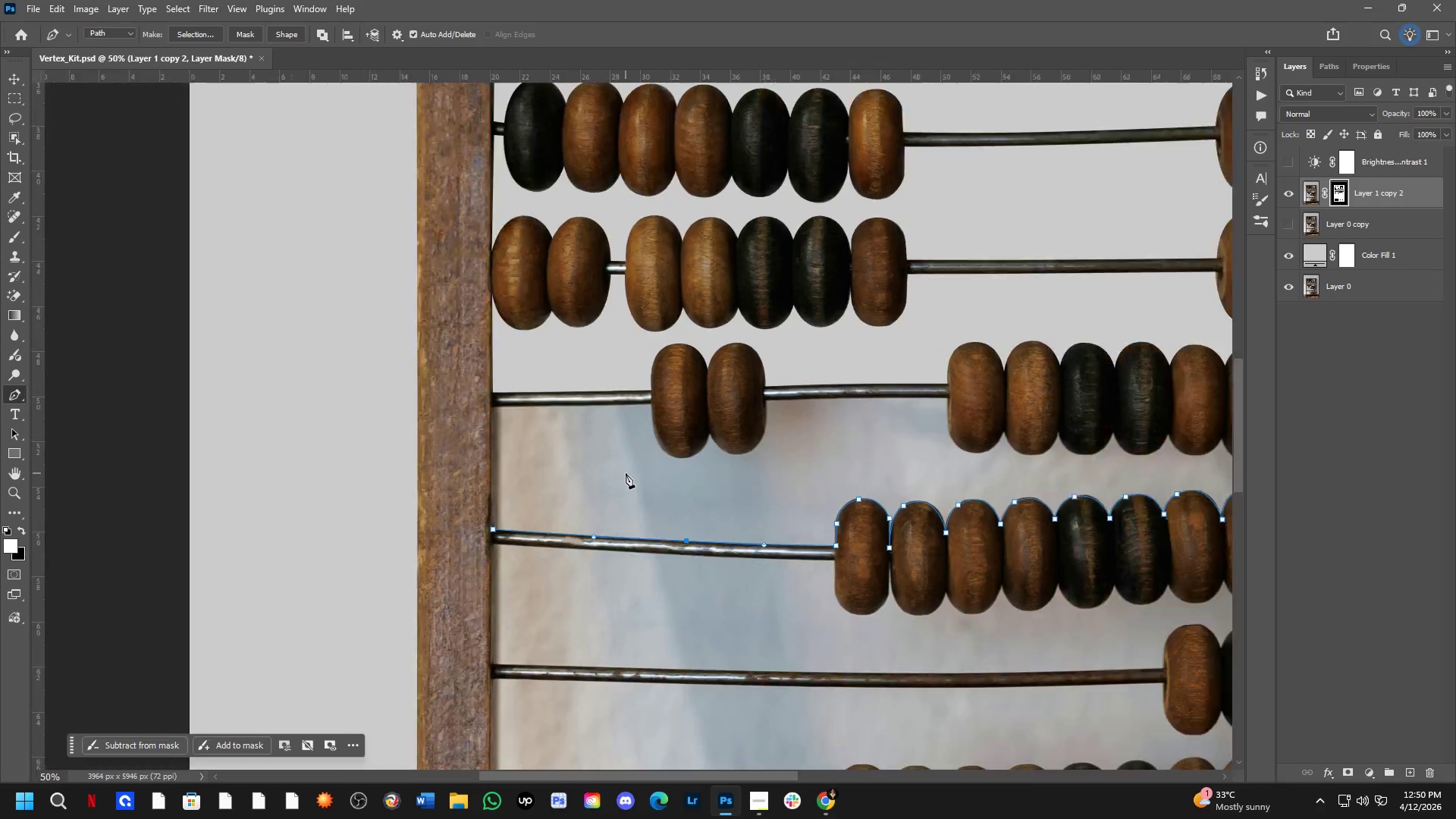 
left_click_drag(start_coordinate=[664, 367], to_coordinate=[703, 520])
 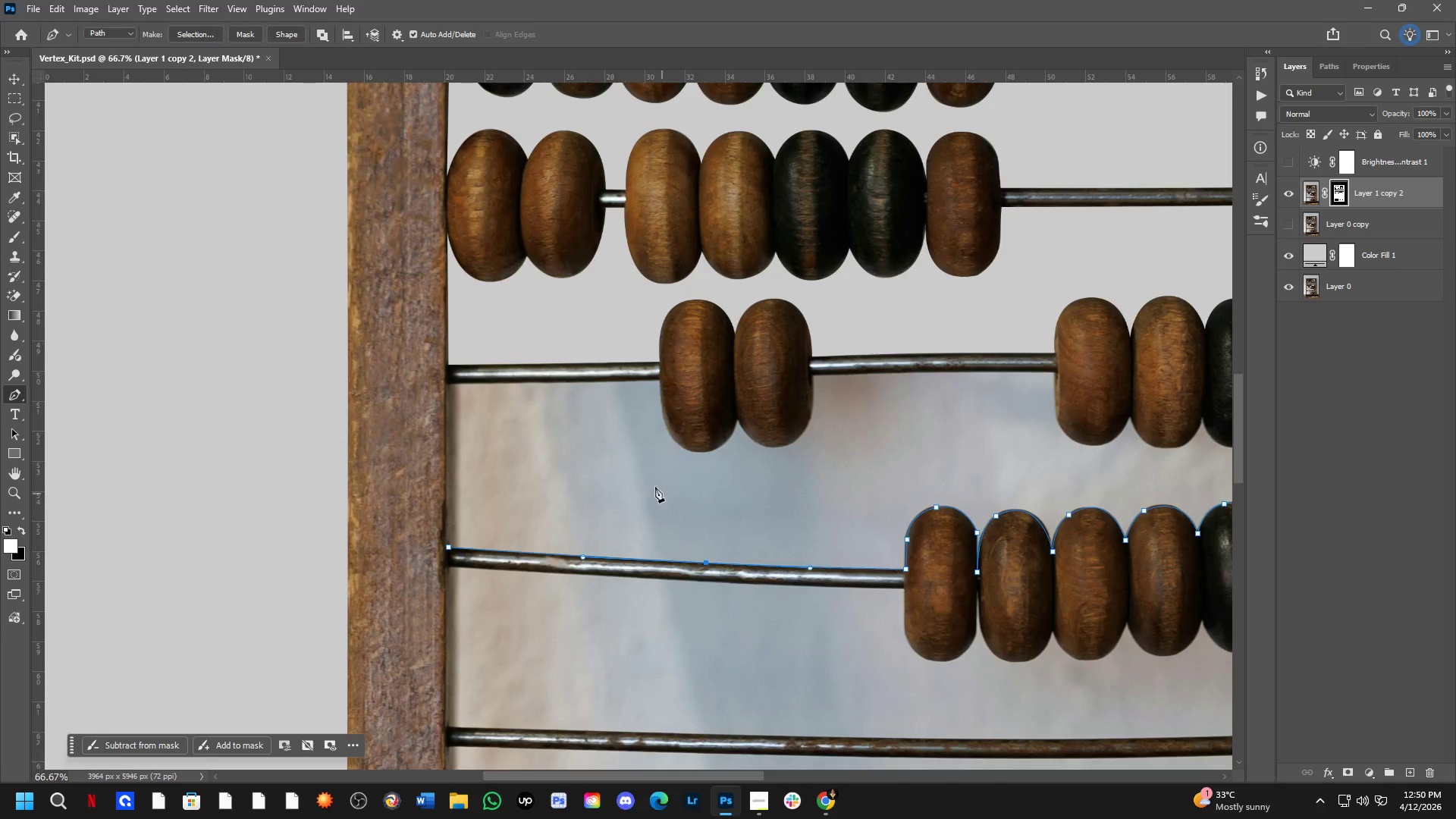 
scroll: coordinate [666, 388], scroll_direction: down, amount: 3.0
 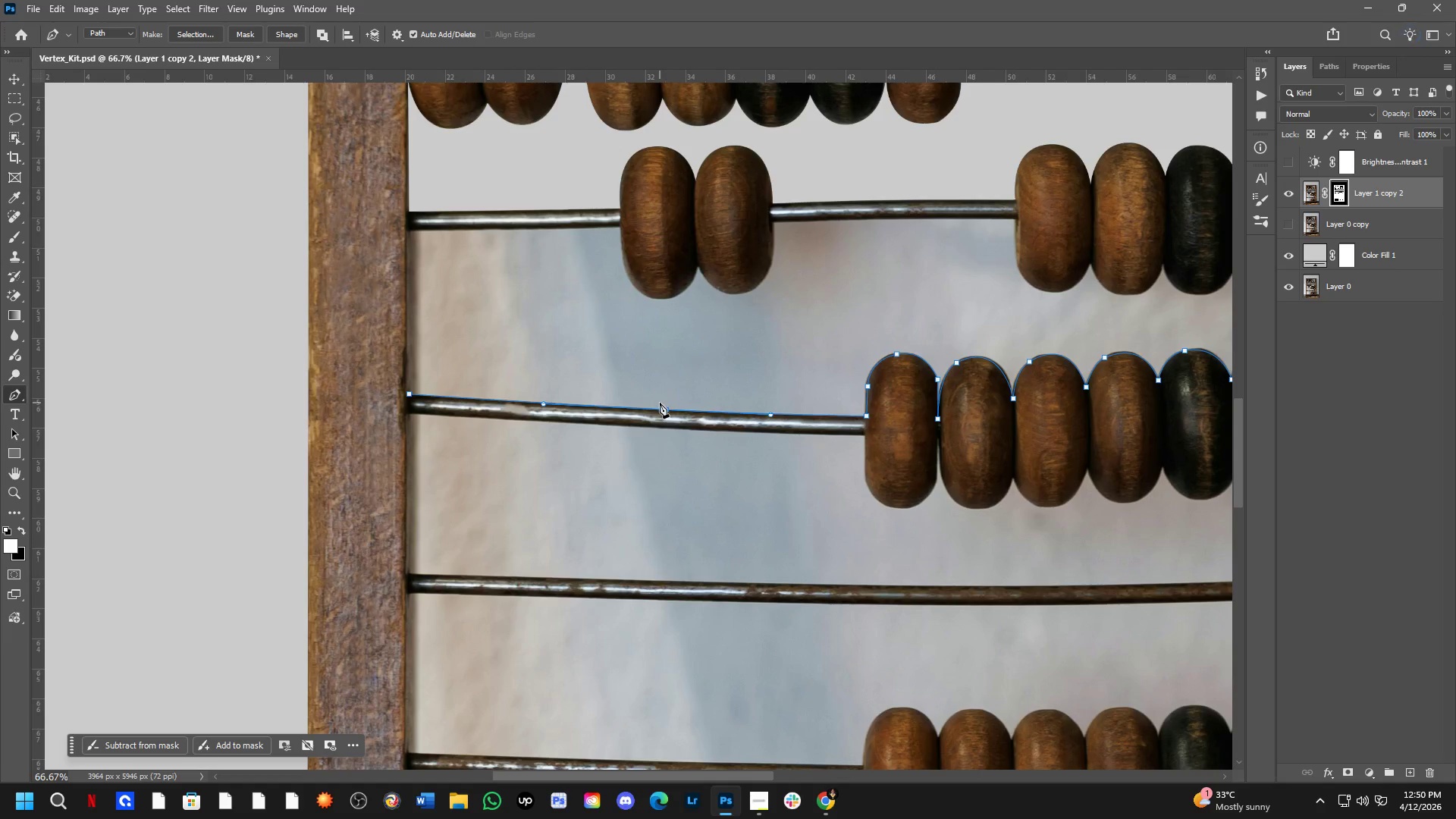 
key(Shift+ShiftLeft)
 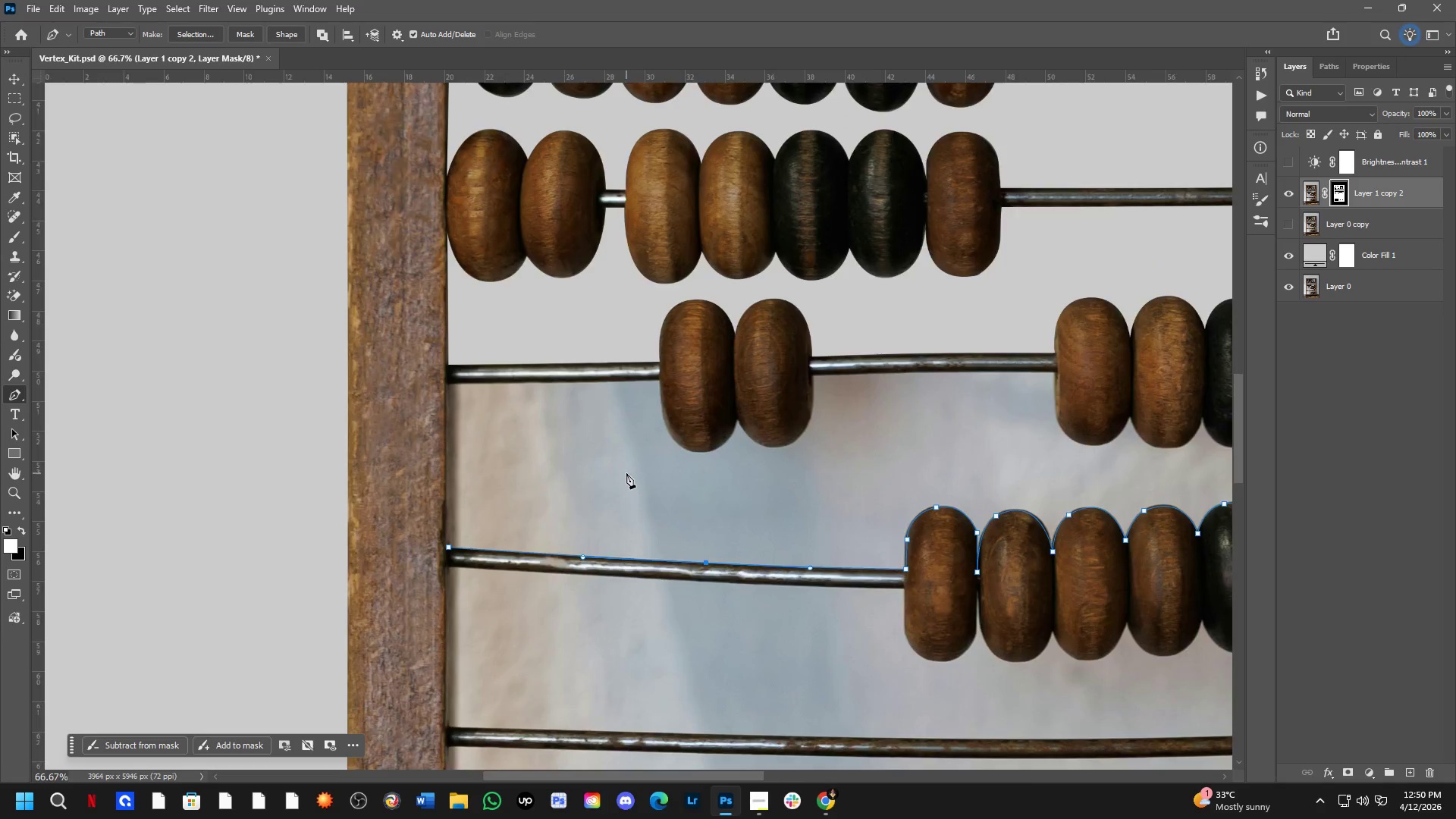 
hold_key(key=ShiftLeft, duration=0.39)
 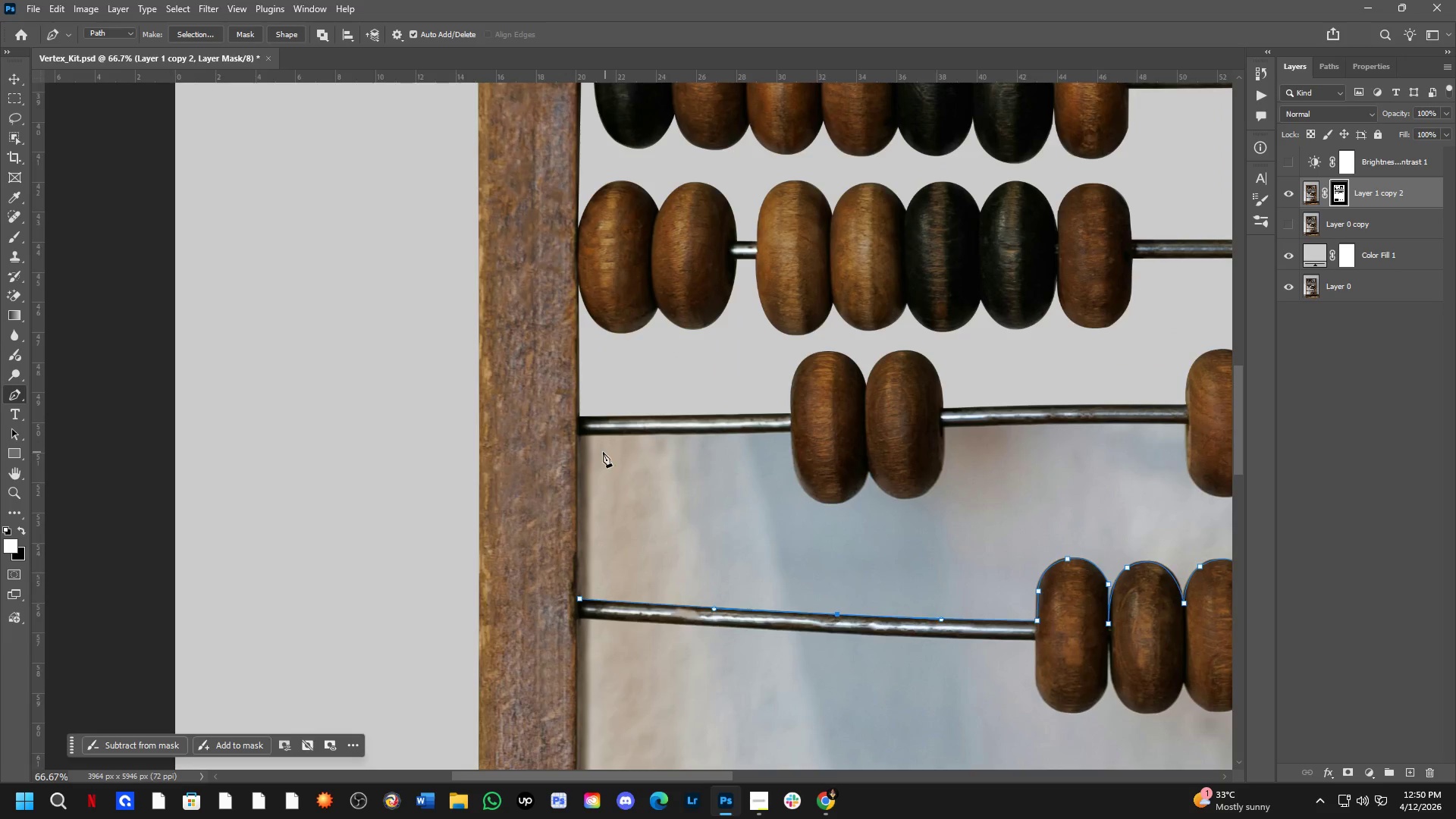 
scroll: coordinate [626, 473], scroll_direction: down, amount: 4.0
 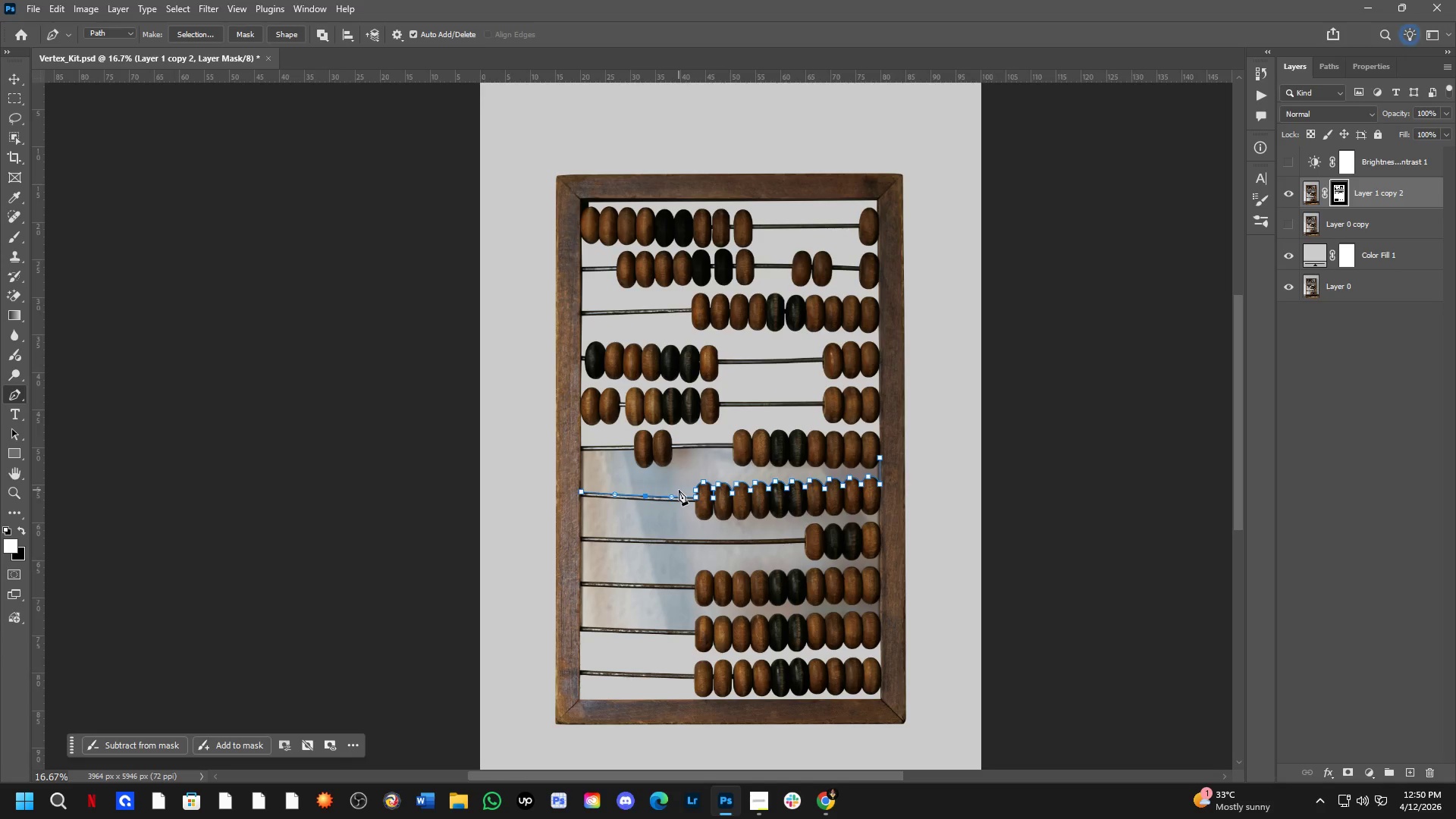 
hold_key(key=ShiftLeft, duration=0.34)
hold_key(key=ShiftLeft, duration=0.36)
scroll: coordinate [576, 449], scroll_direction: up, amount: 8.0
 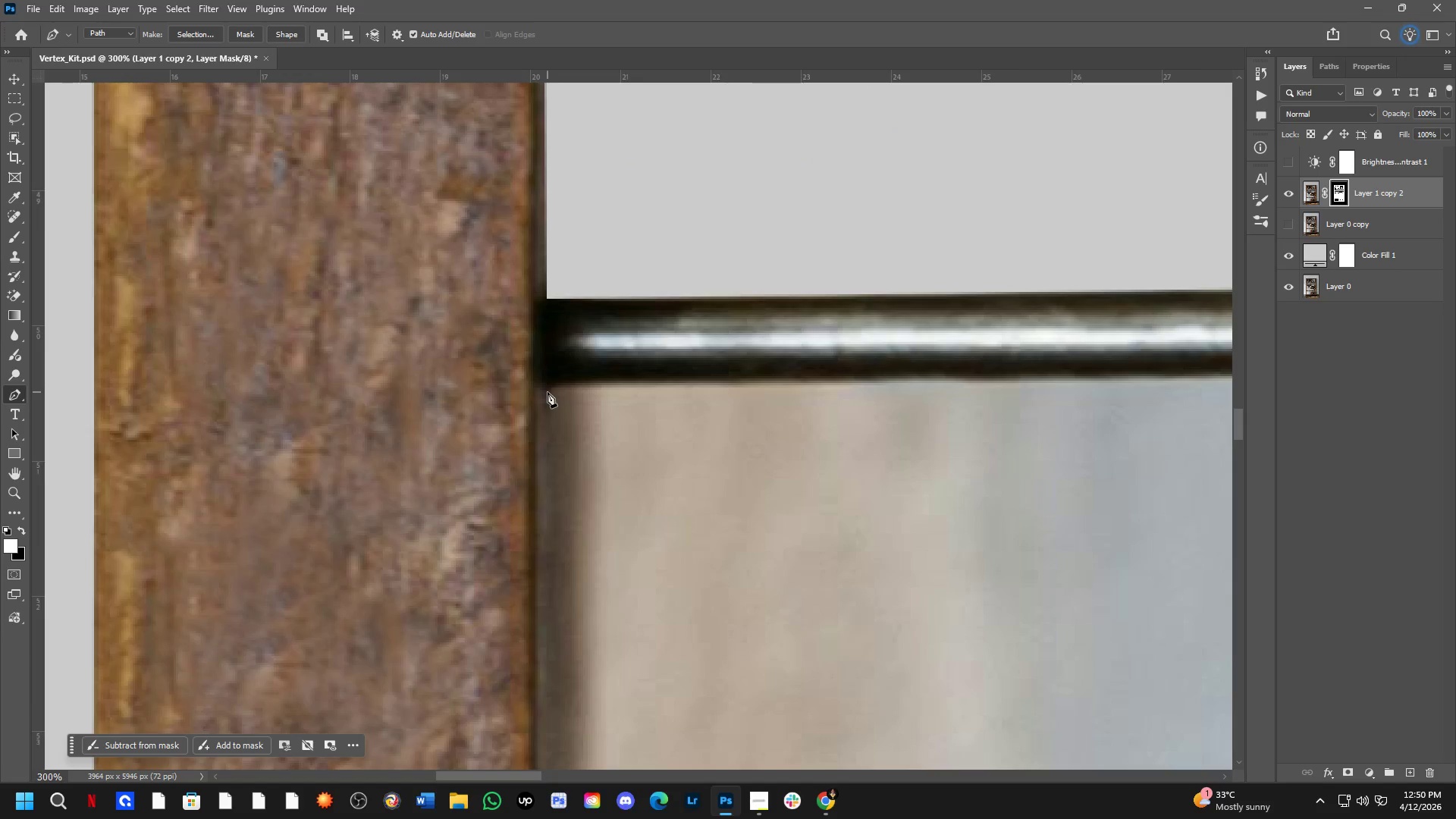 
left_click([540, 387])
 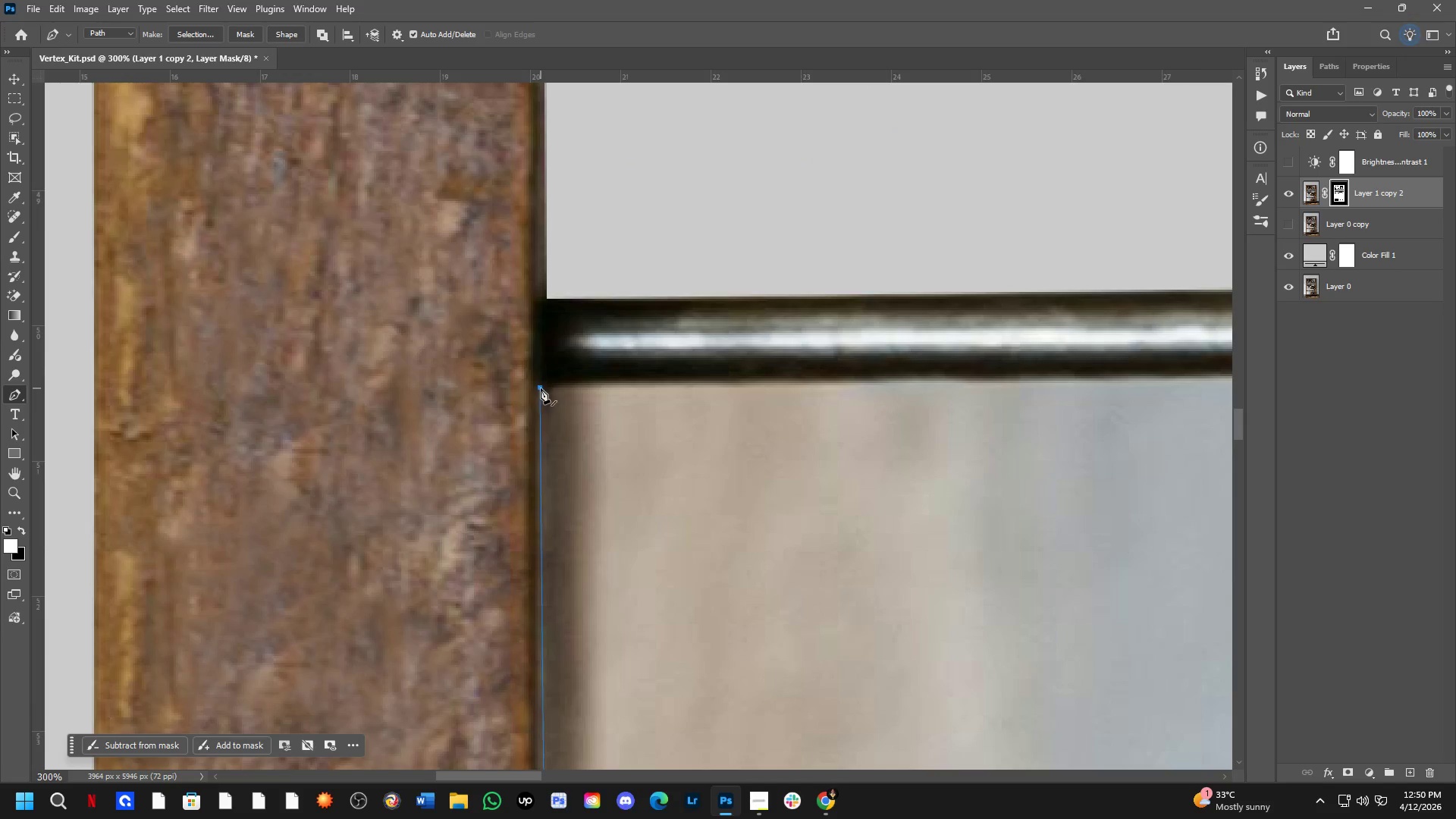 
key(Shift+ShiftLeft)
 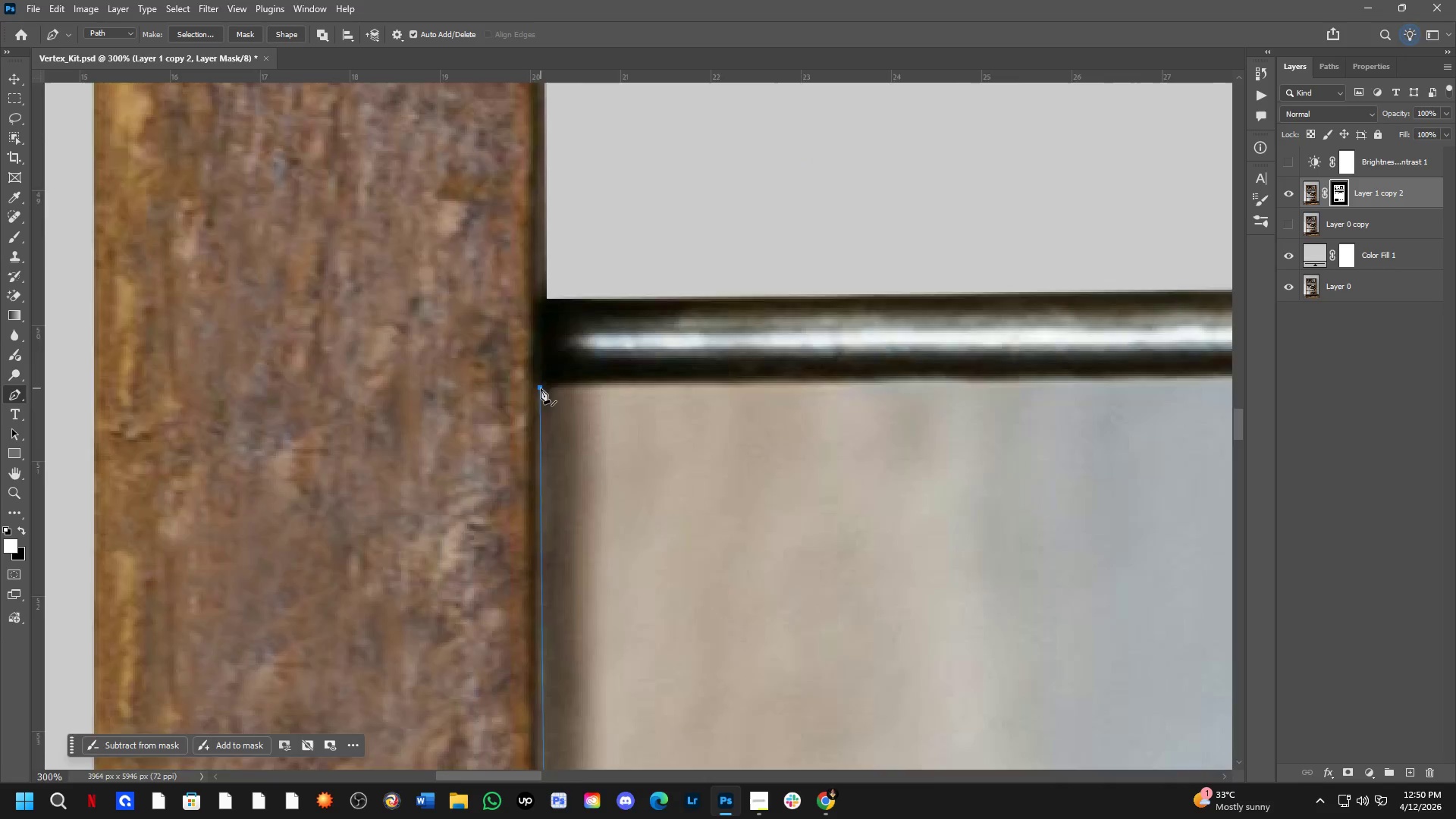 
hold_key(key=Space, duration=0.58)
 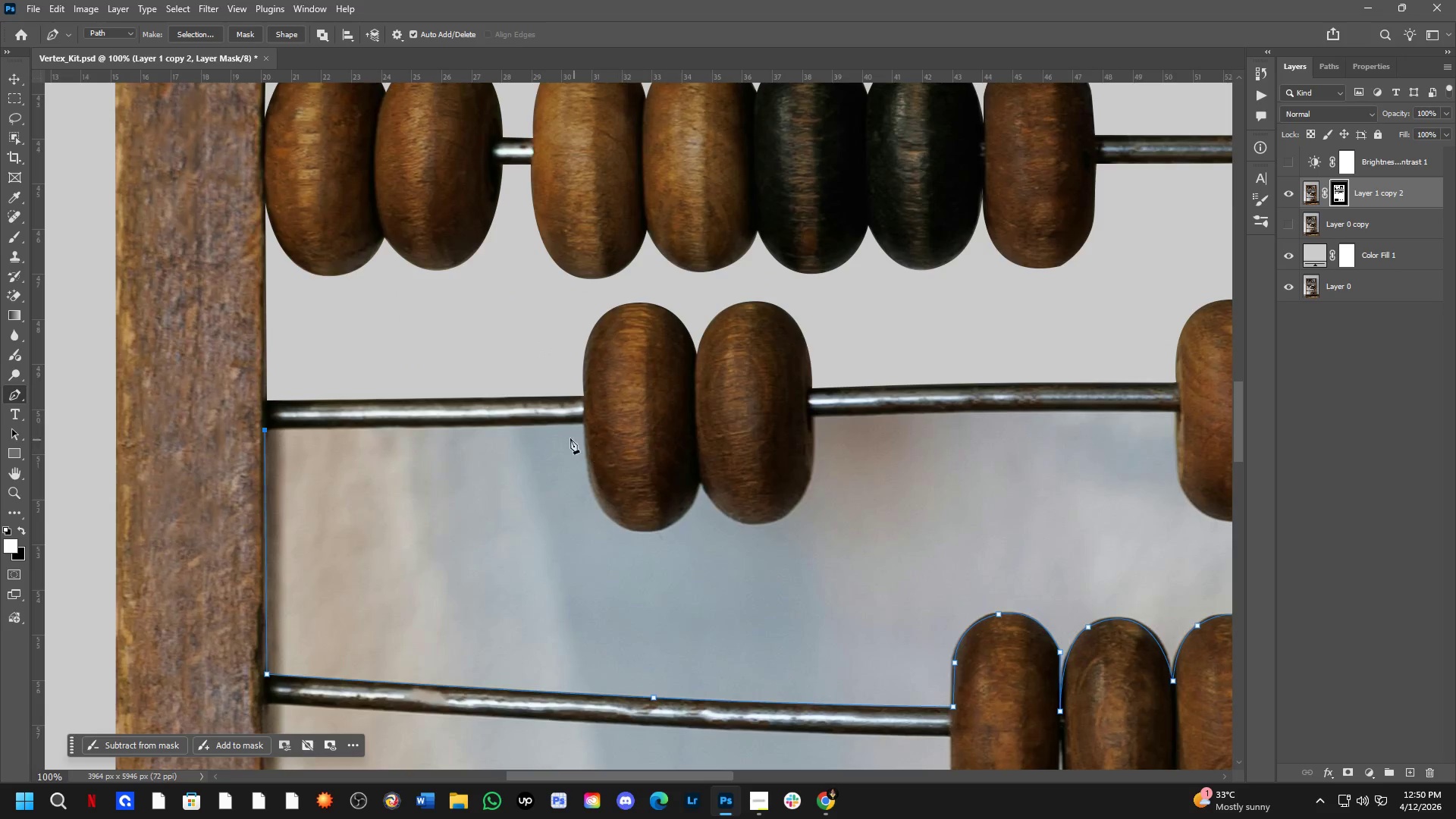 
left_click_drag(start_coordinate=[674, 457], to_coordinate=[642, 505])
 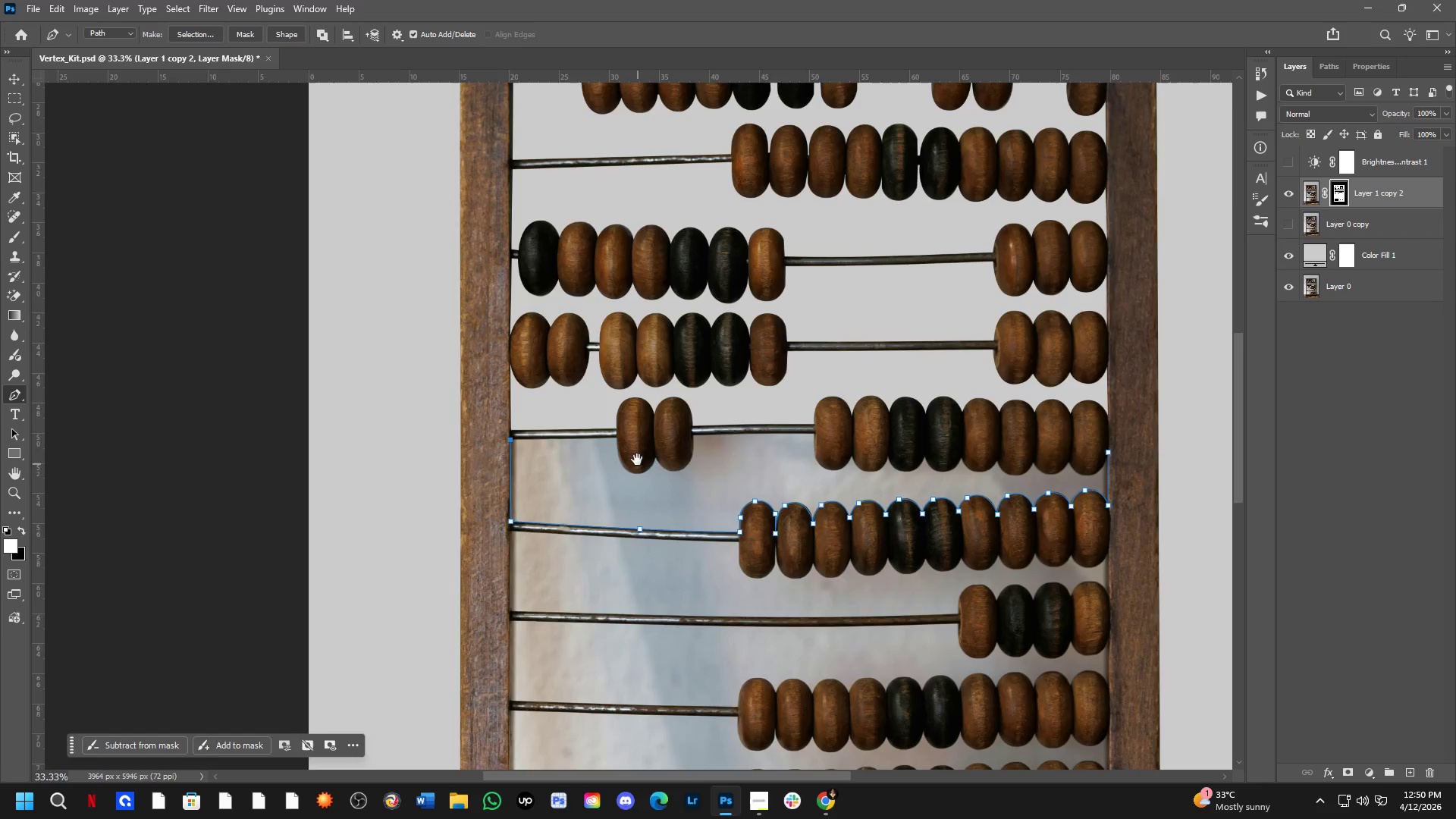 
scroll: coordinate [544, 396], scroll_direction: down, amount: 5.0
 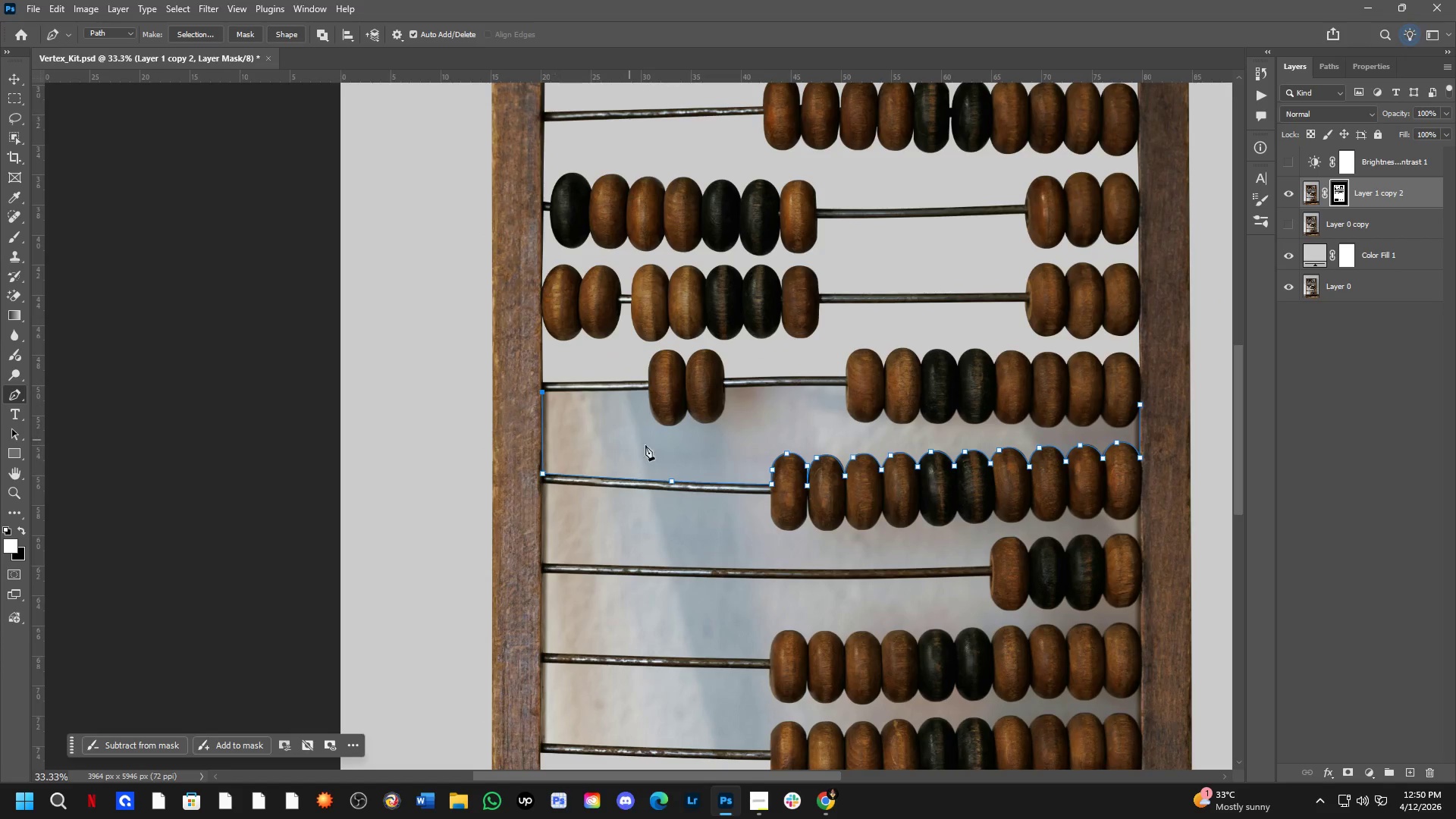 
key(Shift+ShiftLeft)
 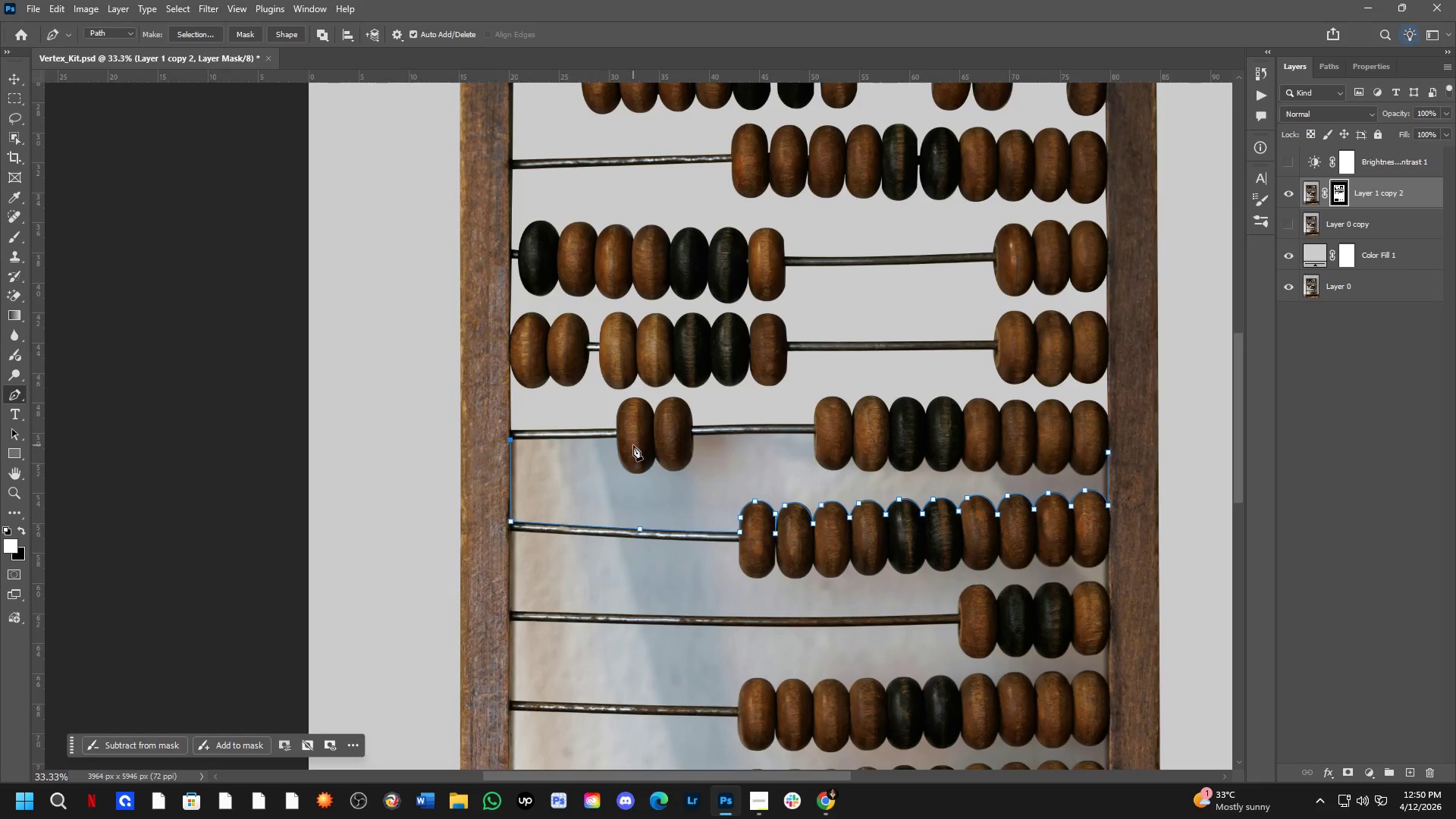 
hold_key(key=ShiftLeft, duration=0.33)
 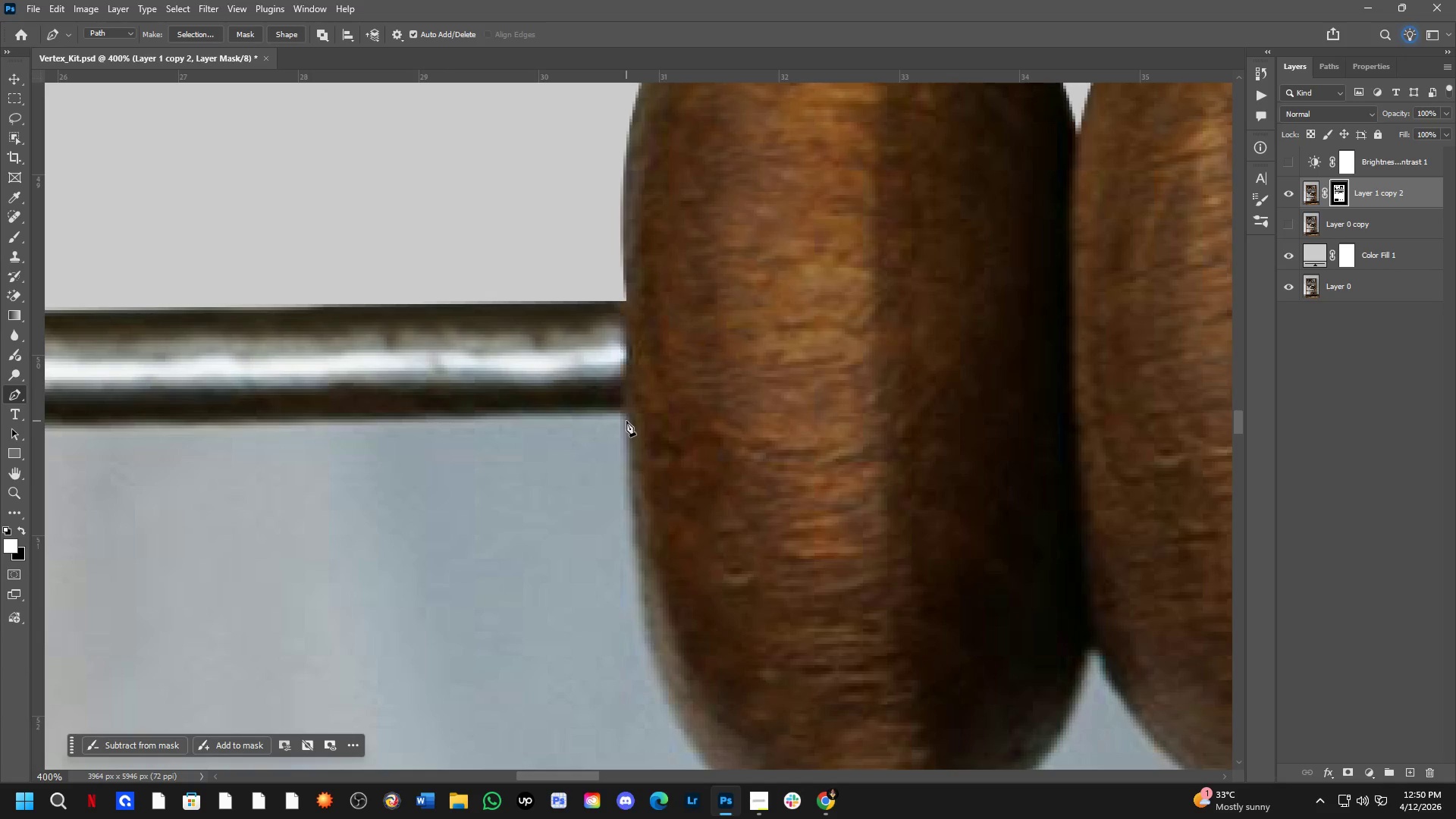 
scroll: coordinate [582, 419], scroll_direction: up, amount: 6.0
 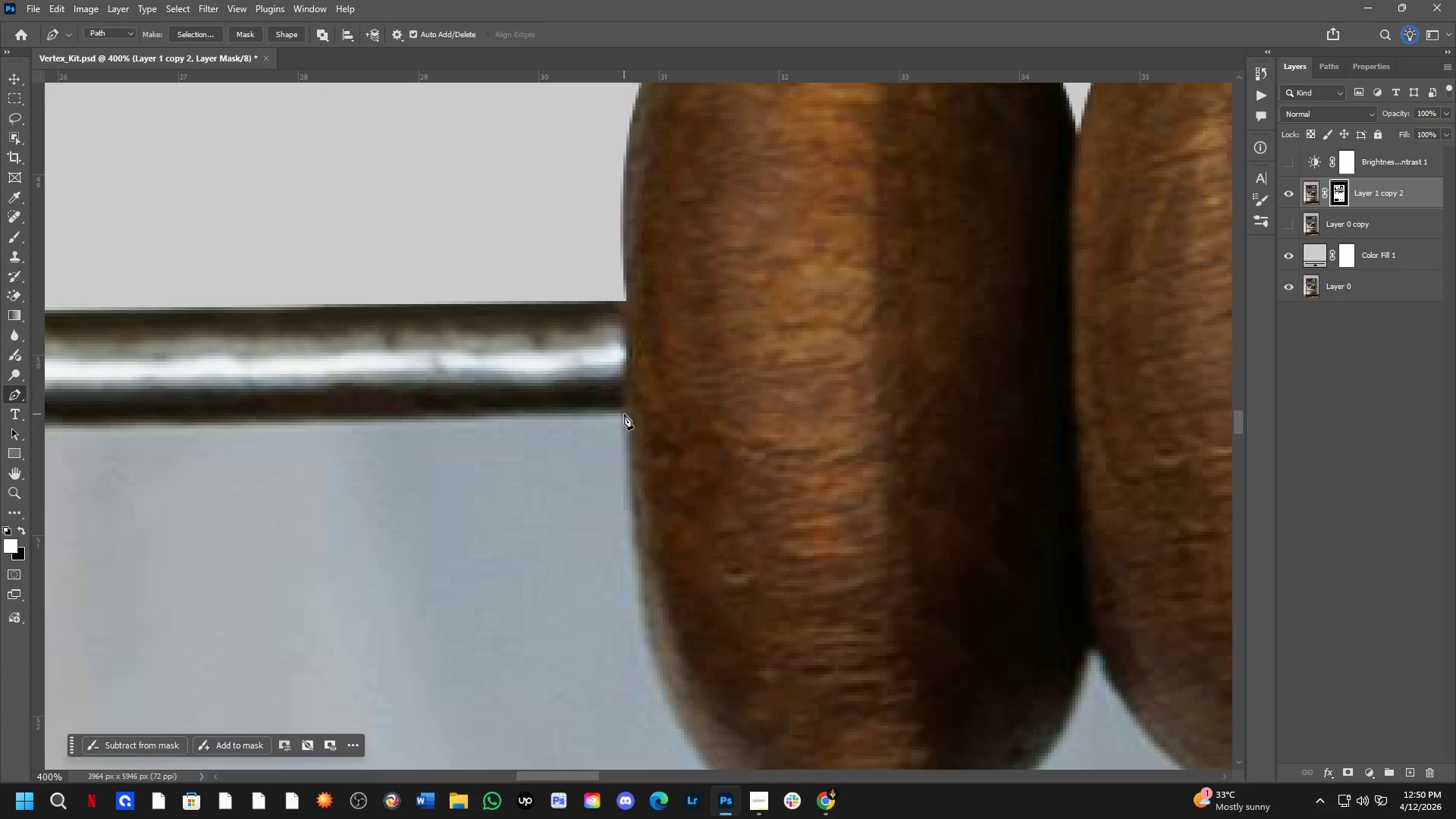 
left_click([624, 412])
 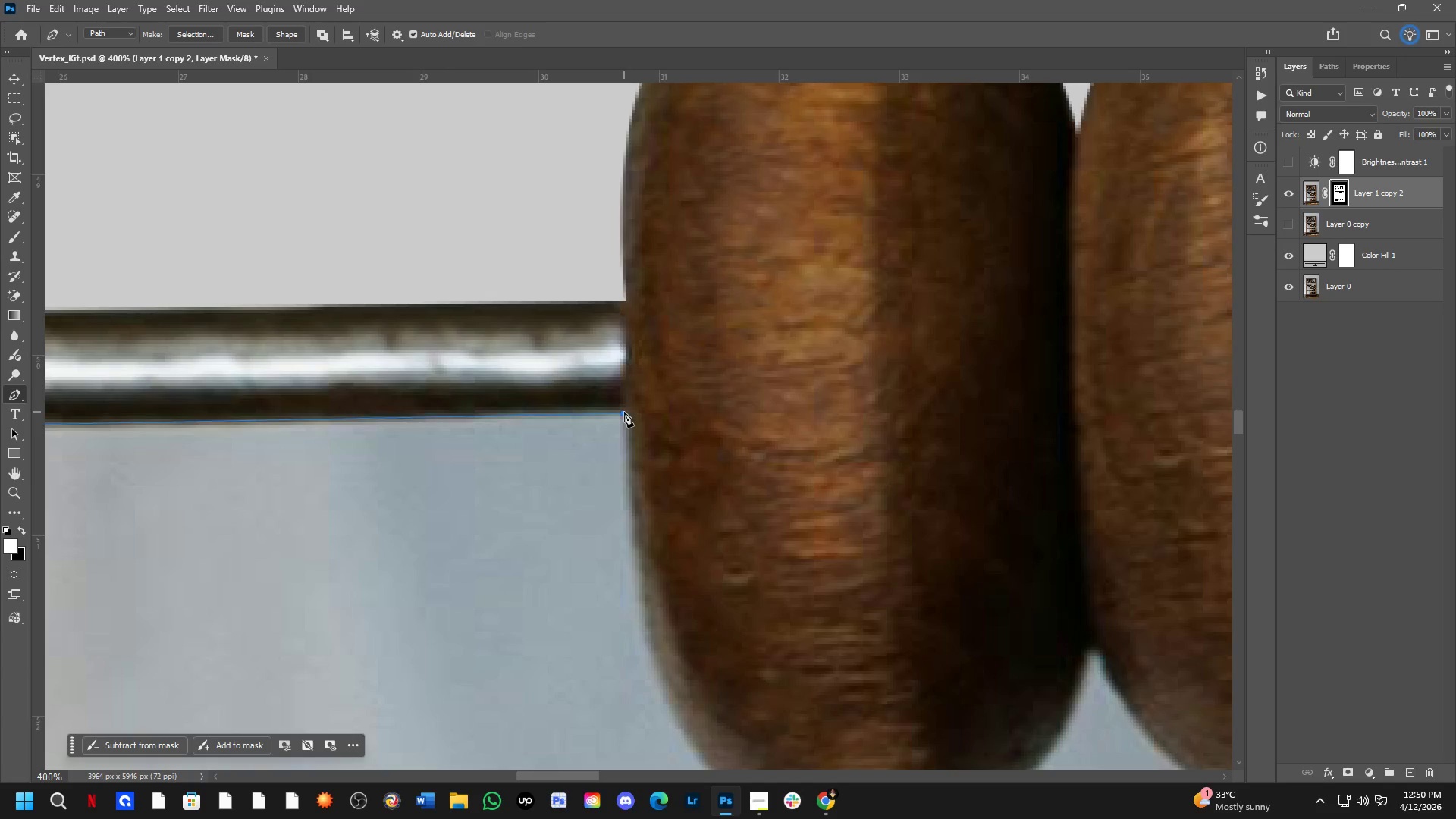 
key(Shift+ShiftLeft)
 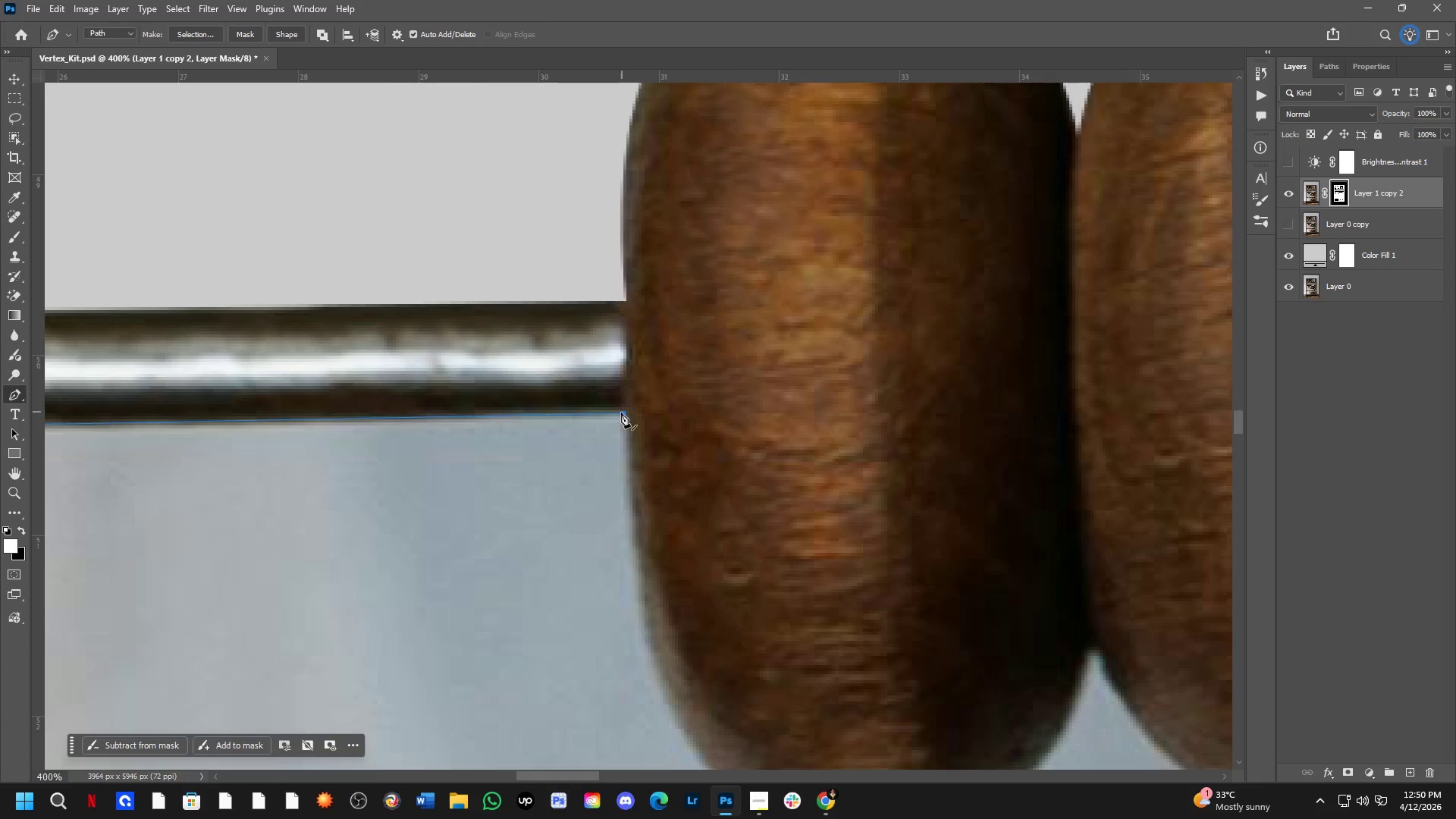 
hold_key(key=Space, duration=0.59)
 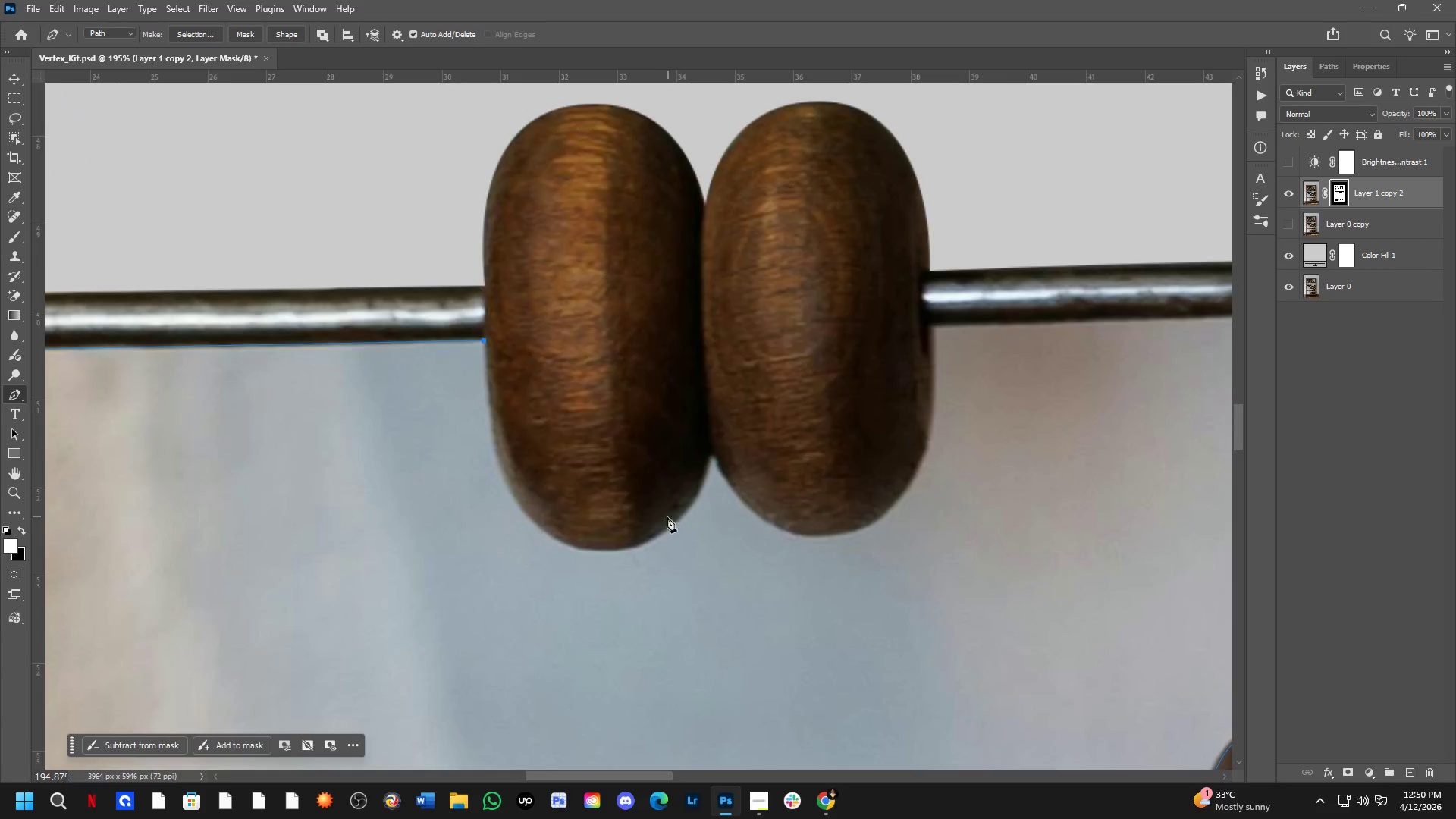 
left_click_drag(start_coordinate=[704, 506], to_coordinate=[673, 513])
 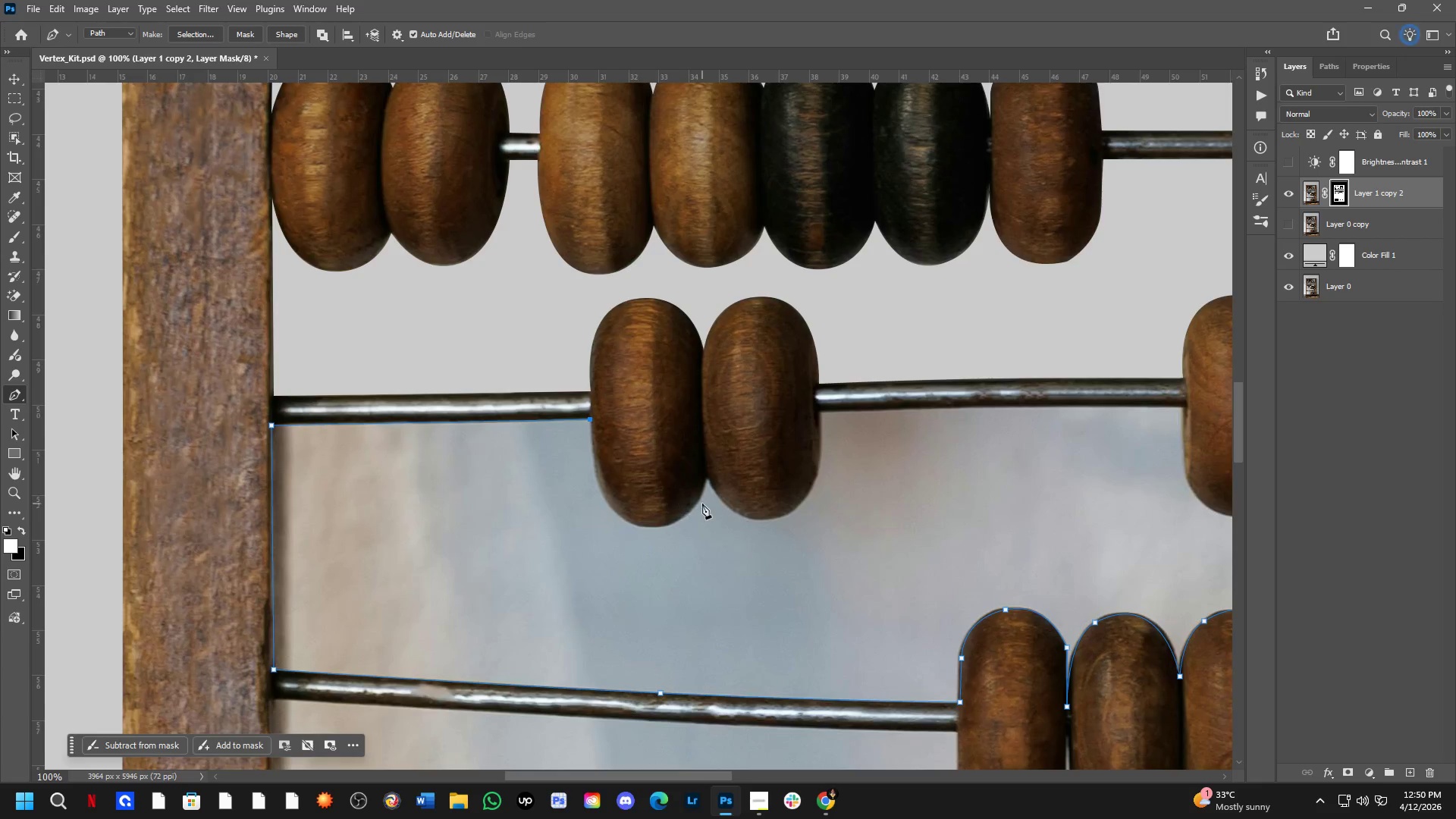 
scroll: coordinate [621, 413], scroll_direction: down, amount: 3.0
 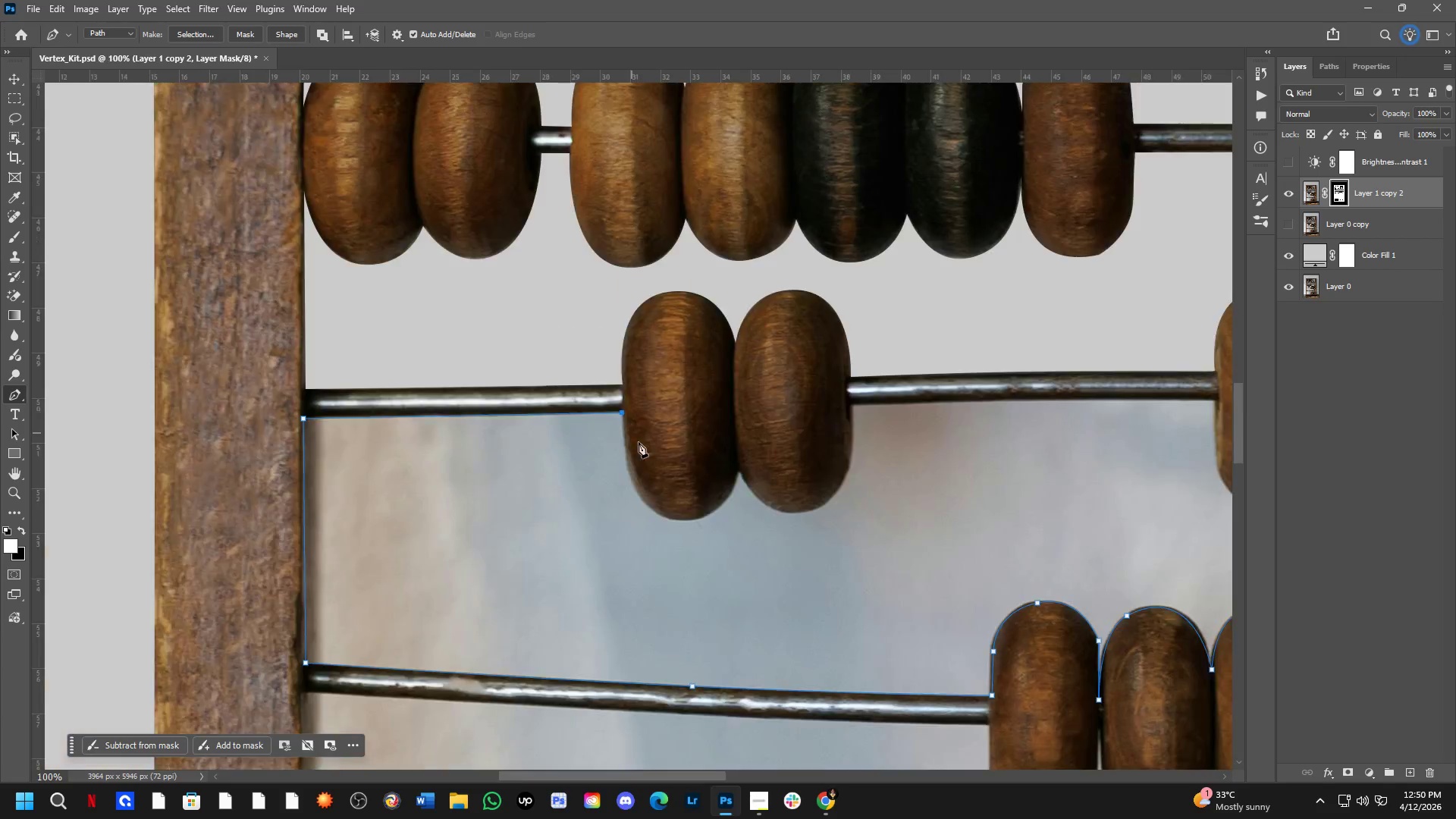 
scroll: coordinate [666, 519], scroll_direction: up, amount: 11.0
 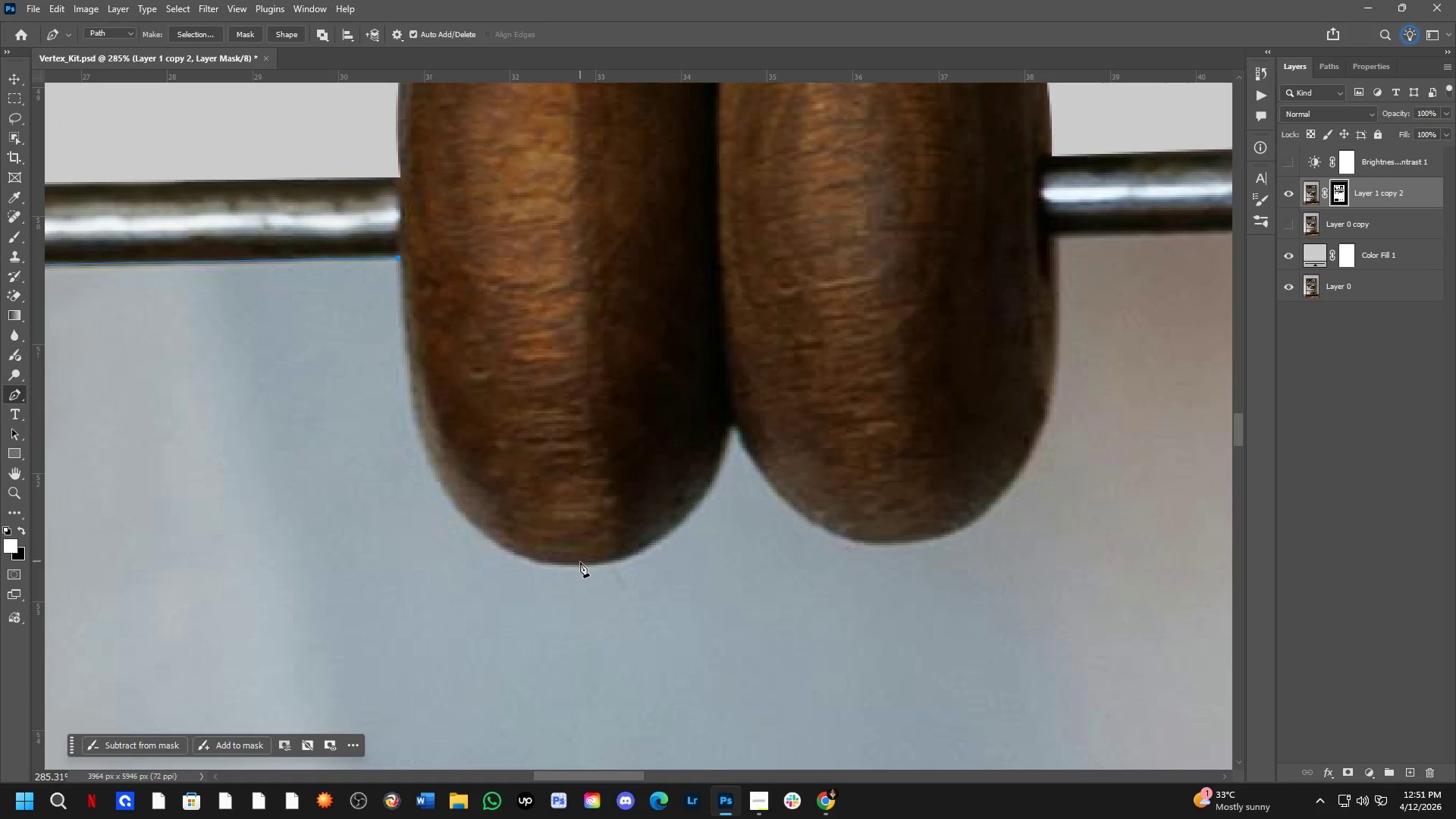 
left_click_drag(start_coordinate=[577, 563], to_coordinate=[765, 570])
 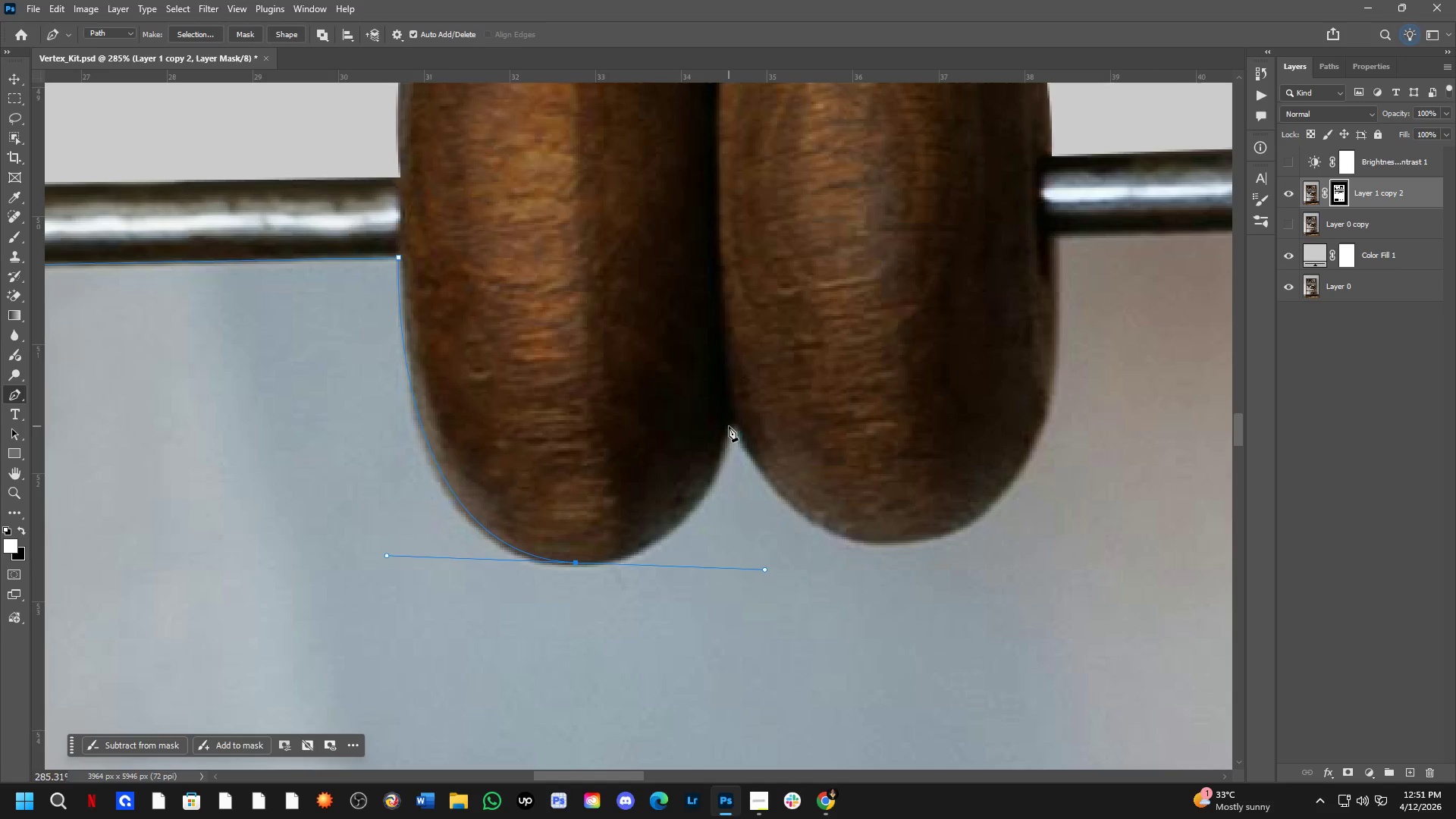 
left_click([728, 426])
 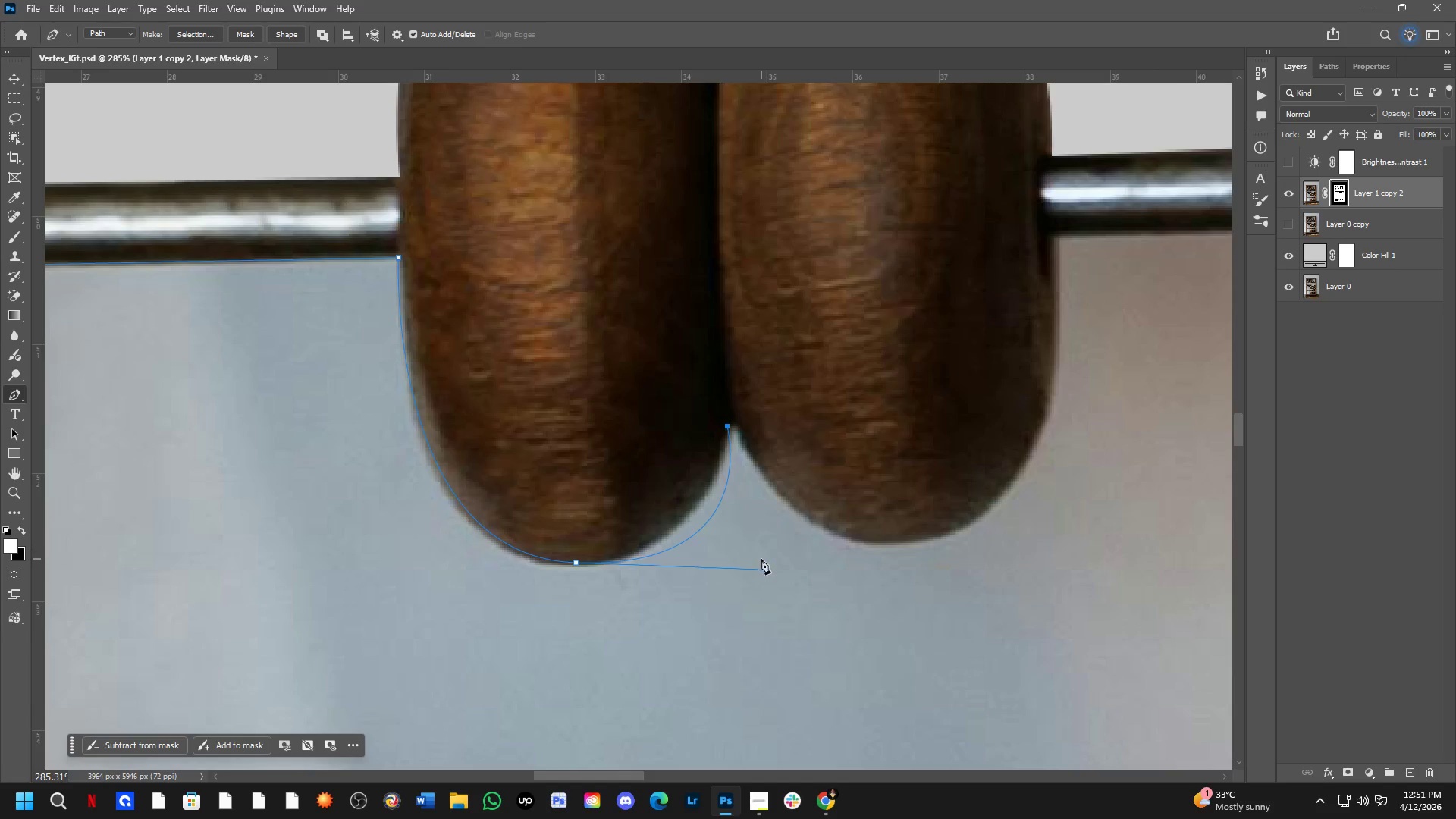 
hold_key(key=ControlLeft, duration=1.88)
left_click_drag(start_coordinate=[762, 570], to_coordinate=[696, 570])
 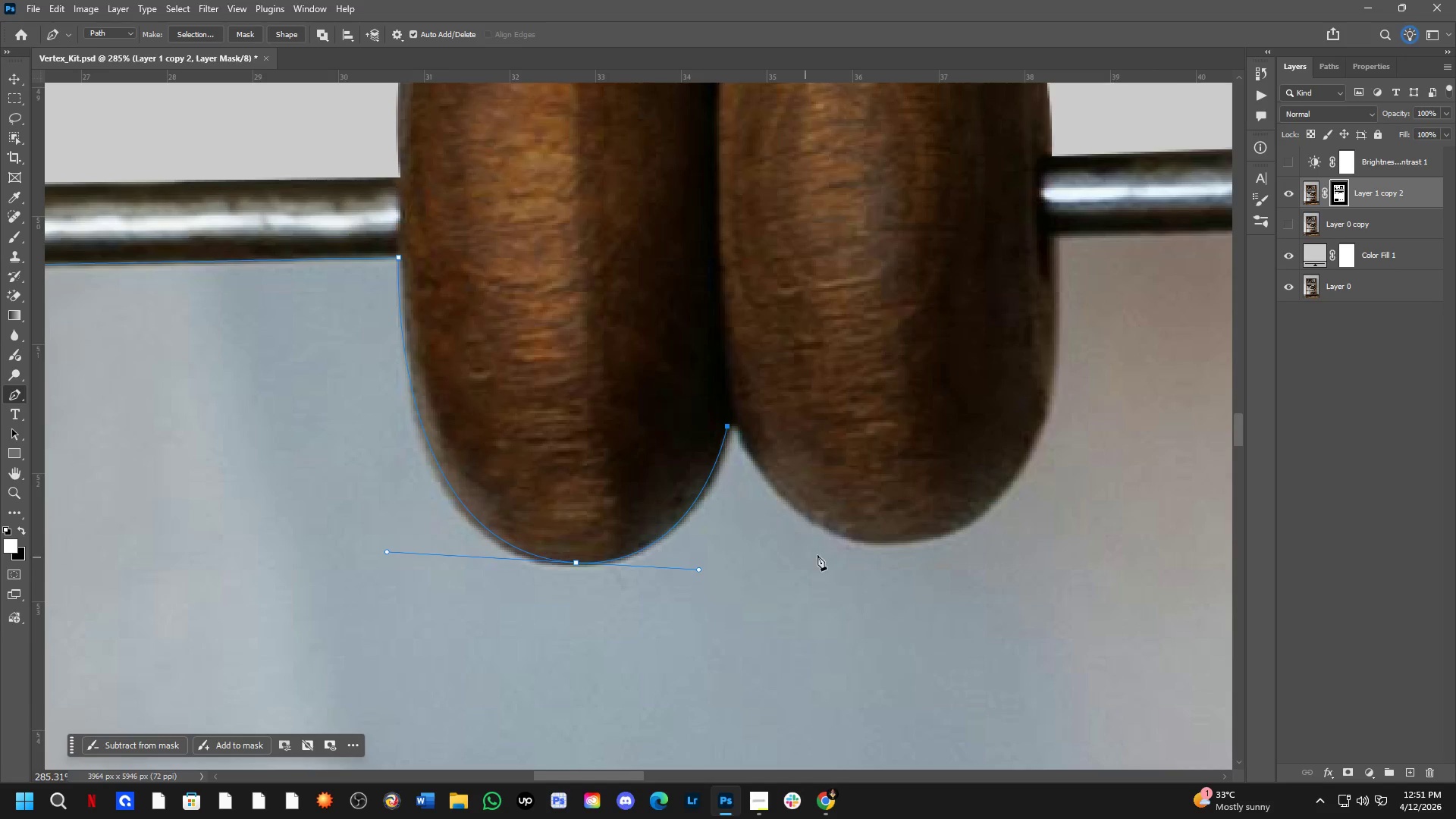 
hold_key(key=Space, duration=0.59)
 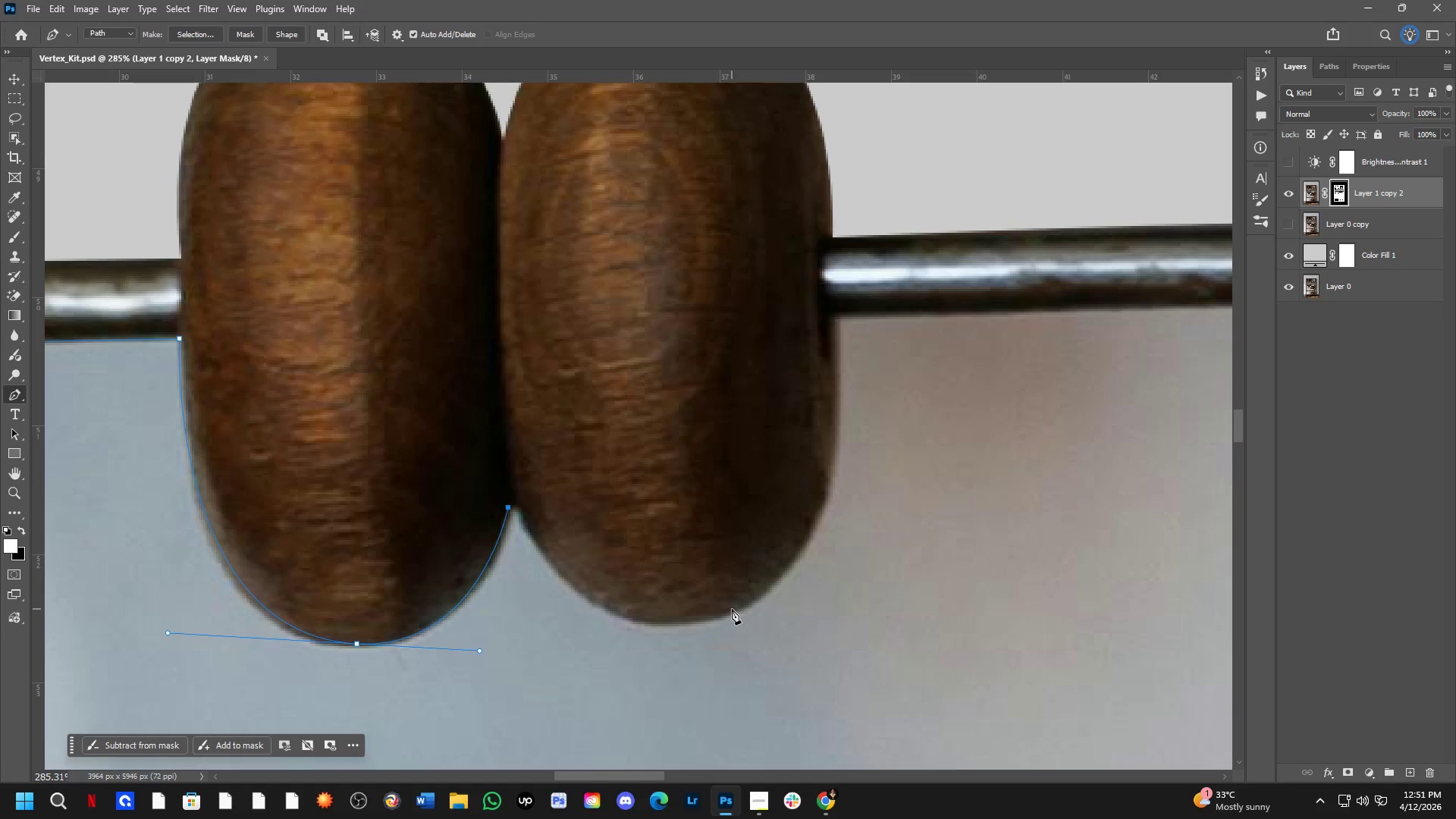 
left_click_drag(start_coordinate=[921, 537], to_coordinate=[701, 618])
 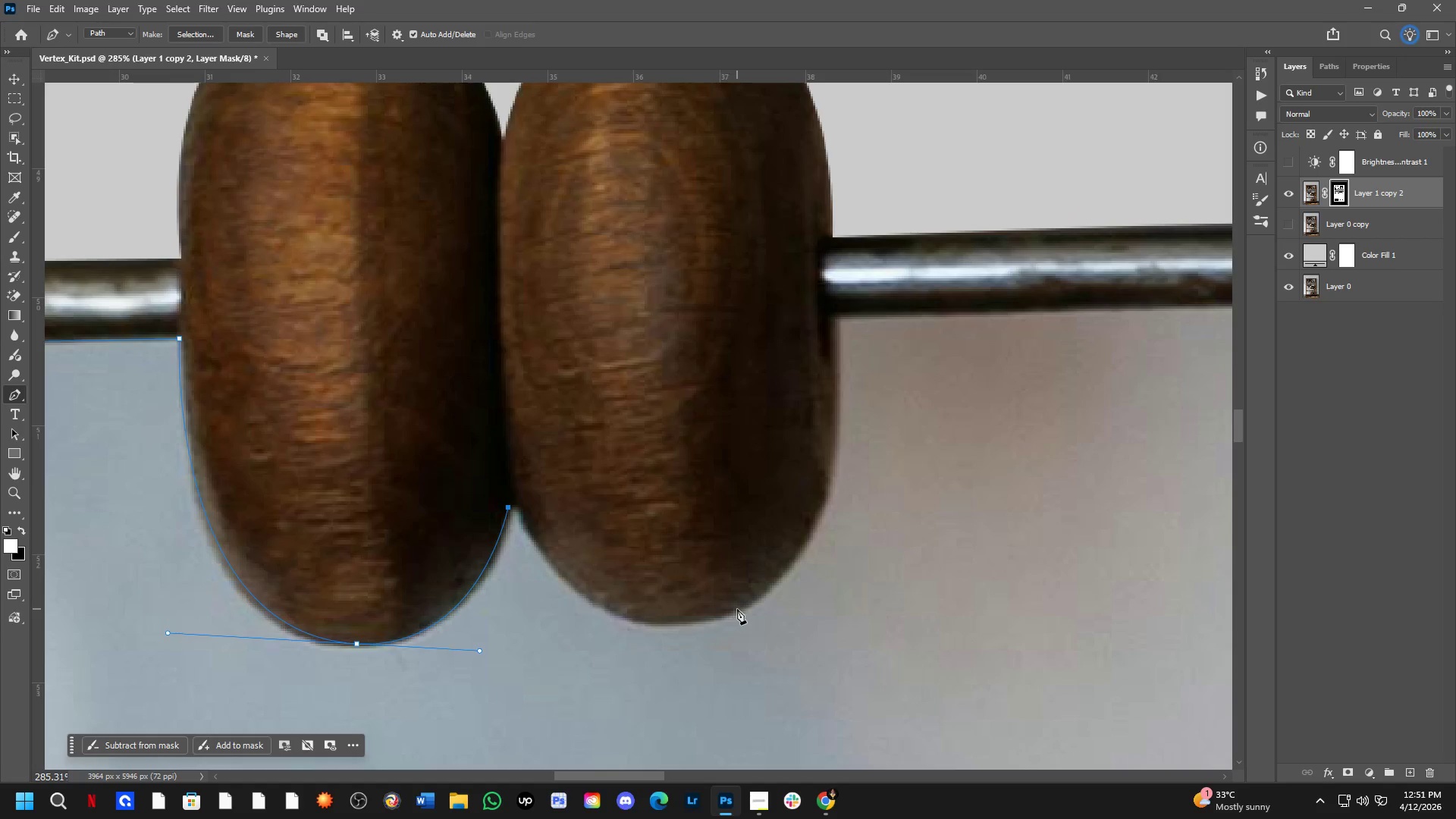 
left_click_drag(start_coordinate=[749, 604], to_coordinate=[887, 518])
 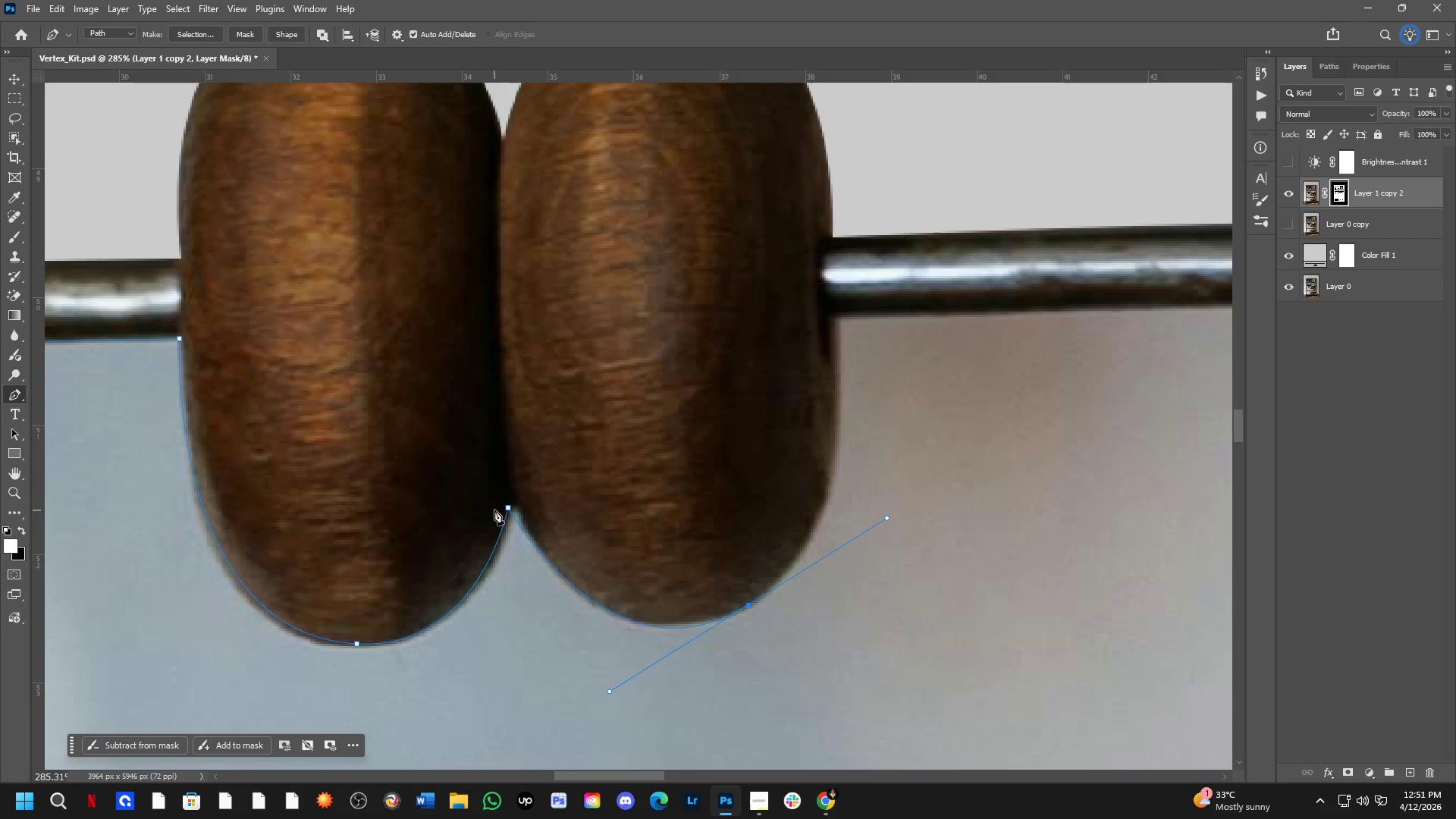 
hold_key(key=ControlLeft, duration=1.69)
left_click([508, 506])
 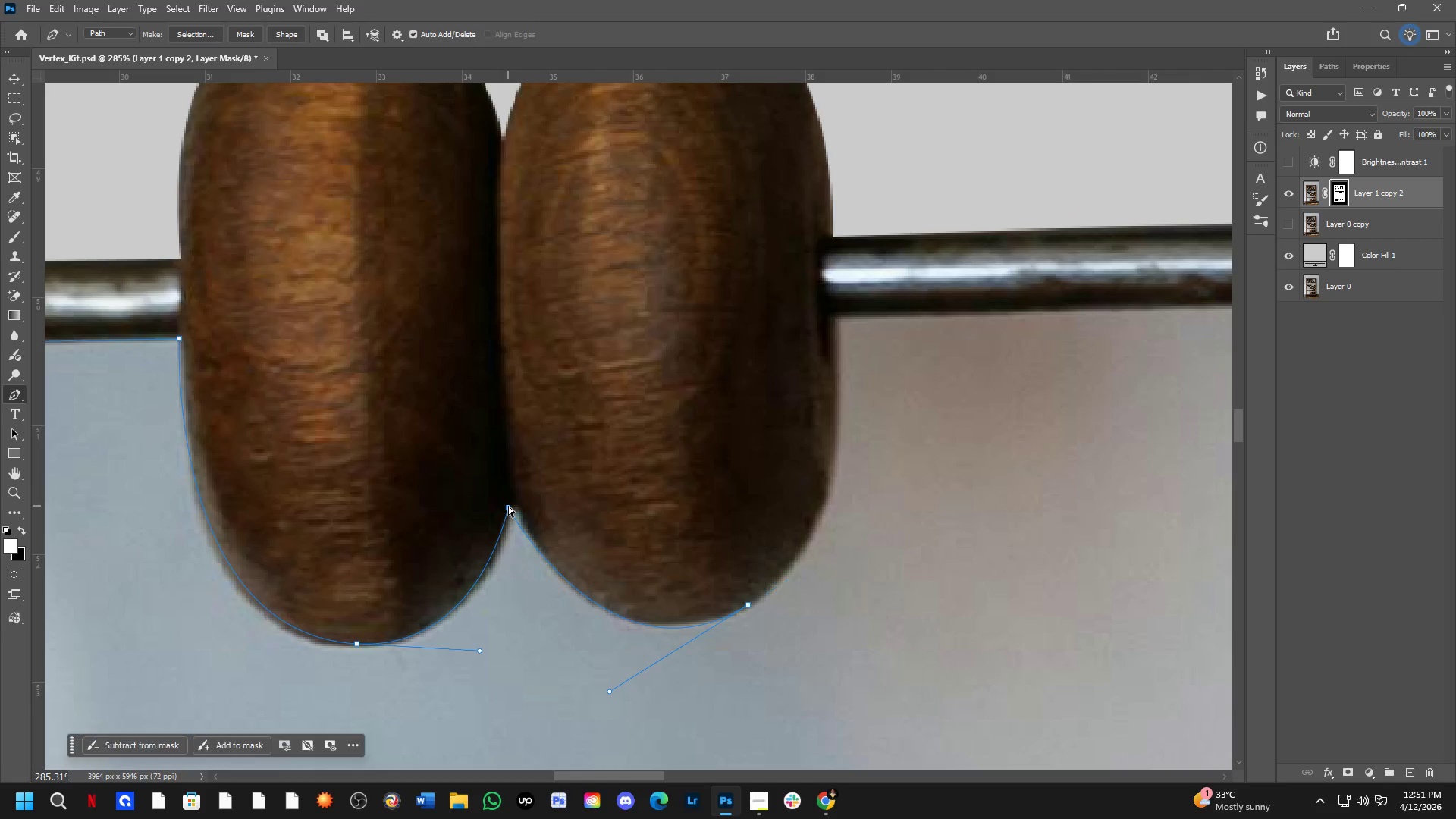 
left_click_drag(start_coordinate=[509, 506], to_coordinate=[511, 488])
 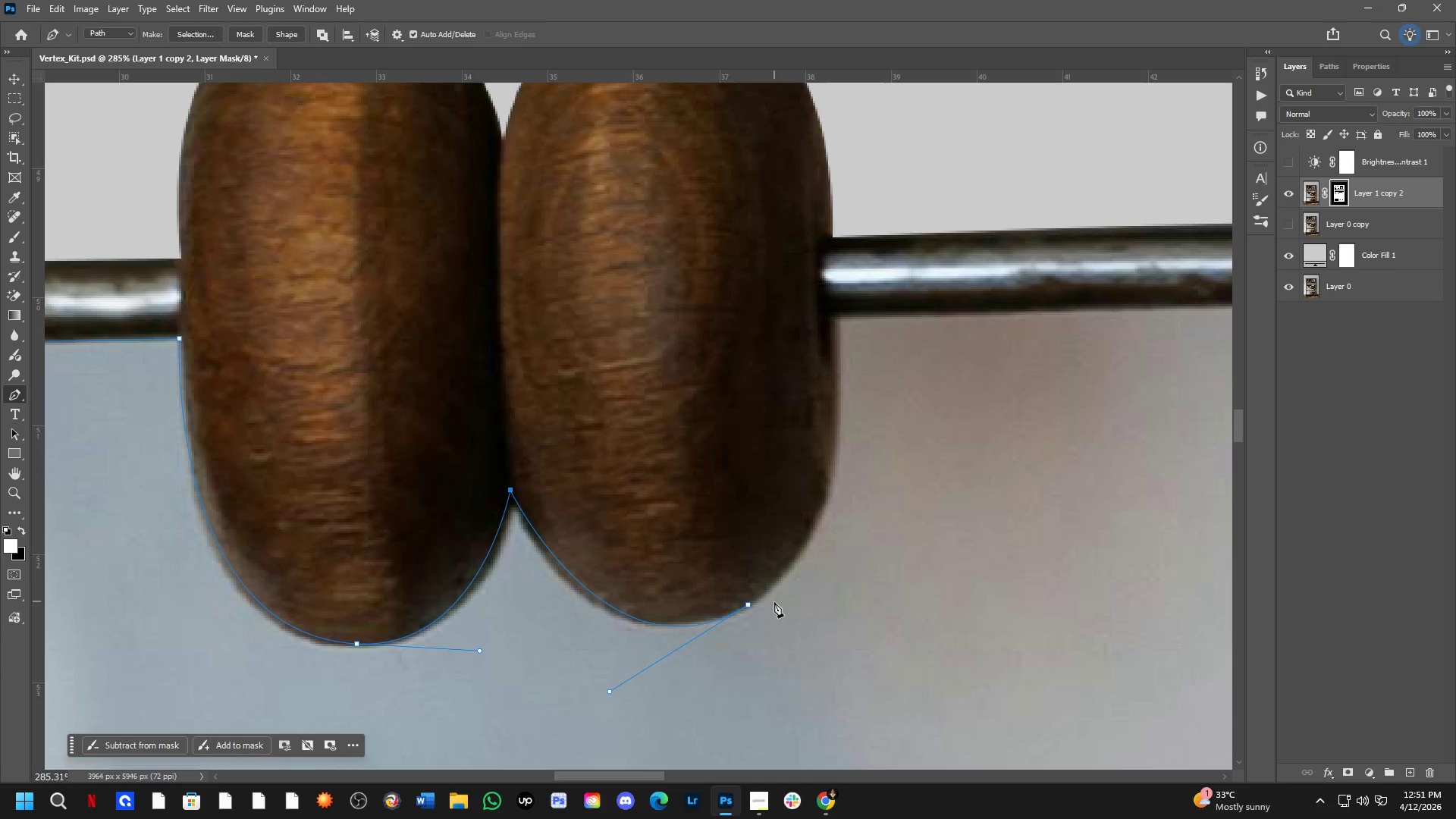 
hold_key(key=ControlLeft, duration=1.97)
left_click_drag(start_coordinate=[610, 692], to_coordinate=[578, 682])
 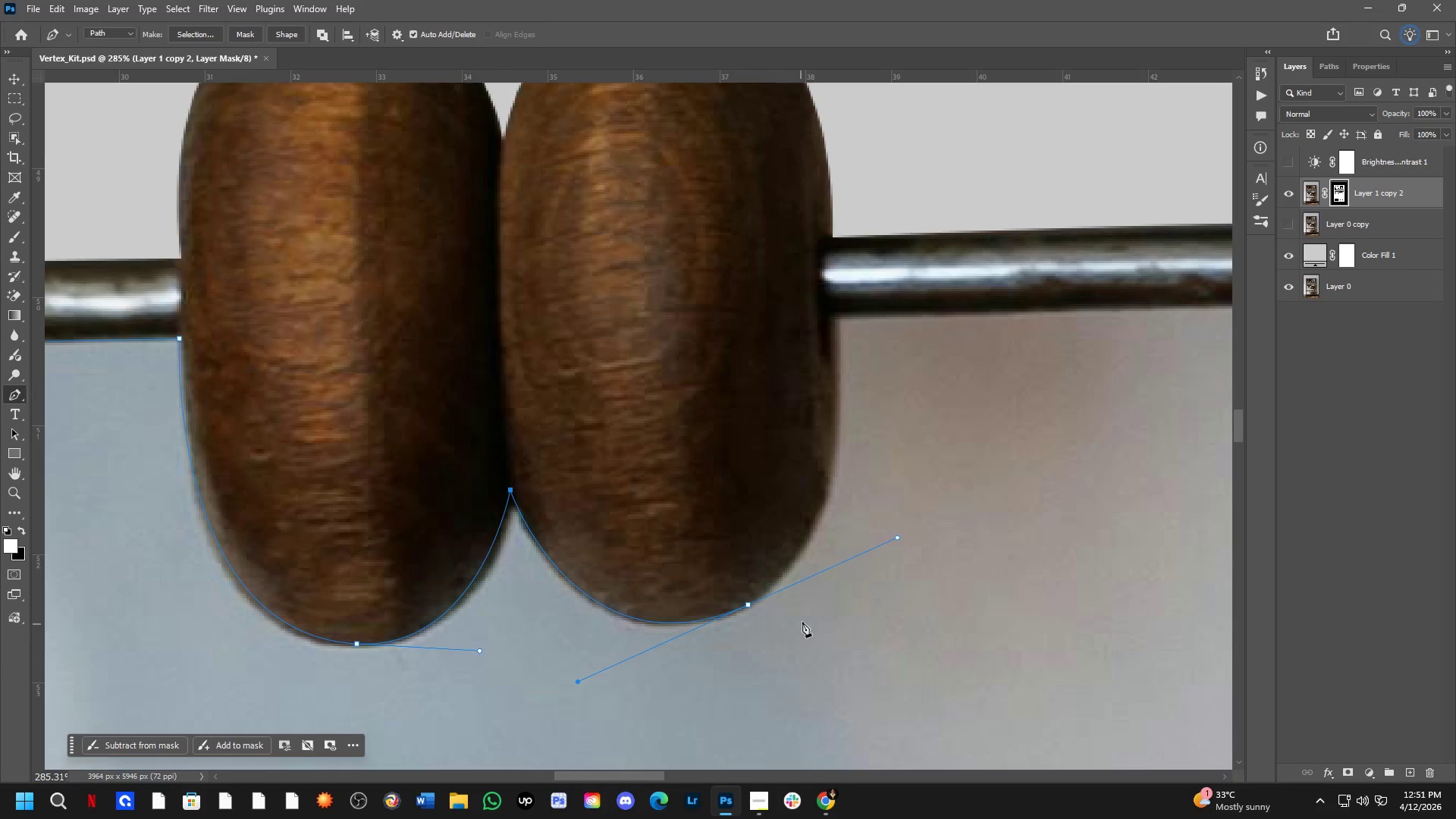 
hold_key(key=Space, duration=0.52)
 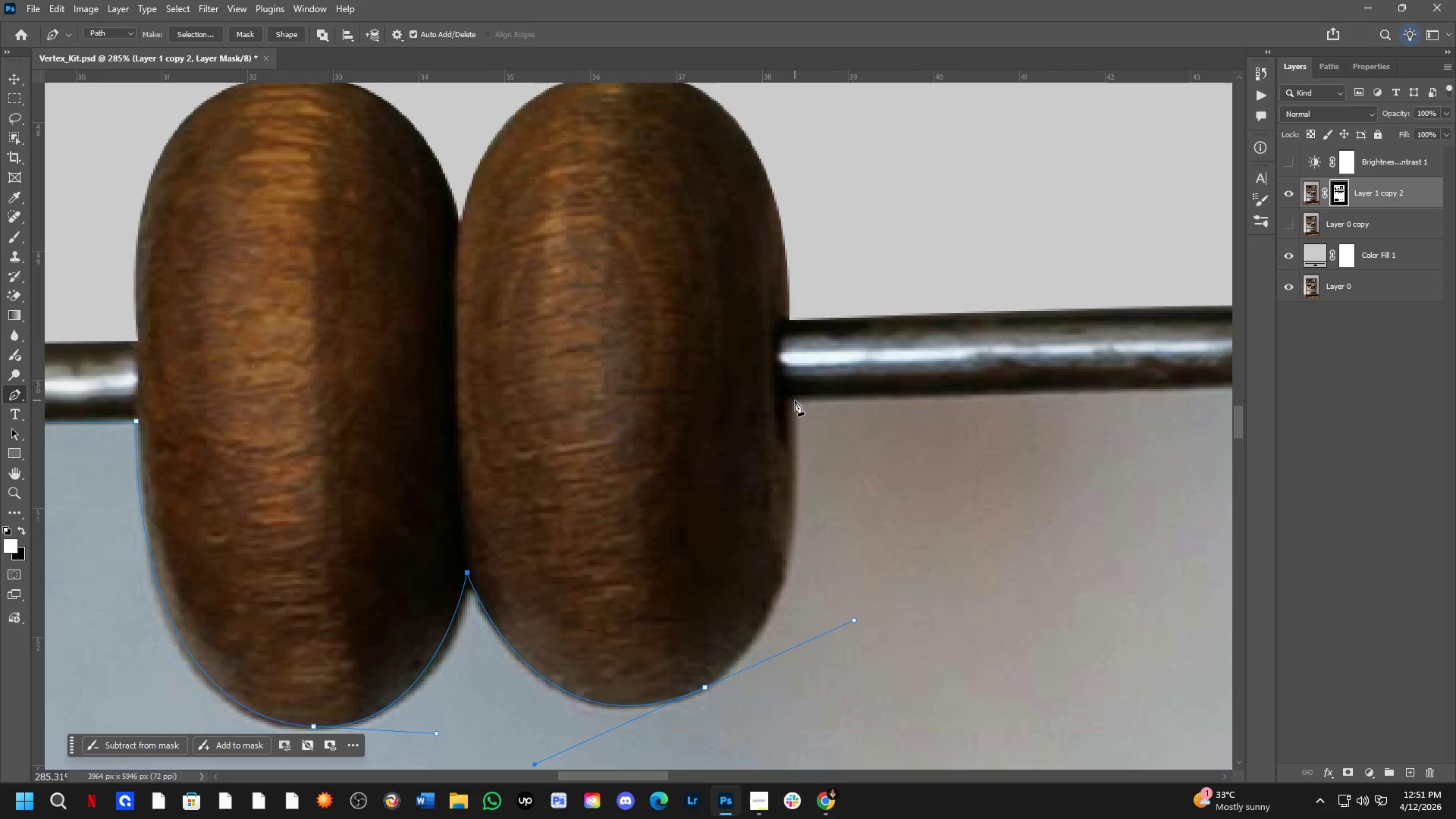 
left_click_drag(start_coordinate=[809, 601], to_coordinate=[766, 684])
 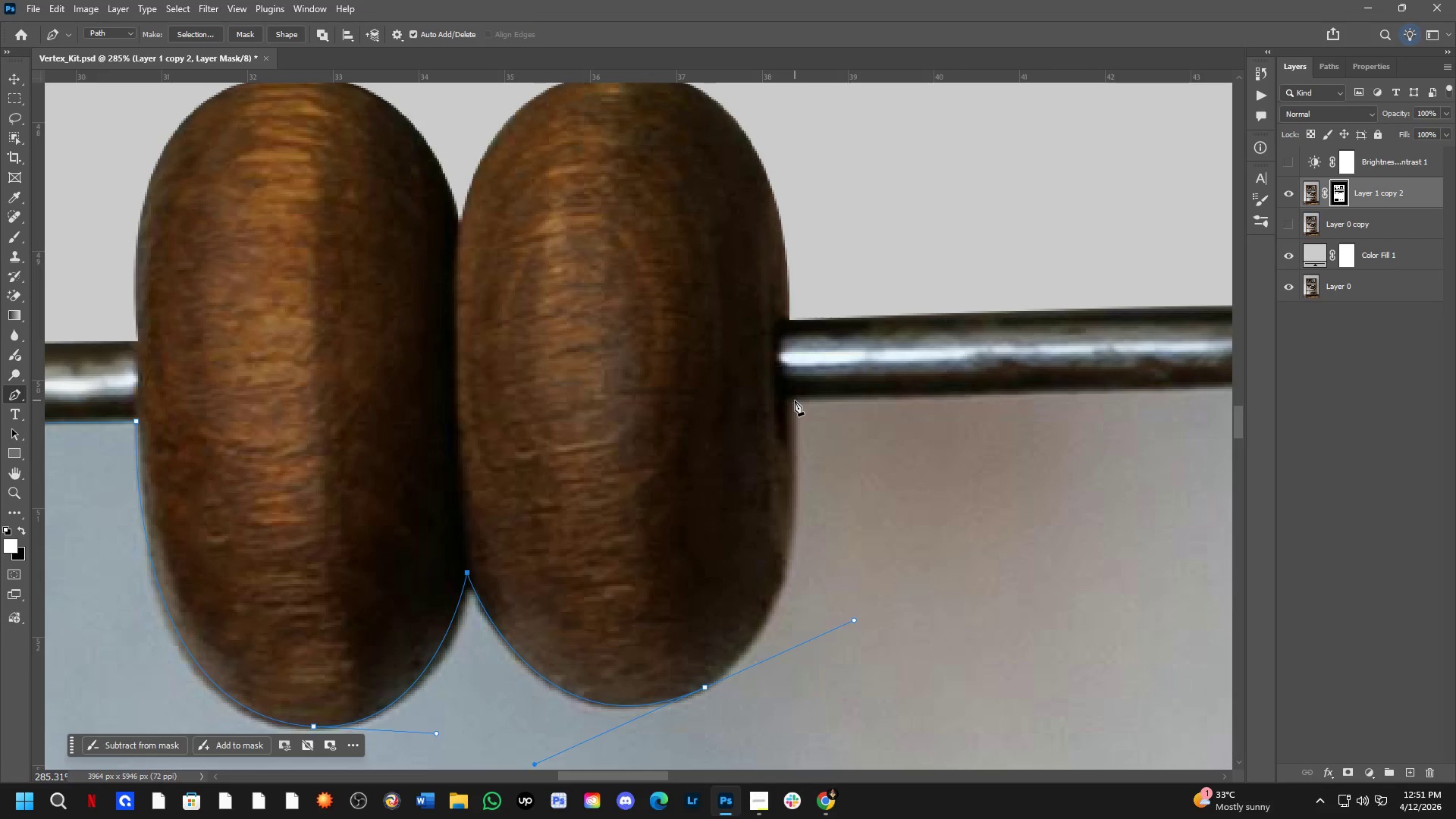 
left_click([795, 400])
 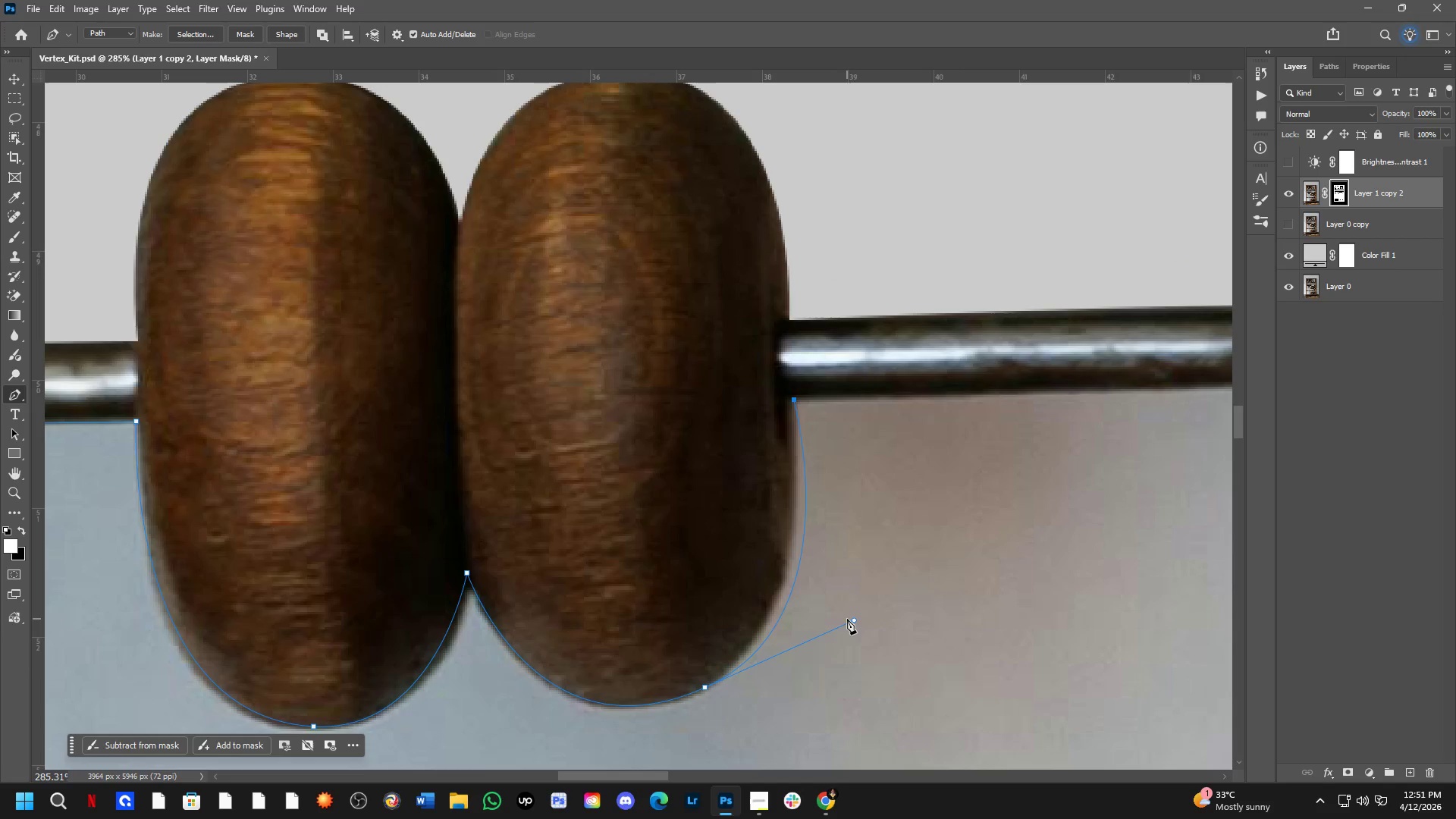 
hold_key(key=ControlLeft, duration=1.08)
left_click_drag(start_coordinate=[852, 622], to_coordinate=[825, 629])
 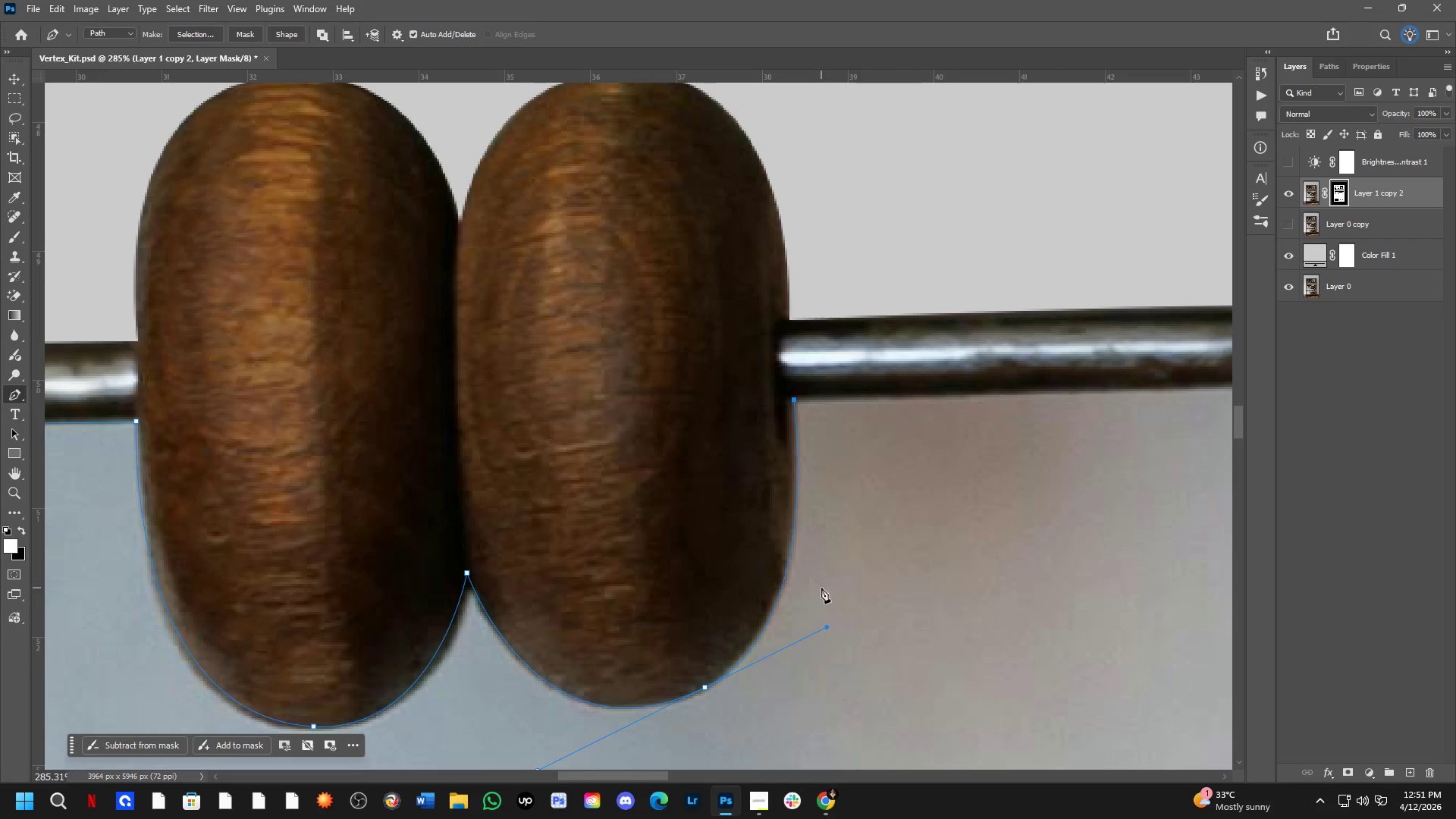 
key(Shift+ShiftLeft)
 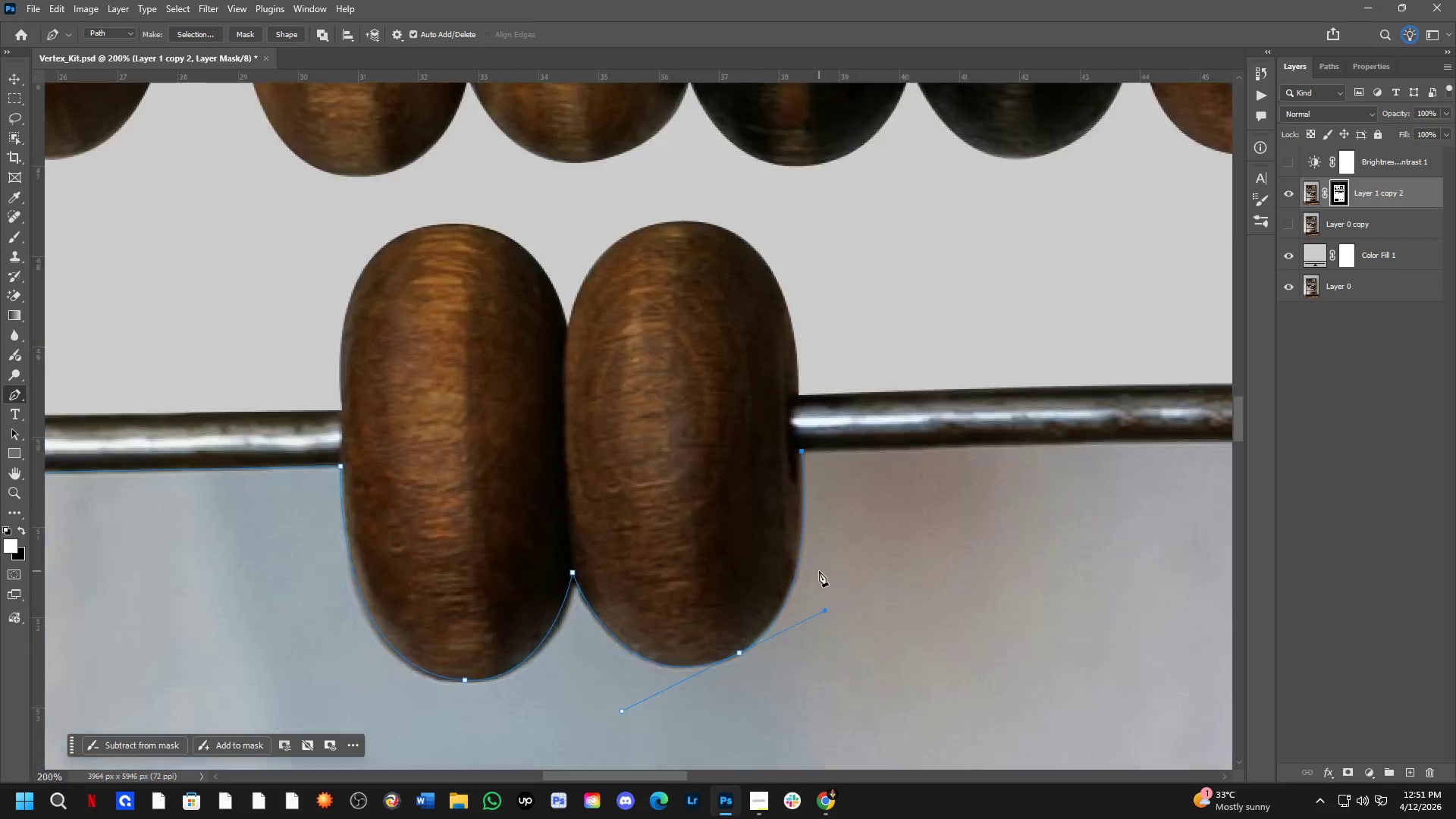 
hold_key(key=Space, duration=0.59)
 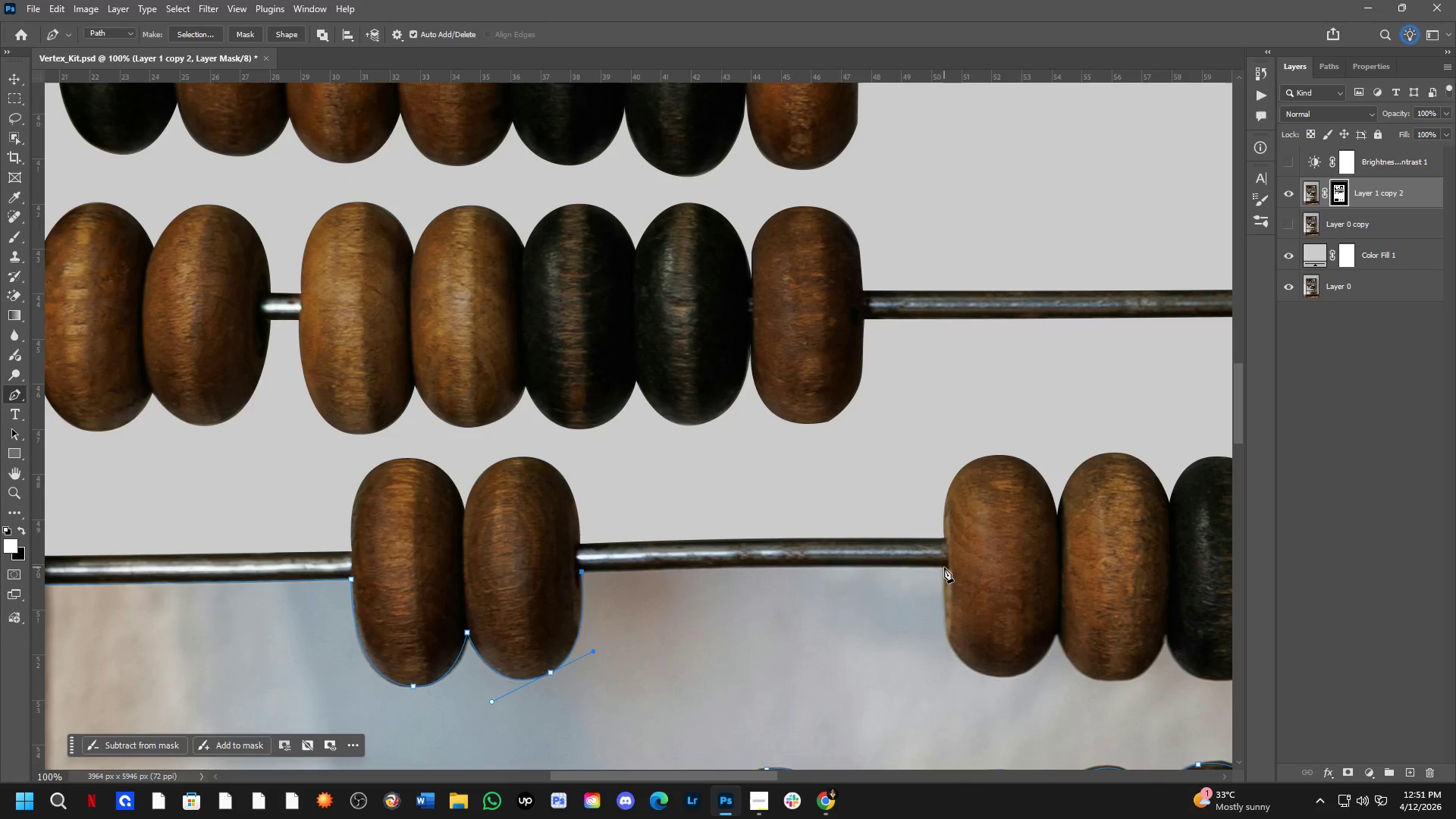 
left_click_drag(start_coordinate=[920, 527], to_coordinate=[692, 588])
 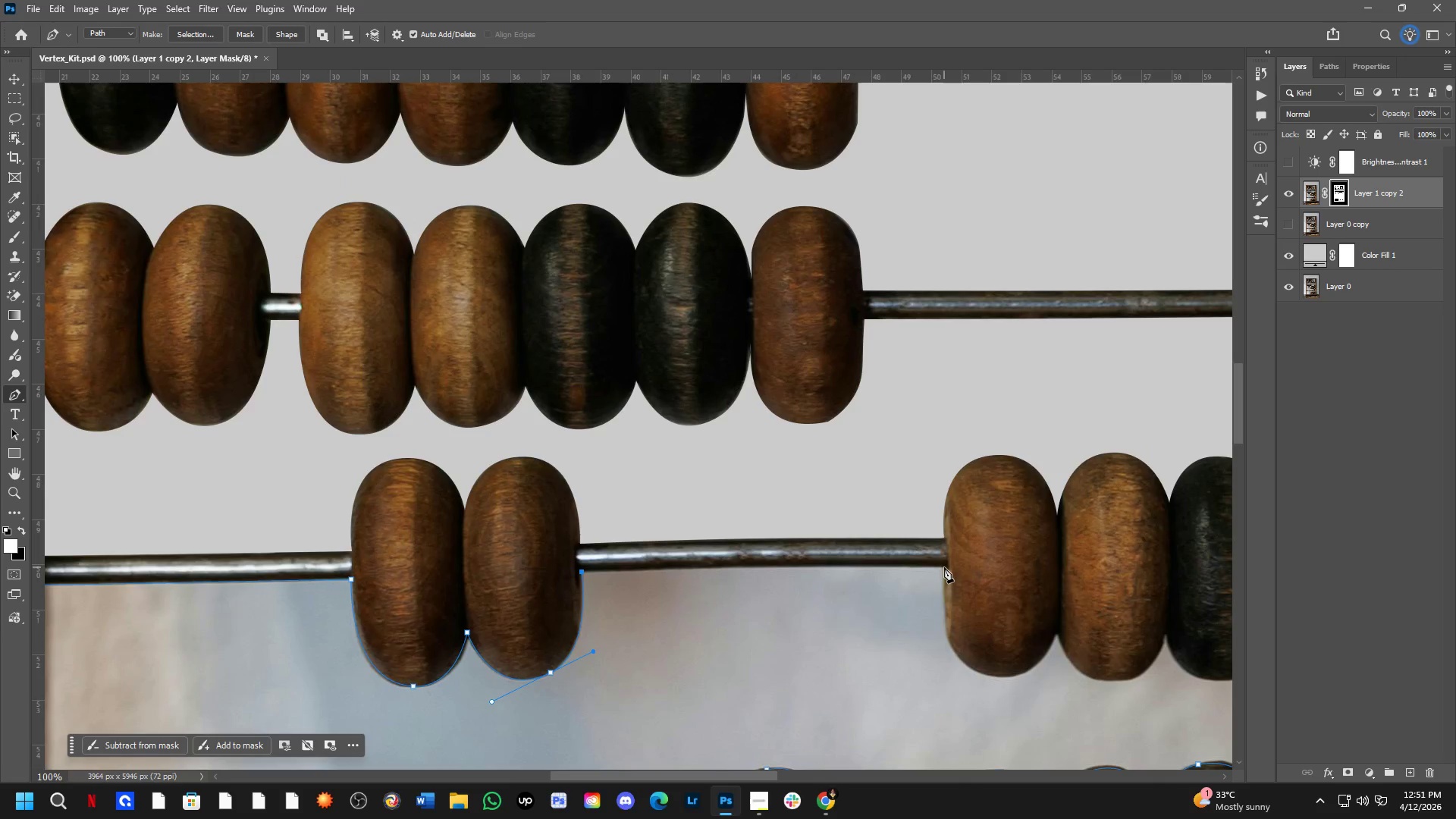 
scroll: coordinate [819, 571], scroll_direction: down, amount: 2.0
 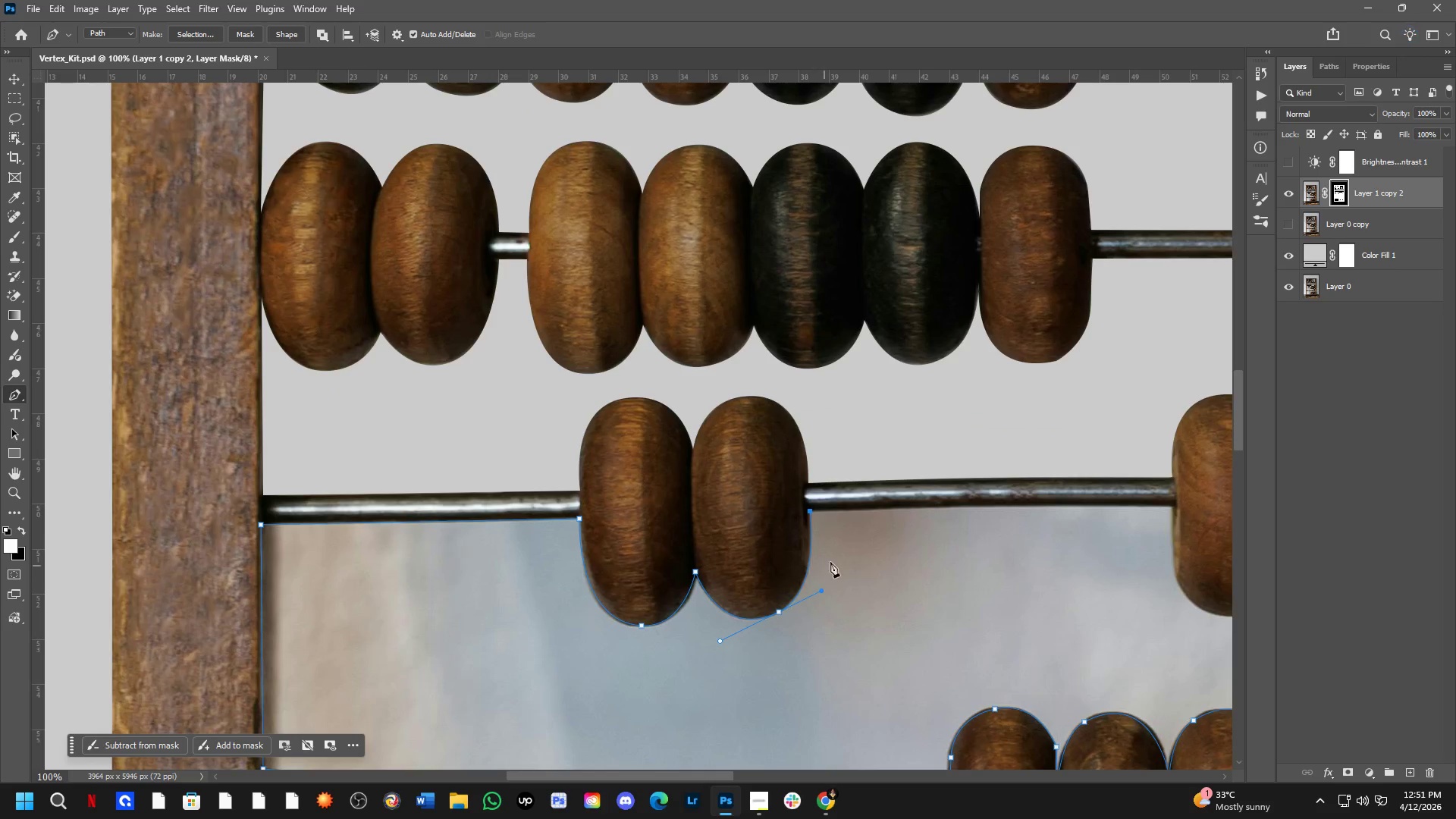 
left_click([944, 567])
 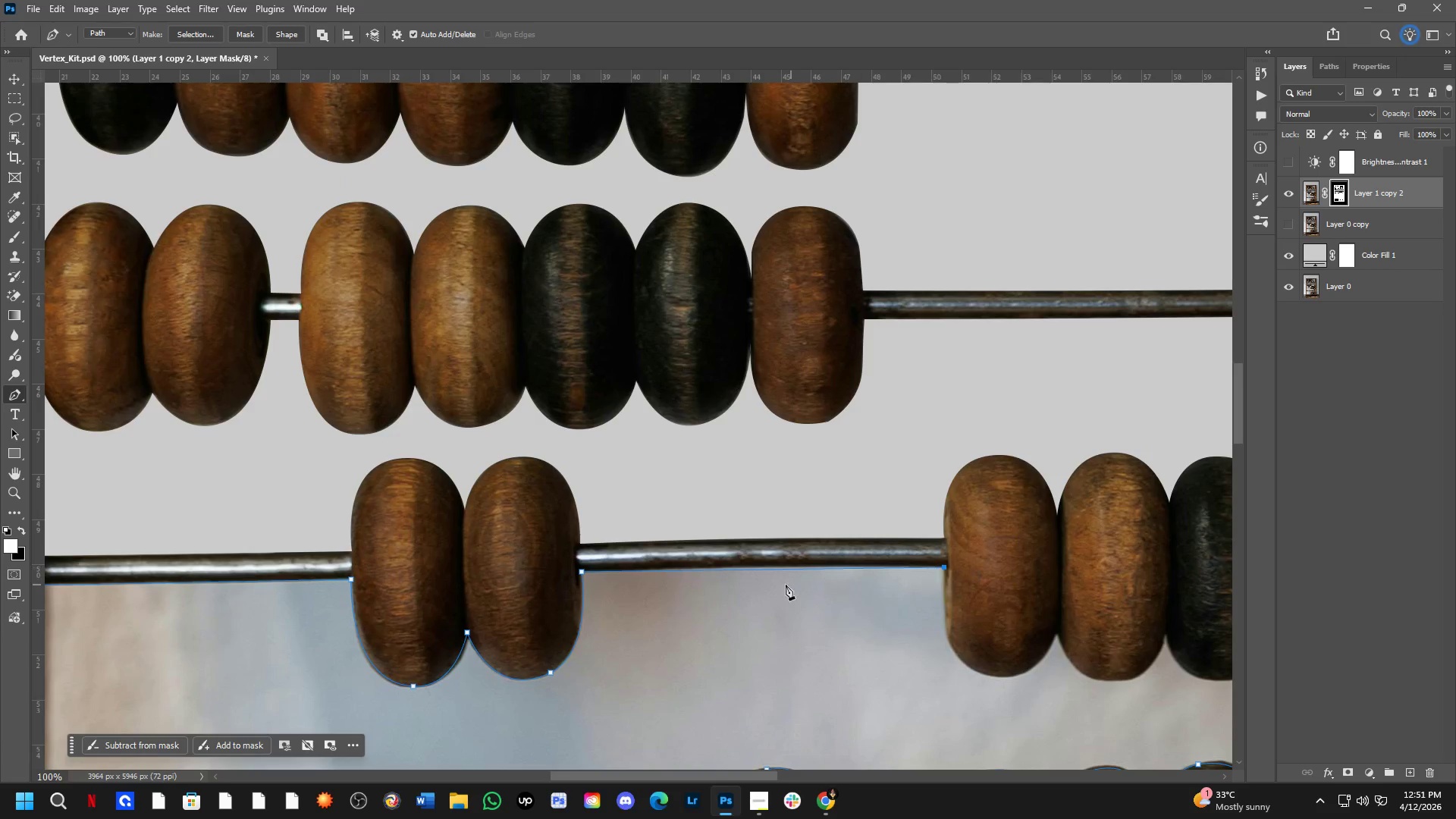 
key(Shift+ShiftLeft)
 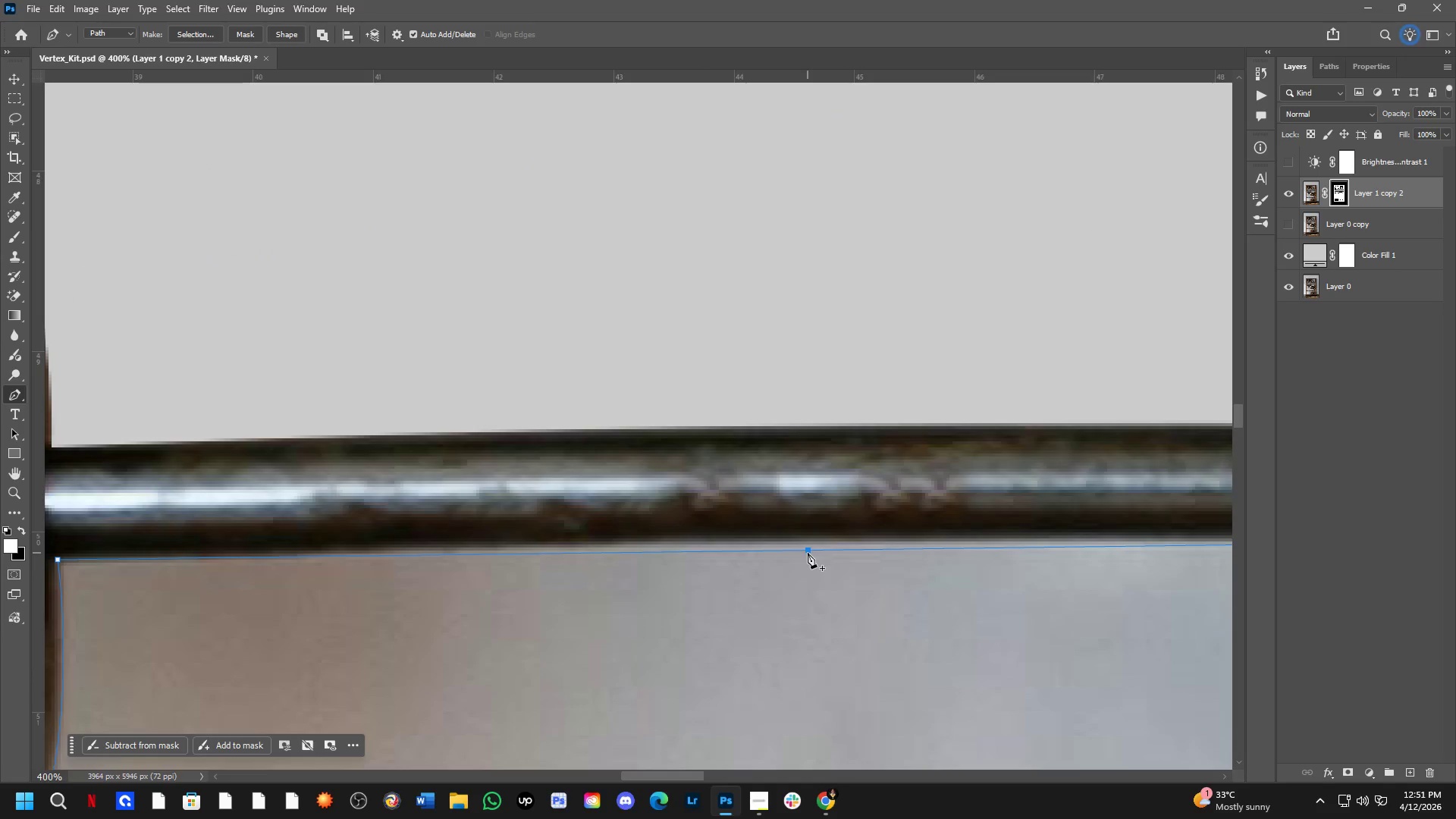 
scroll: coordinate [754, 573], scroll_direction: up, amount: 6.0
 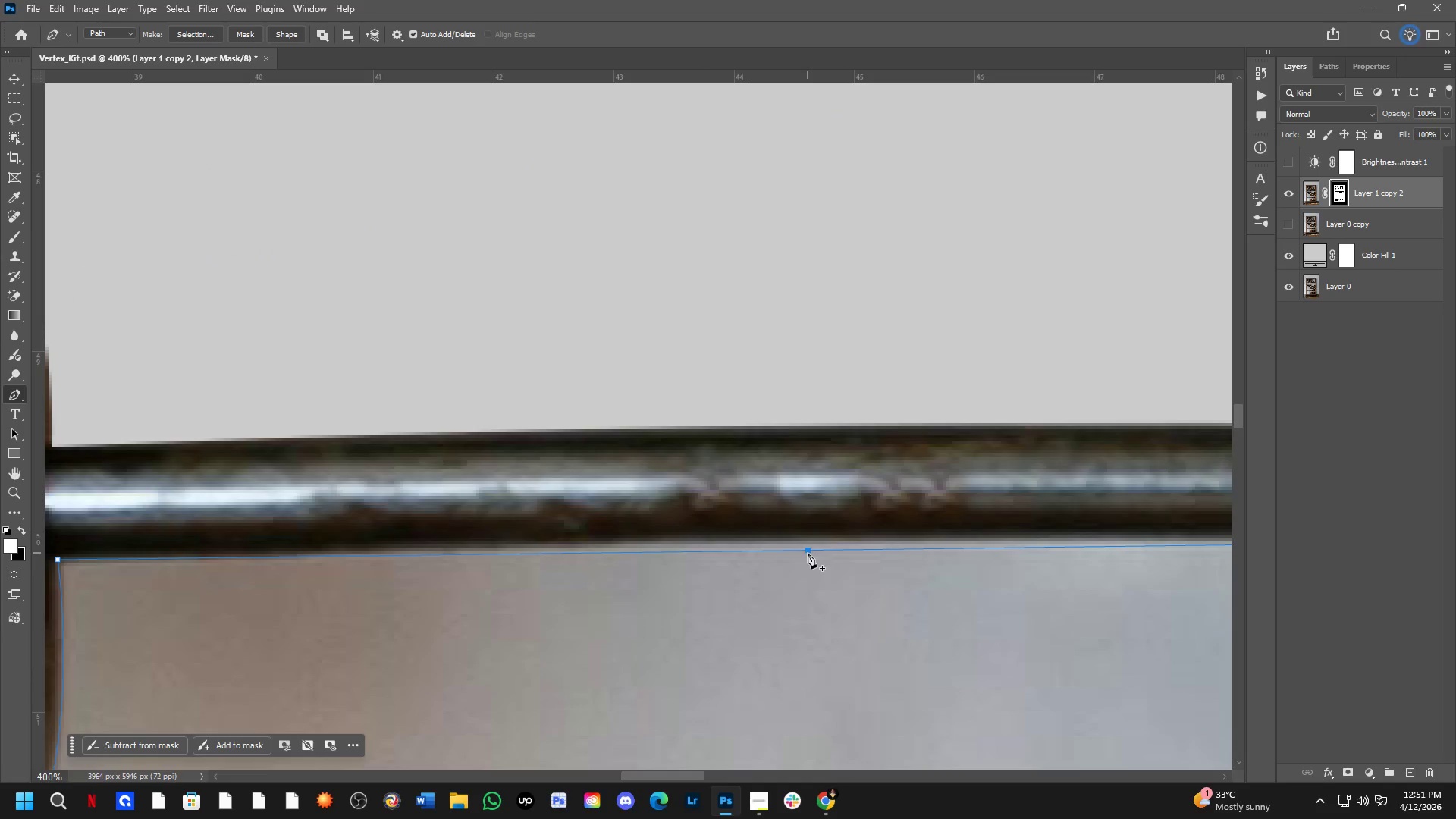 
left_click([808, 553])
 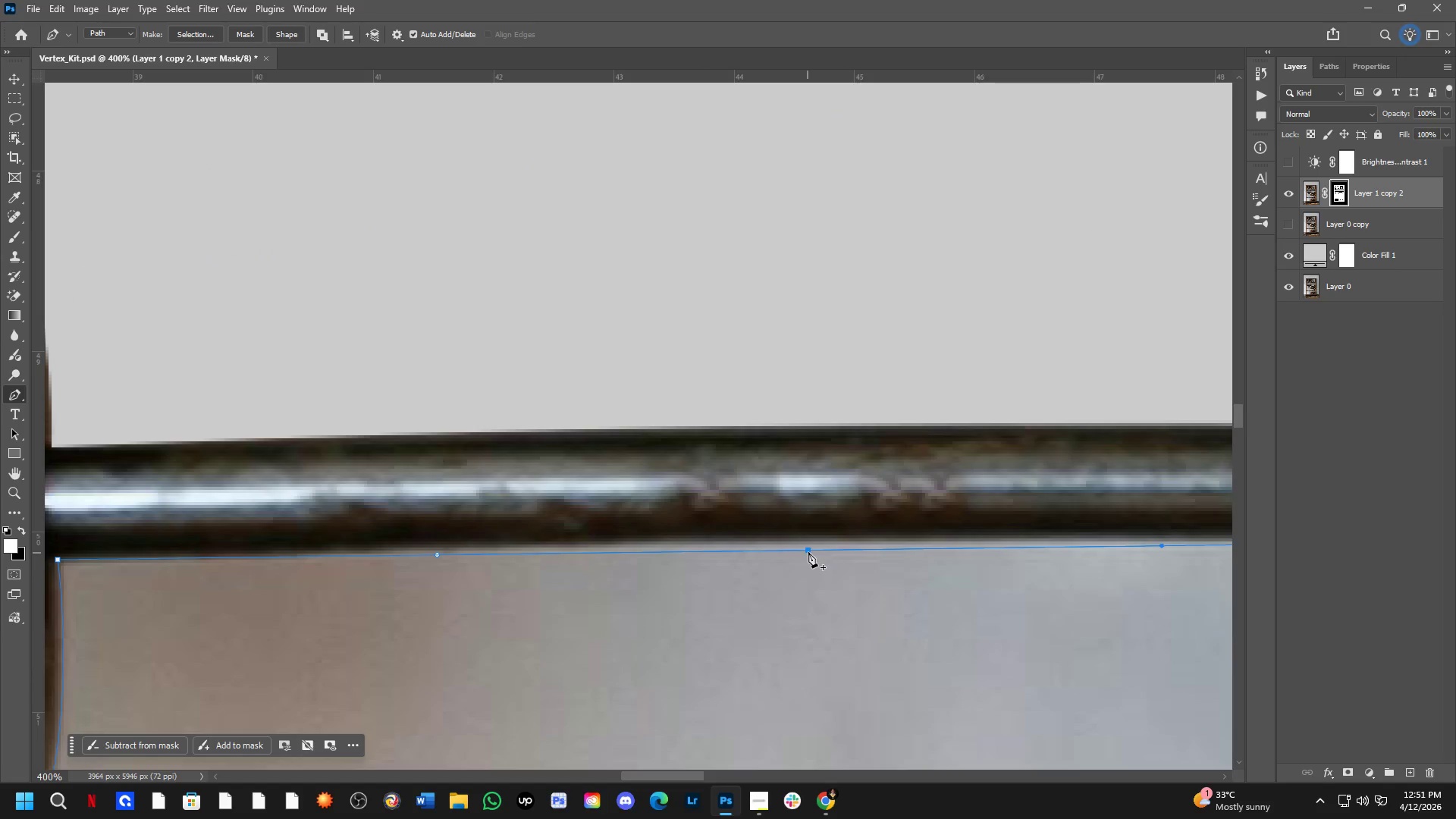 
hold_key(key=ControlLeft, duration=1.34)
left_click_drag(start_coordinate=[808, 552], to_coordinate=[802, 541])
 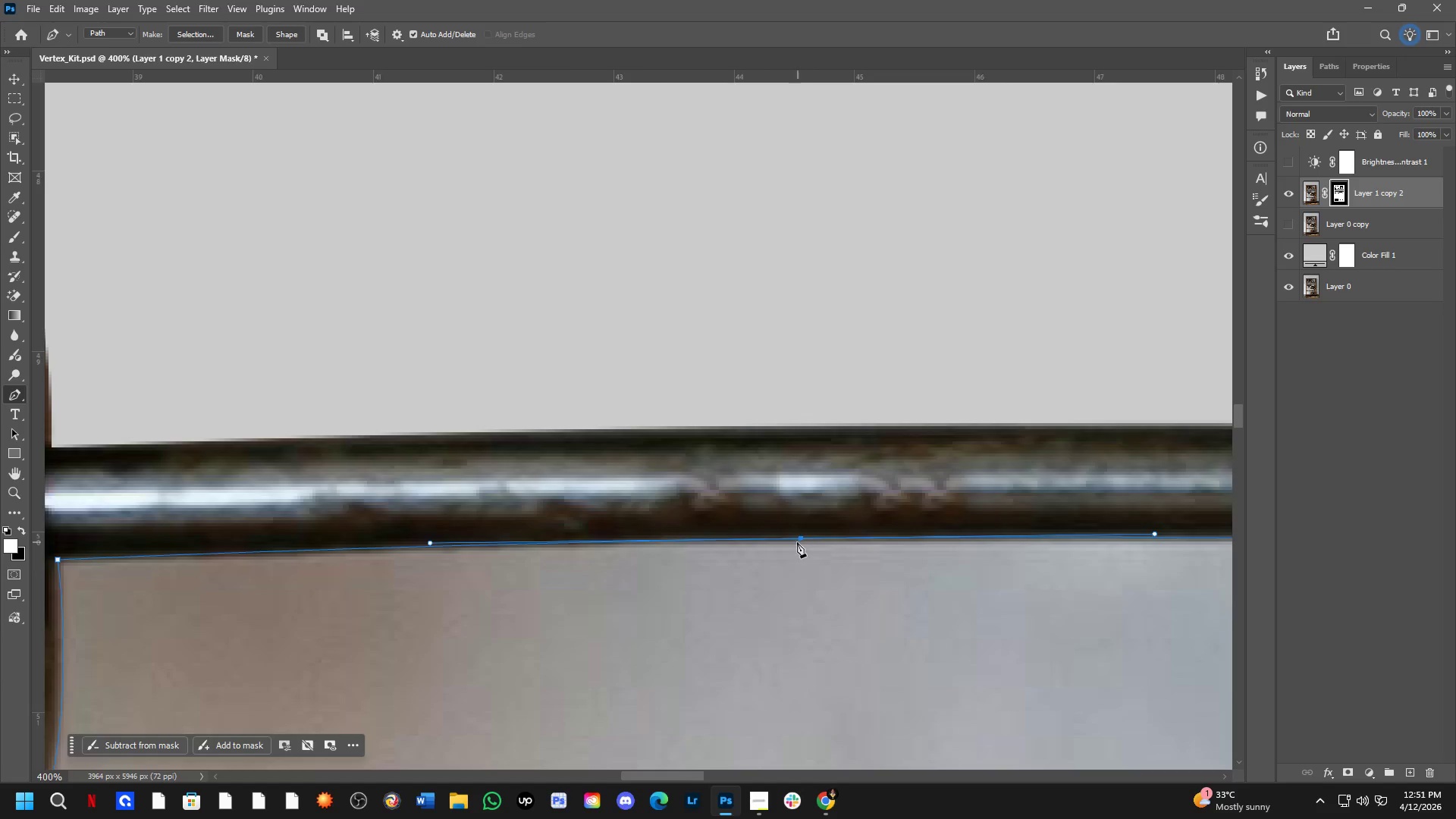 
key(Shift+ShiftLeft)
 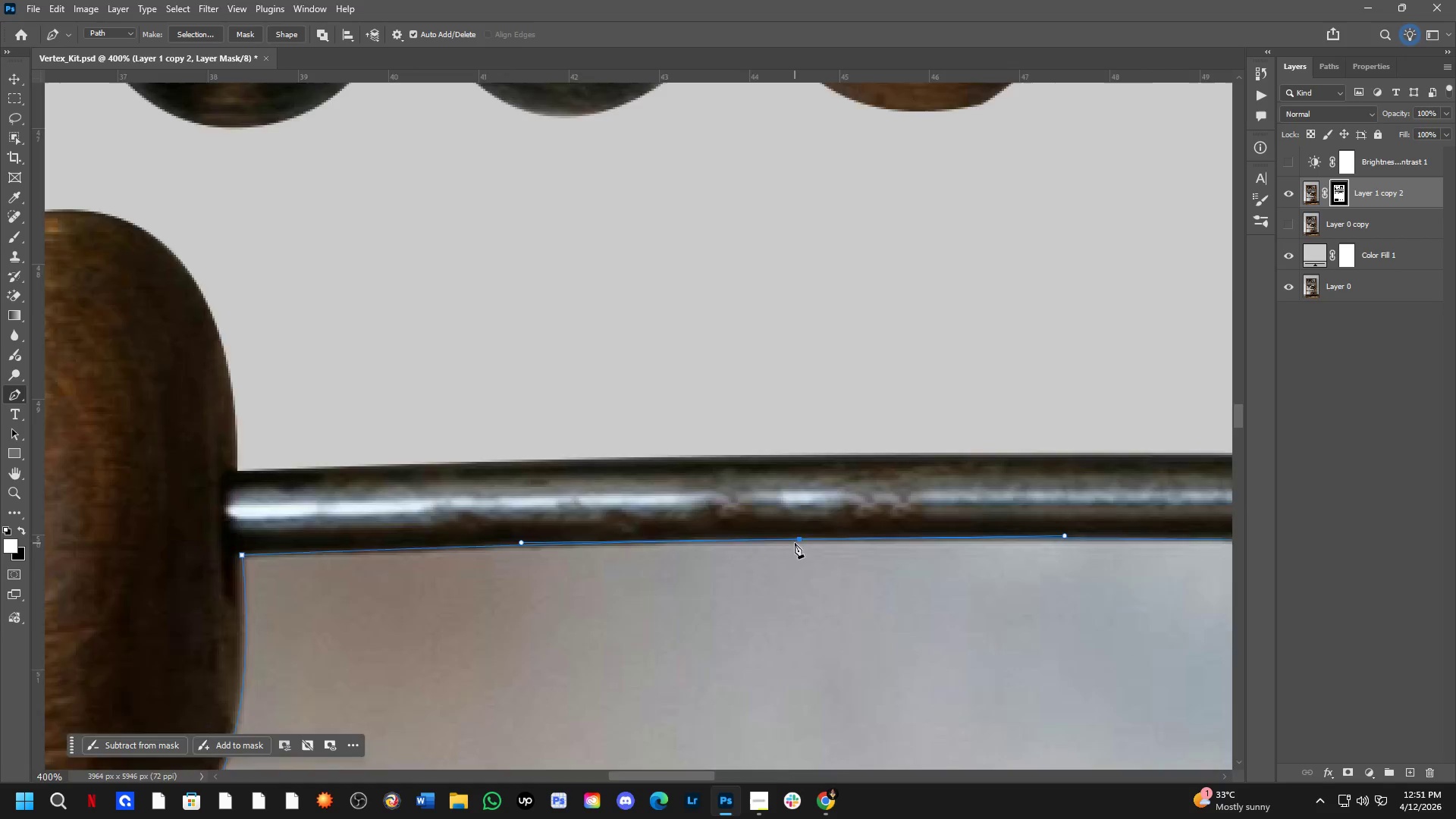 
hold_key(key=Space, duration=0.58)
 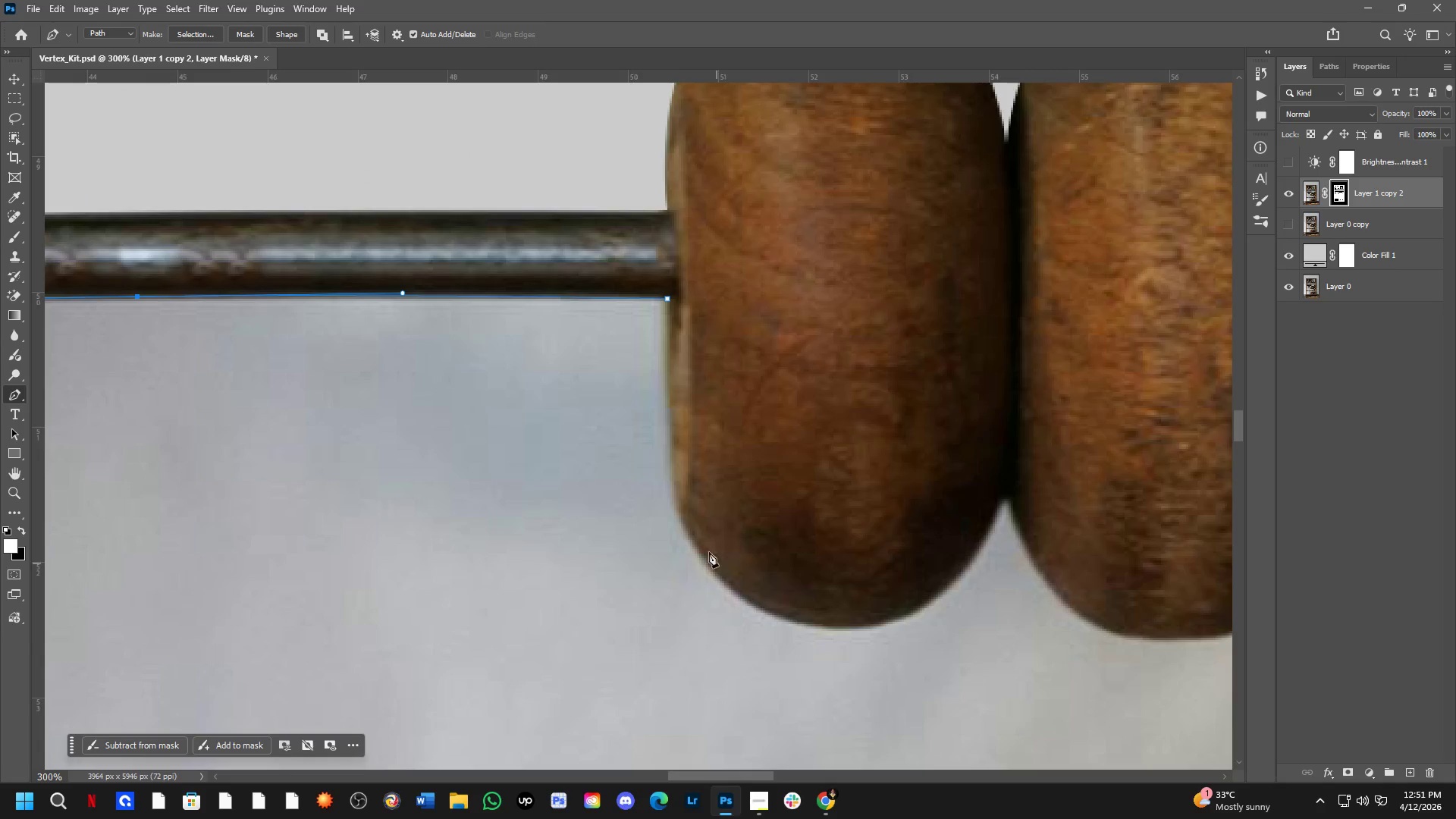 
left_click_drag(start_coordinate=[934, 610], to_coordinate=[755, 590])
 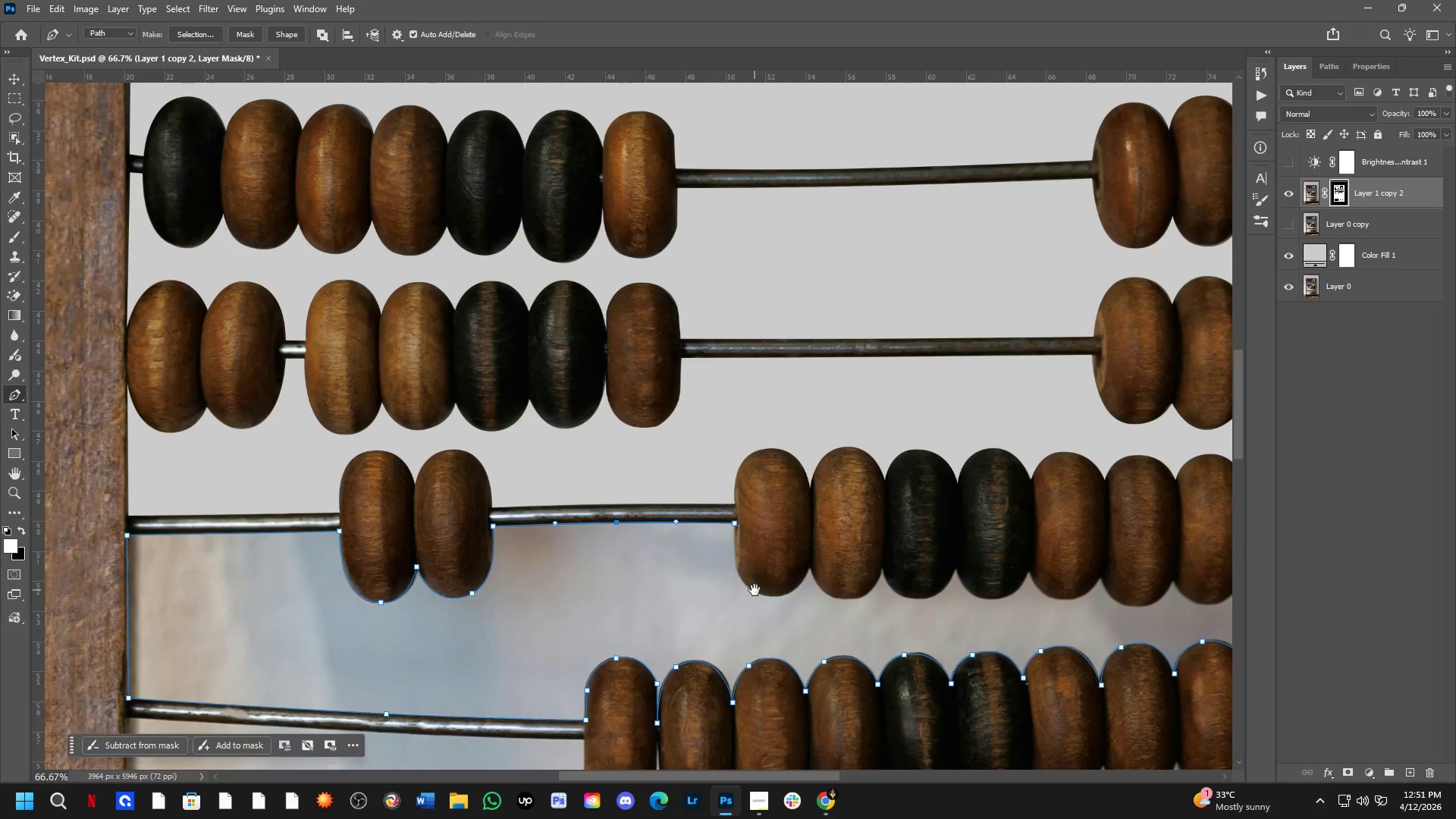 
scroll: coordinate [795, 545], scroll_direction: down, amount: 4.0
 